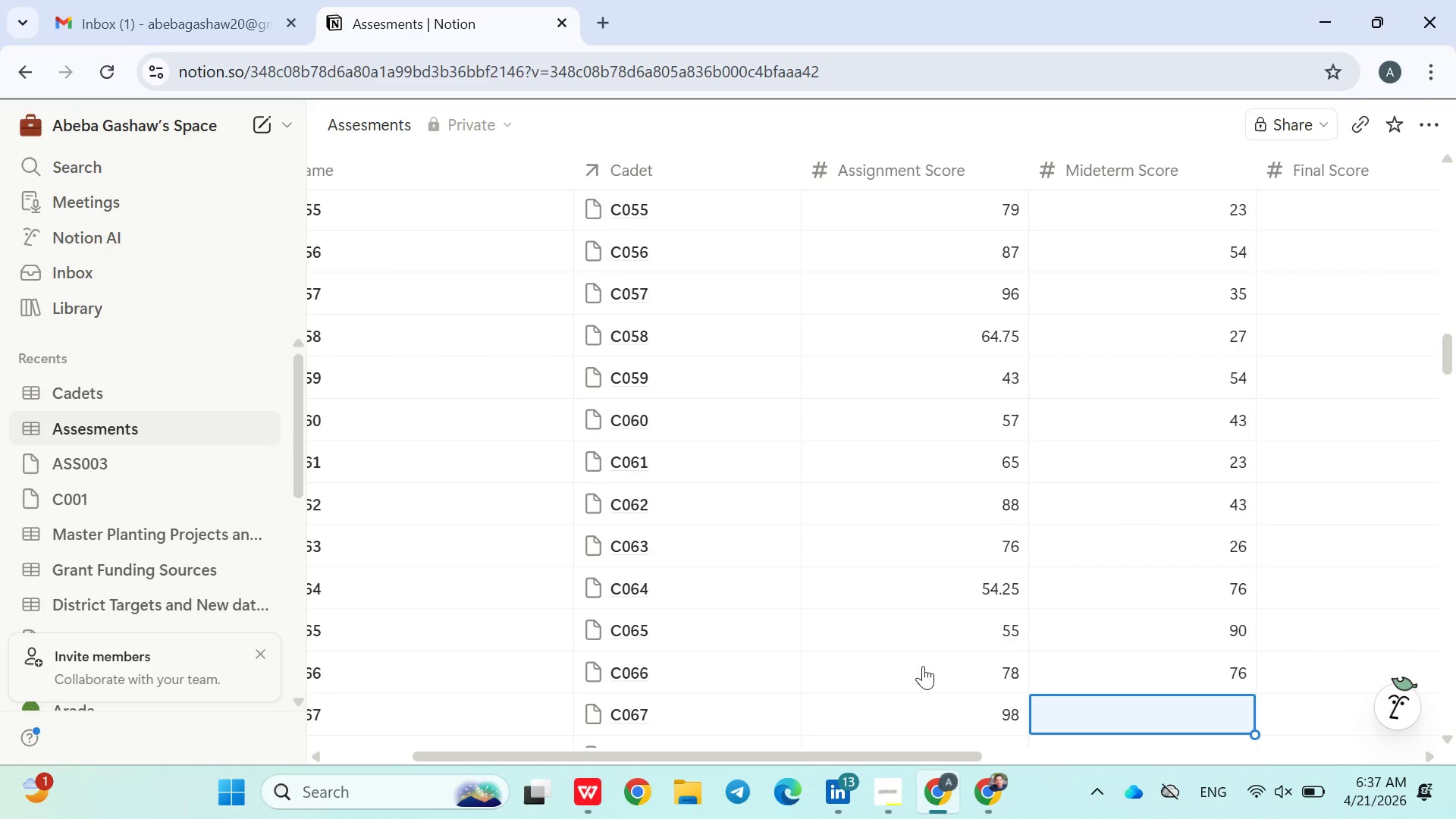 
type(55)
 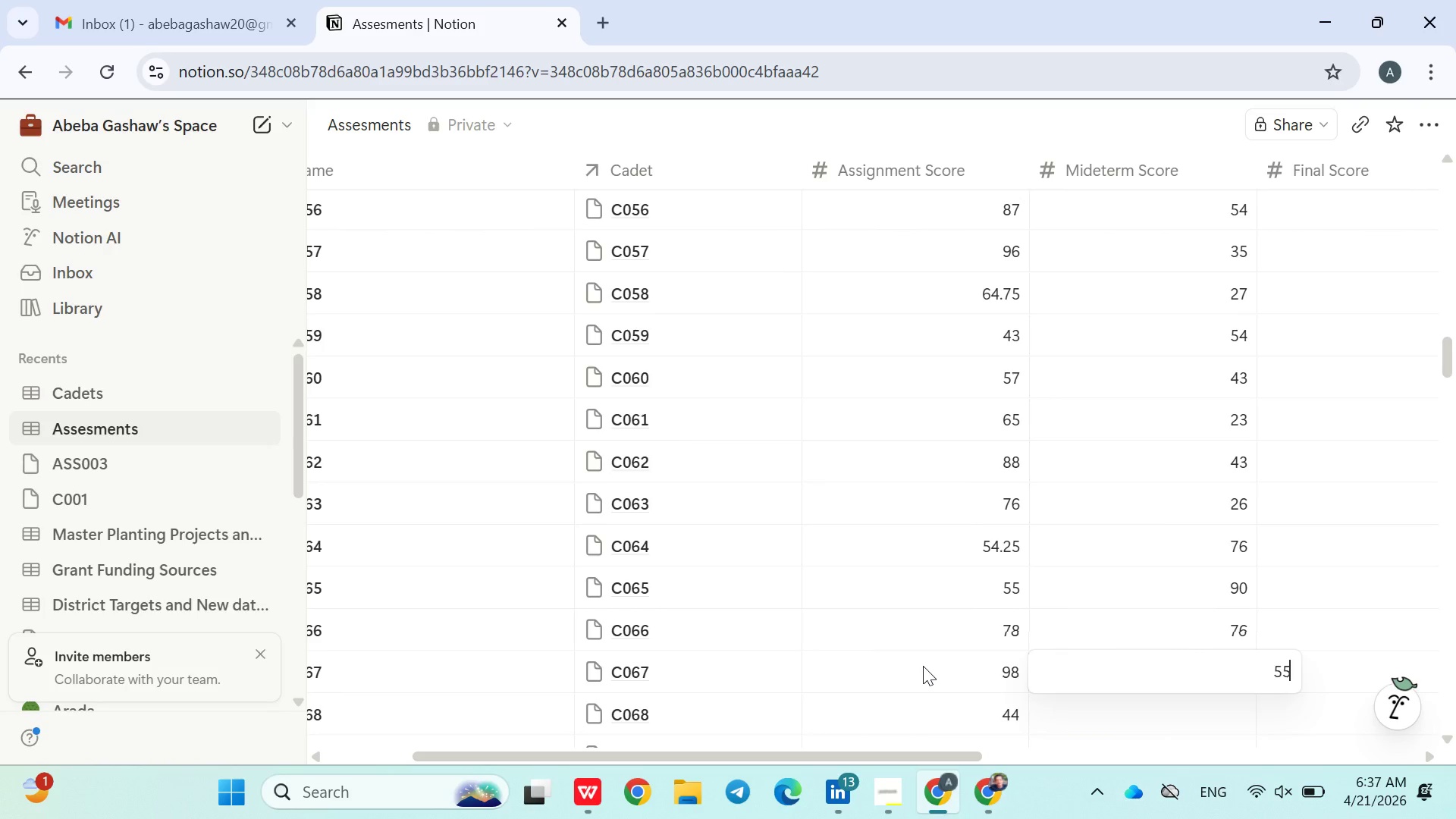 
key(Enter)
 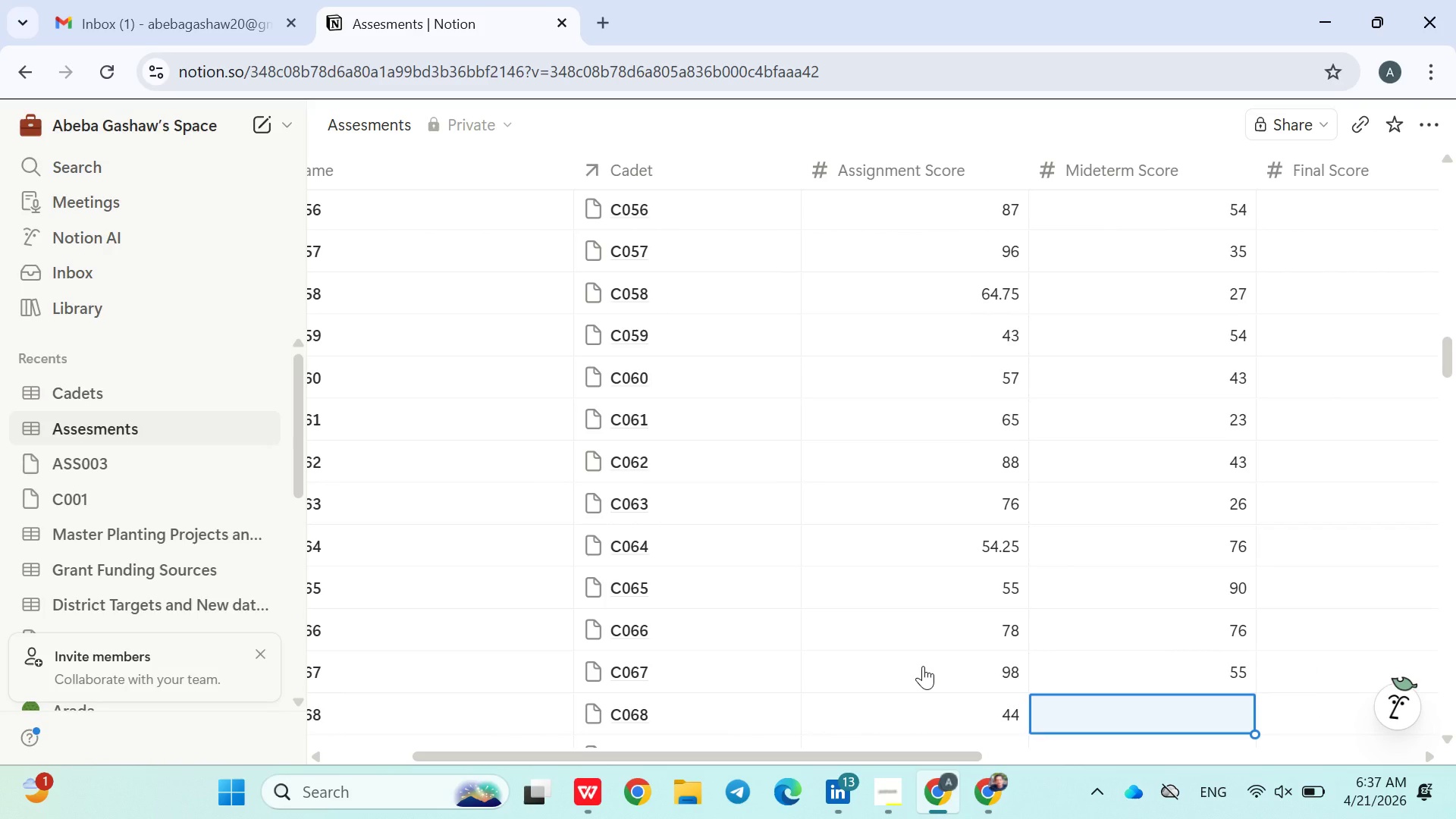 
type(68)
 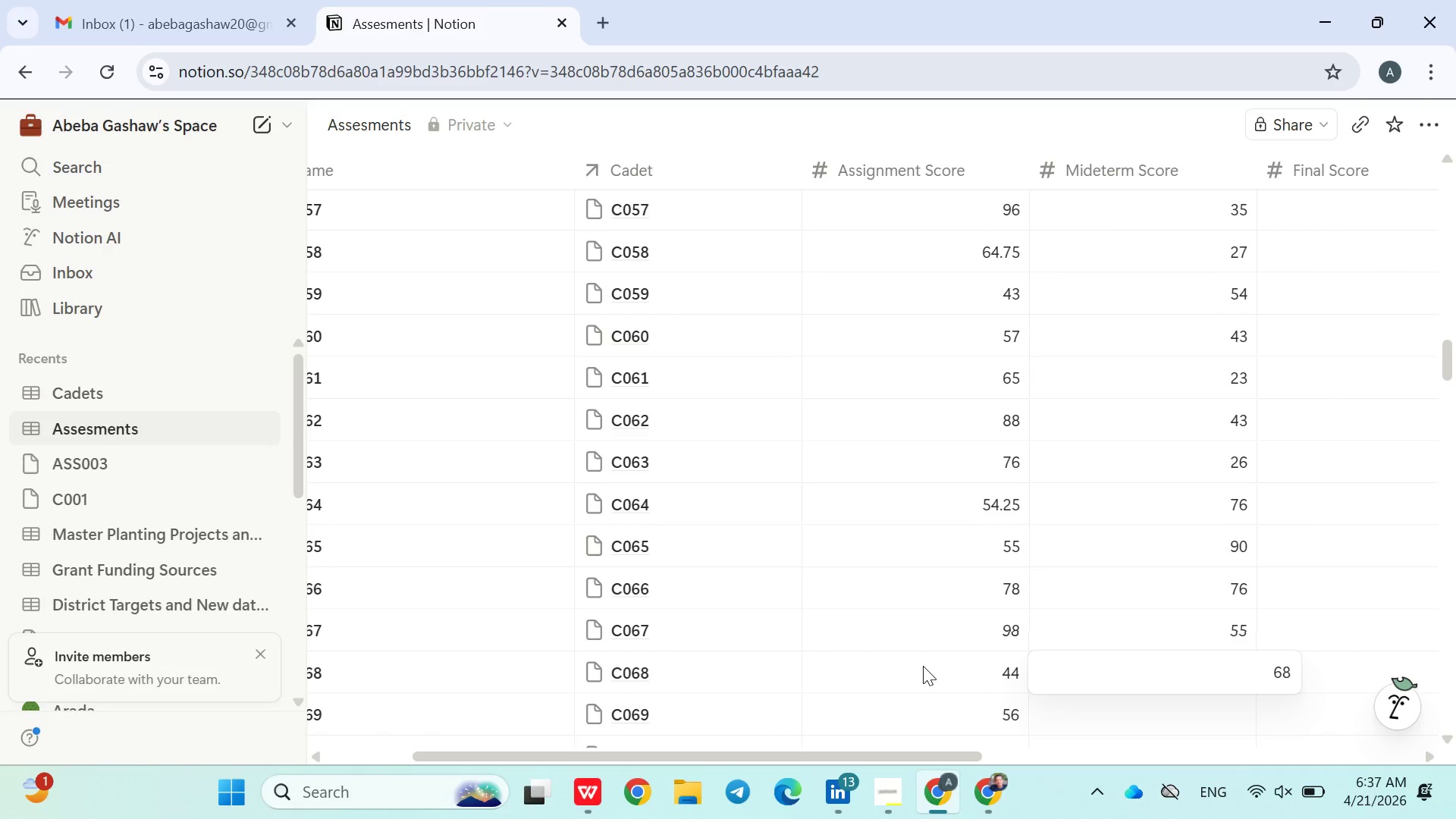 
key(Enter)
 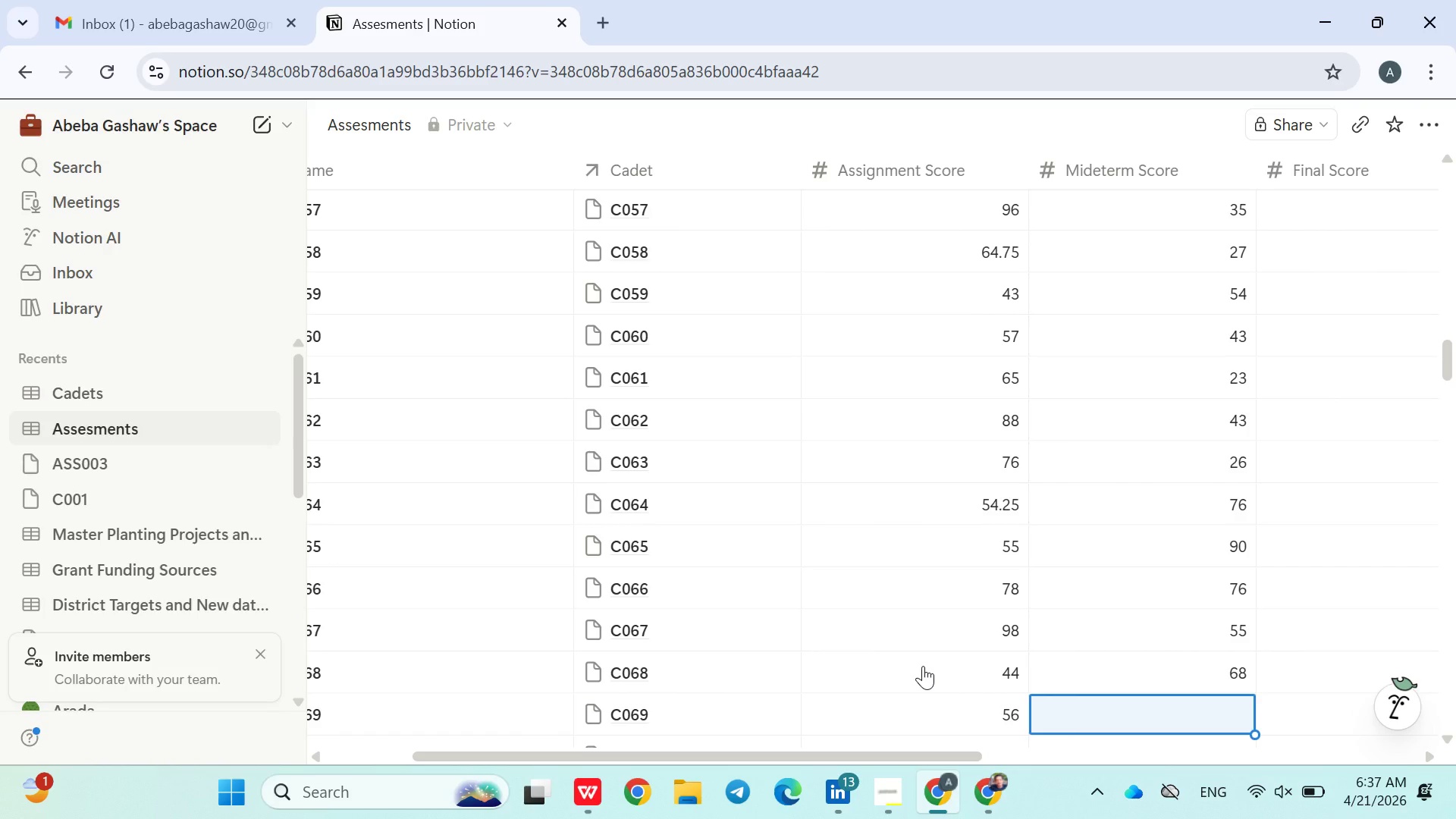 
type(90)
 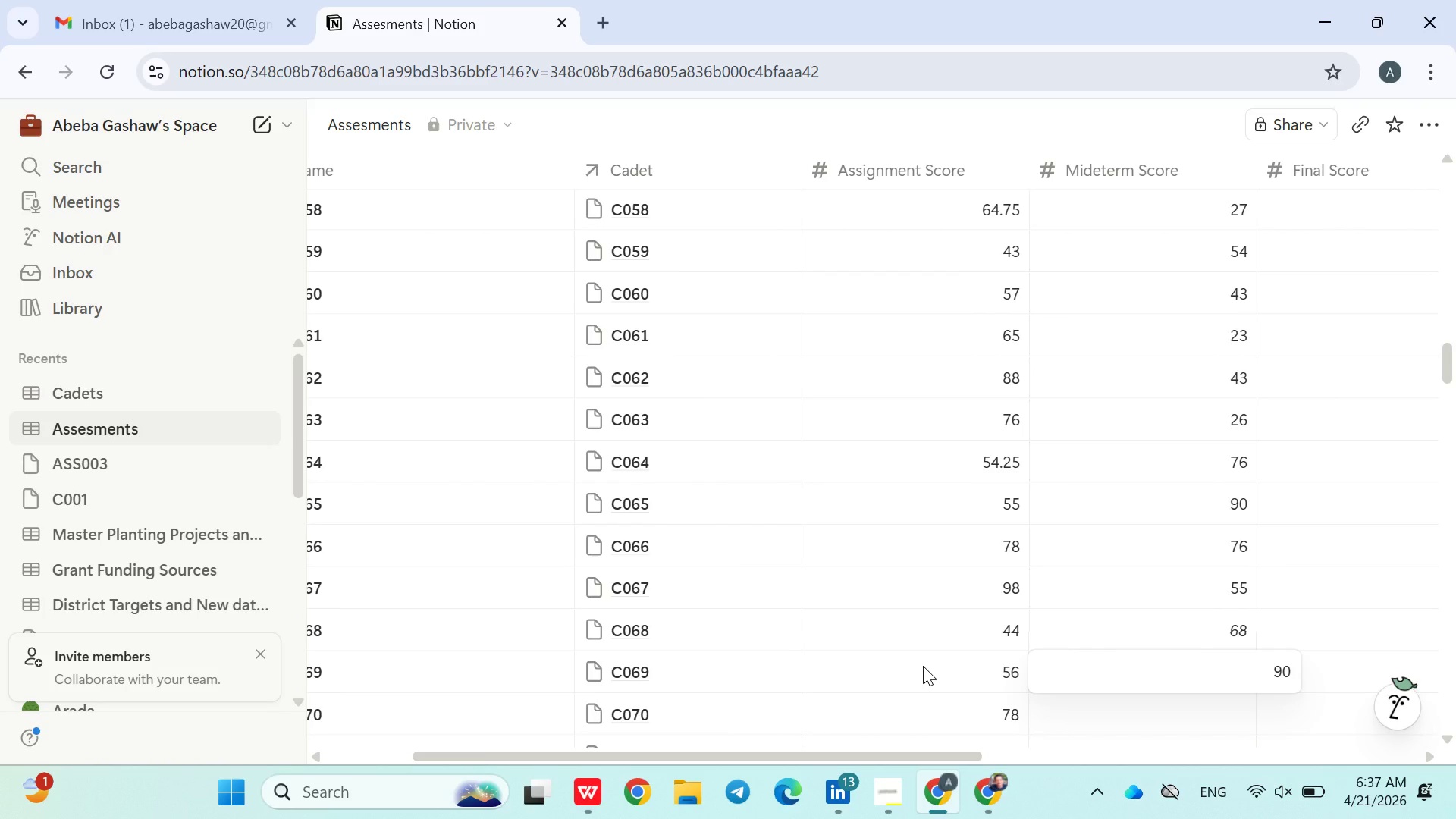 
key(Enter)
 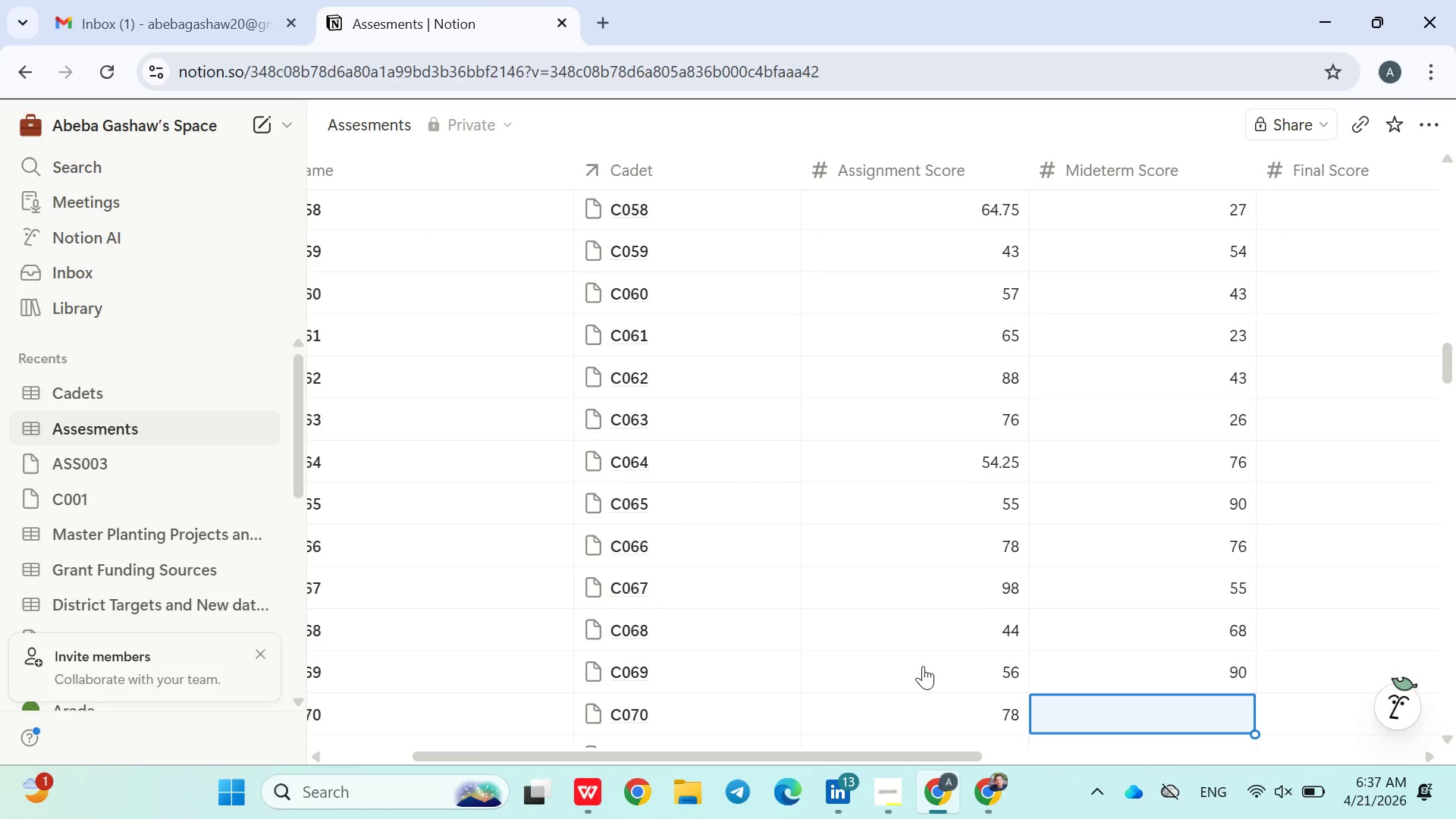 
type(54)
 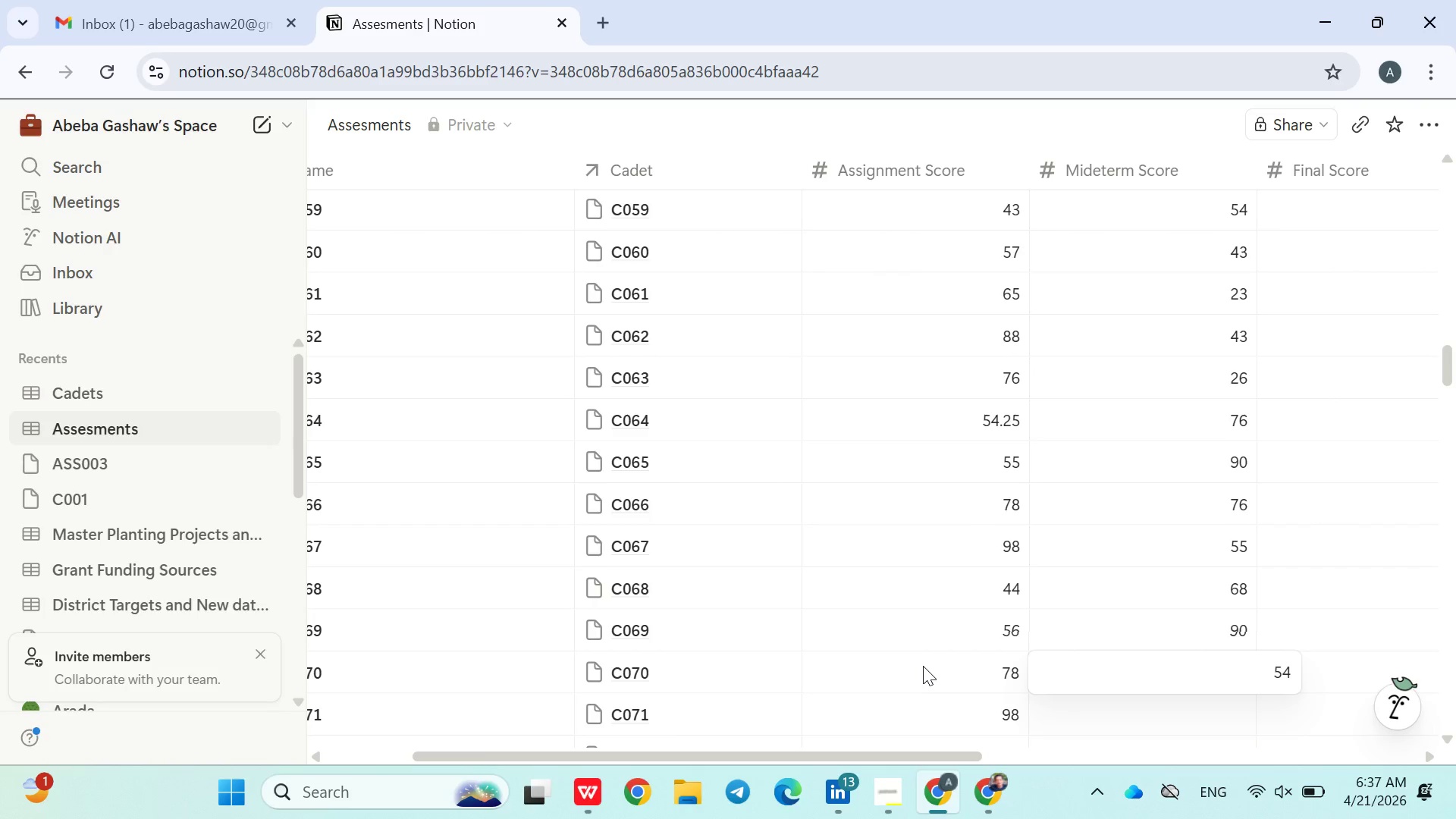 
key(Enter)
 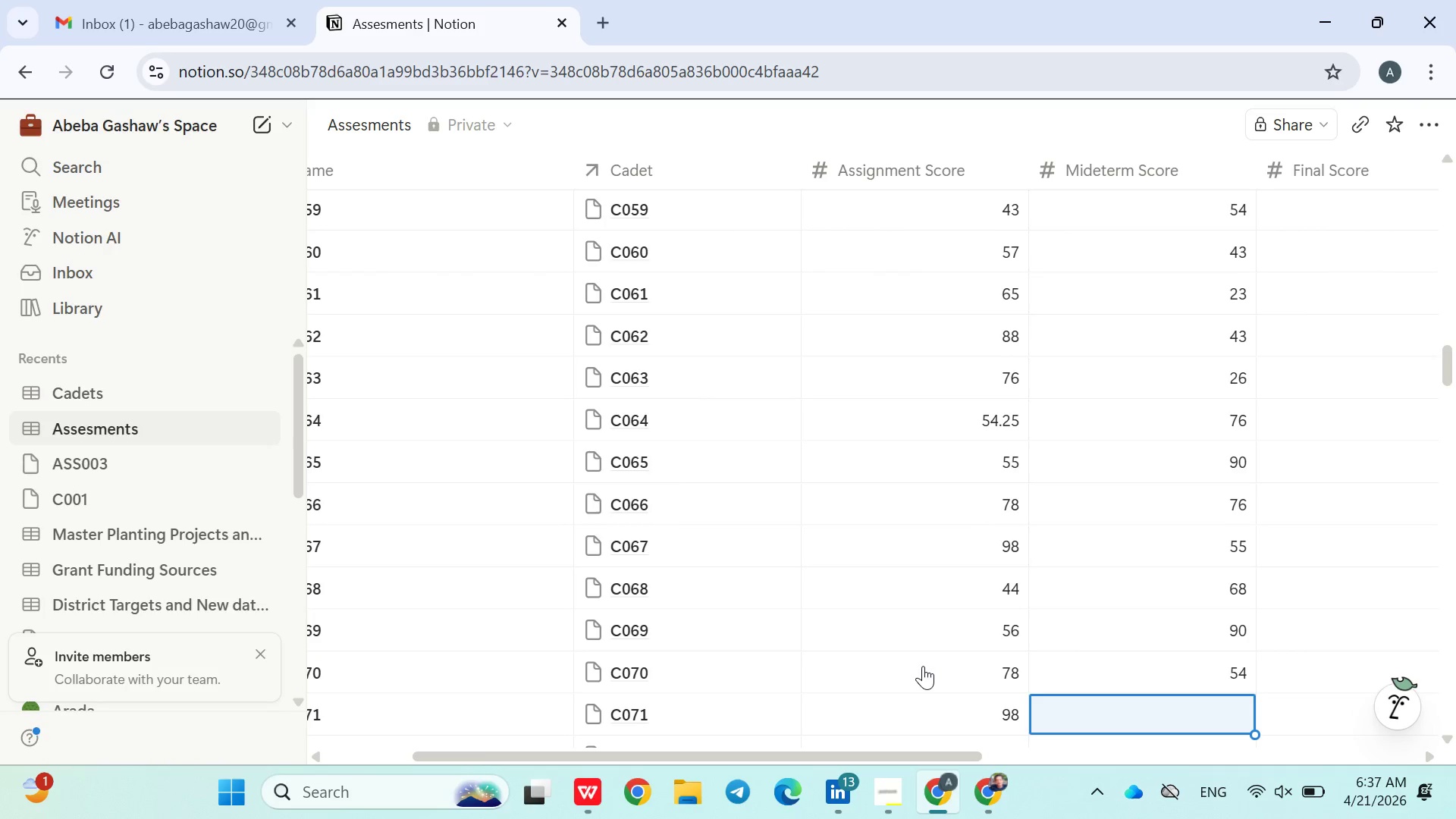 
type(32)
 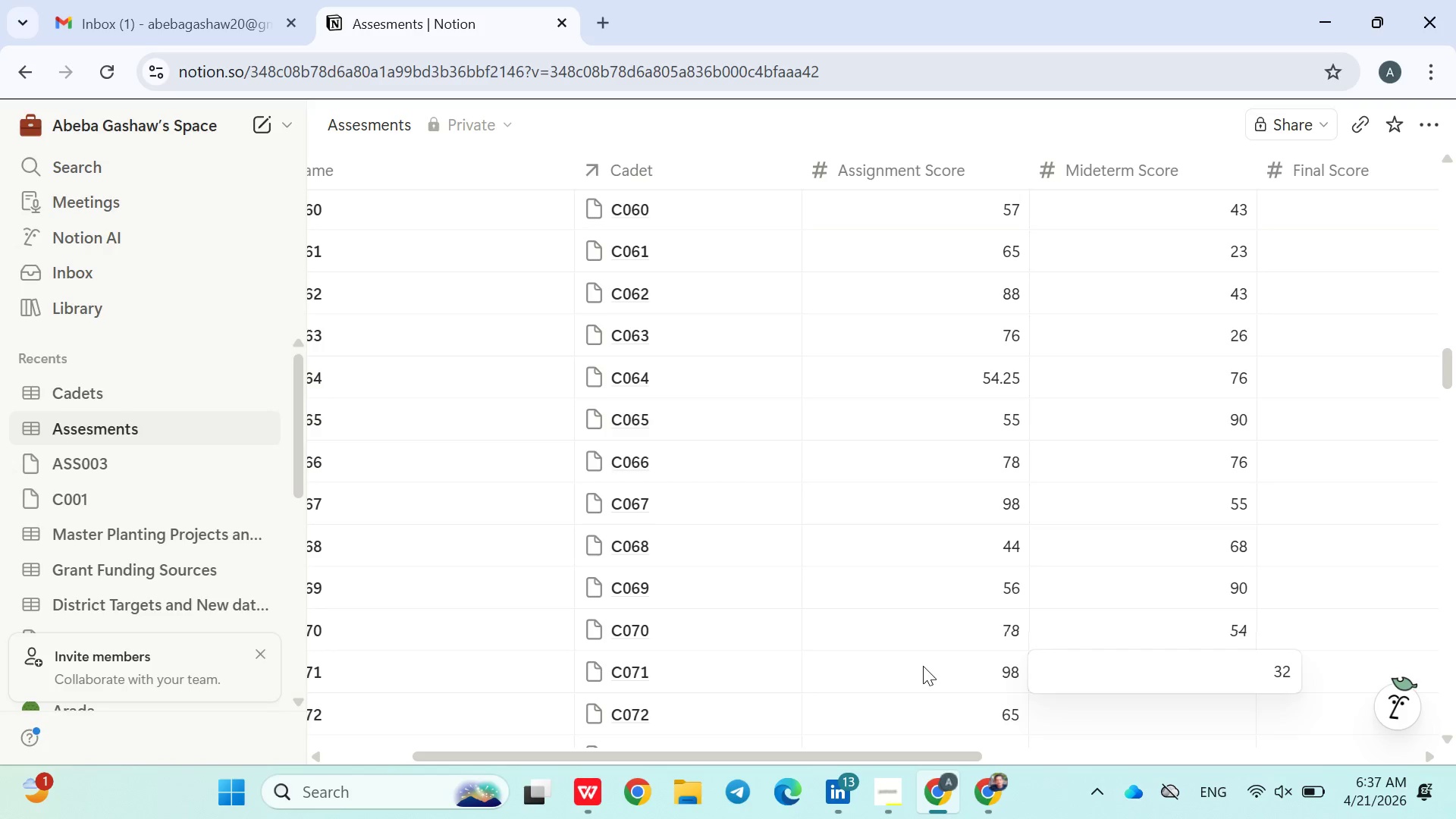 
key(Enter)
 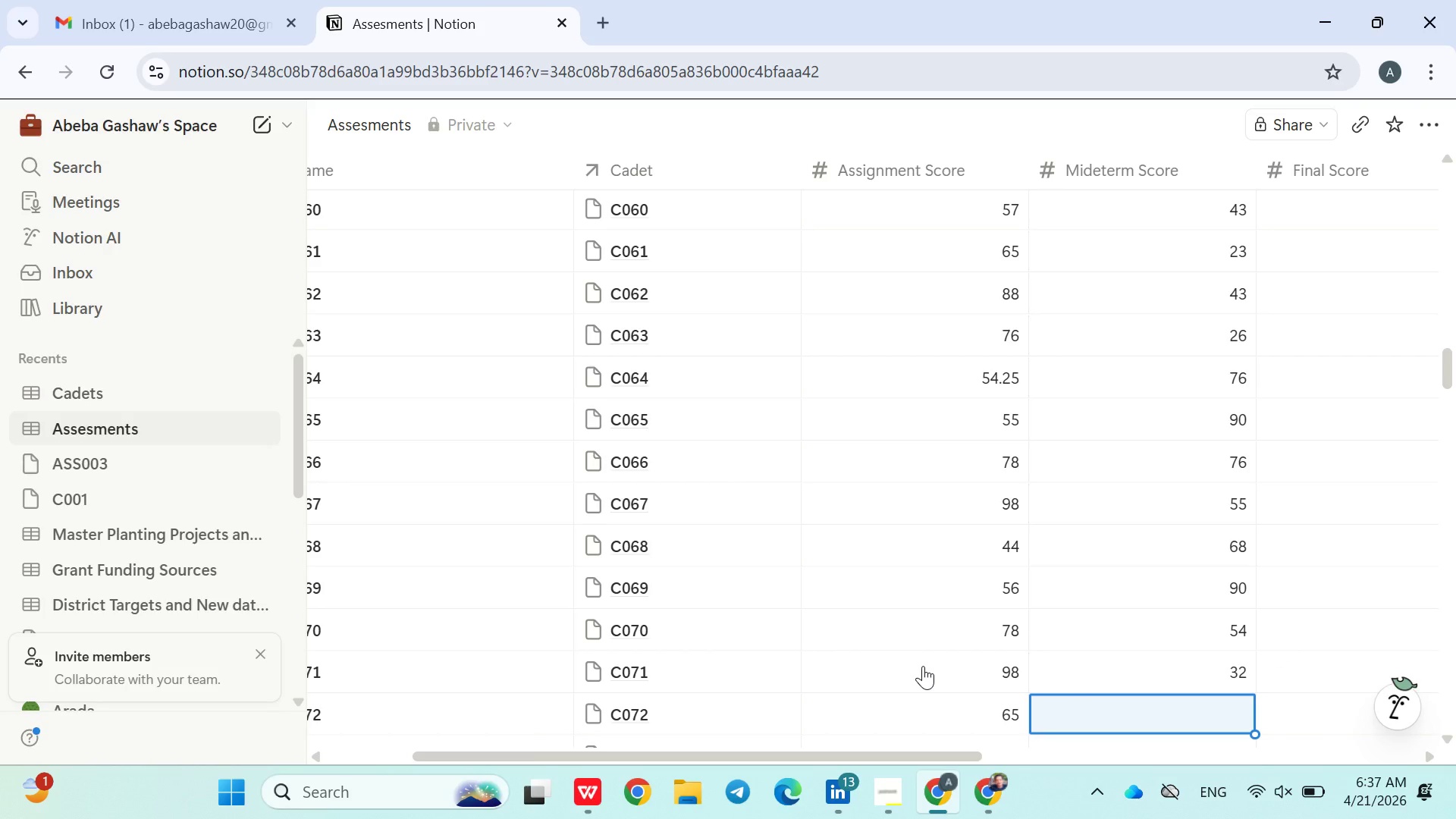 
type(67)
 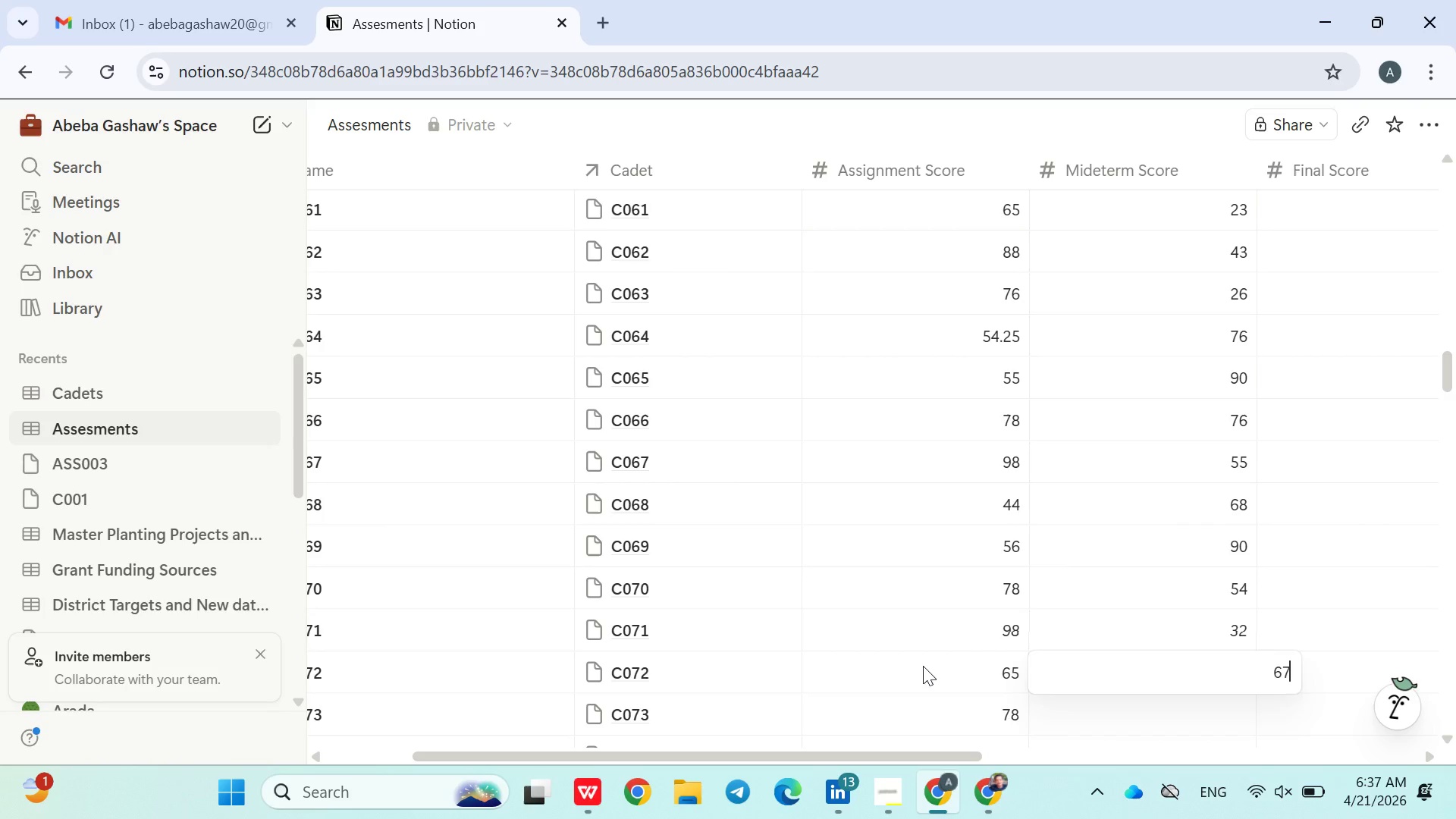 
key(Enter)
 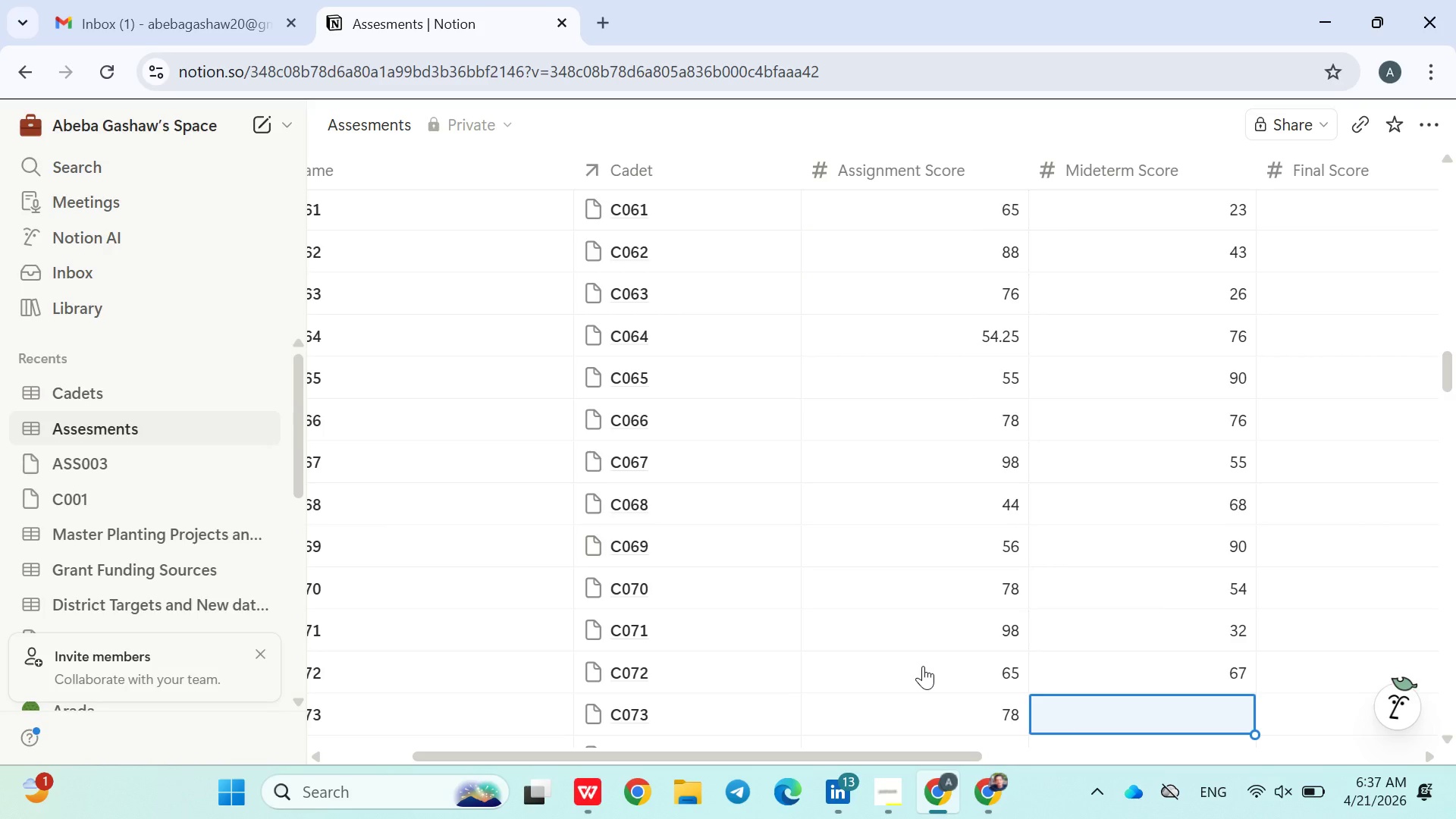 
type(87)
 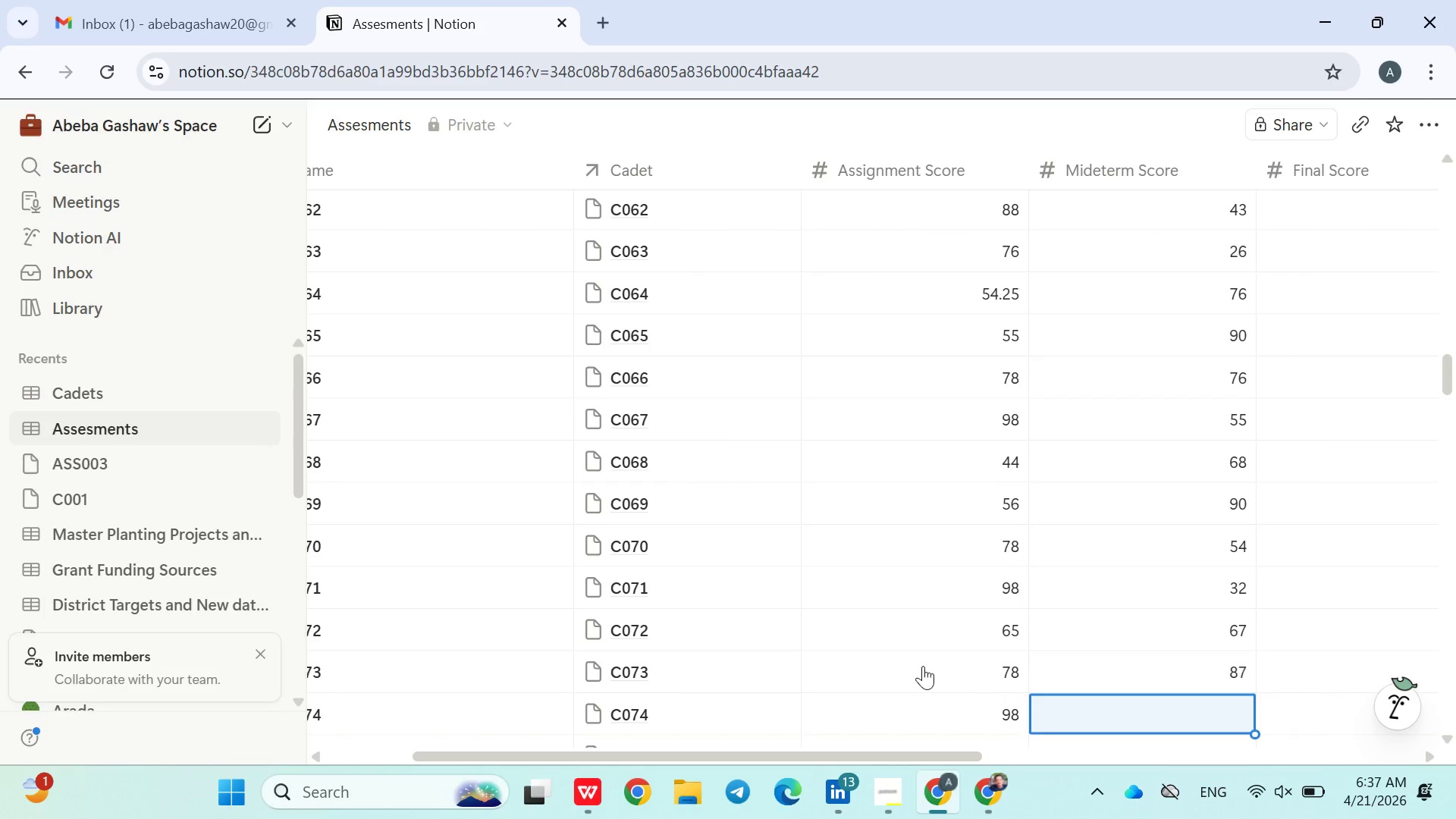 
key(Enter)
 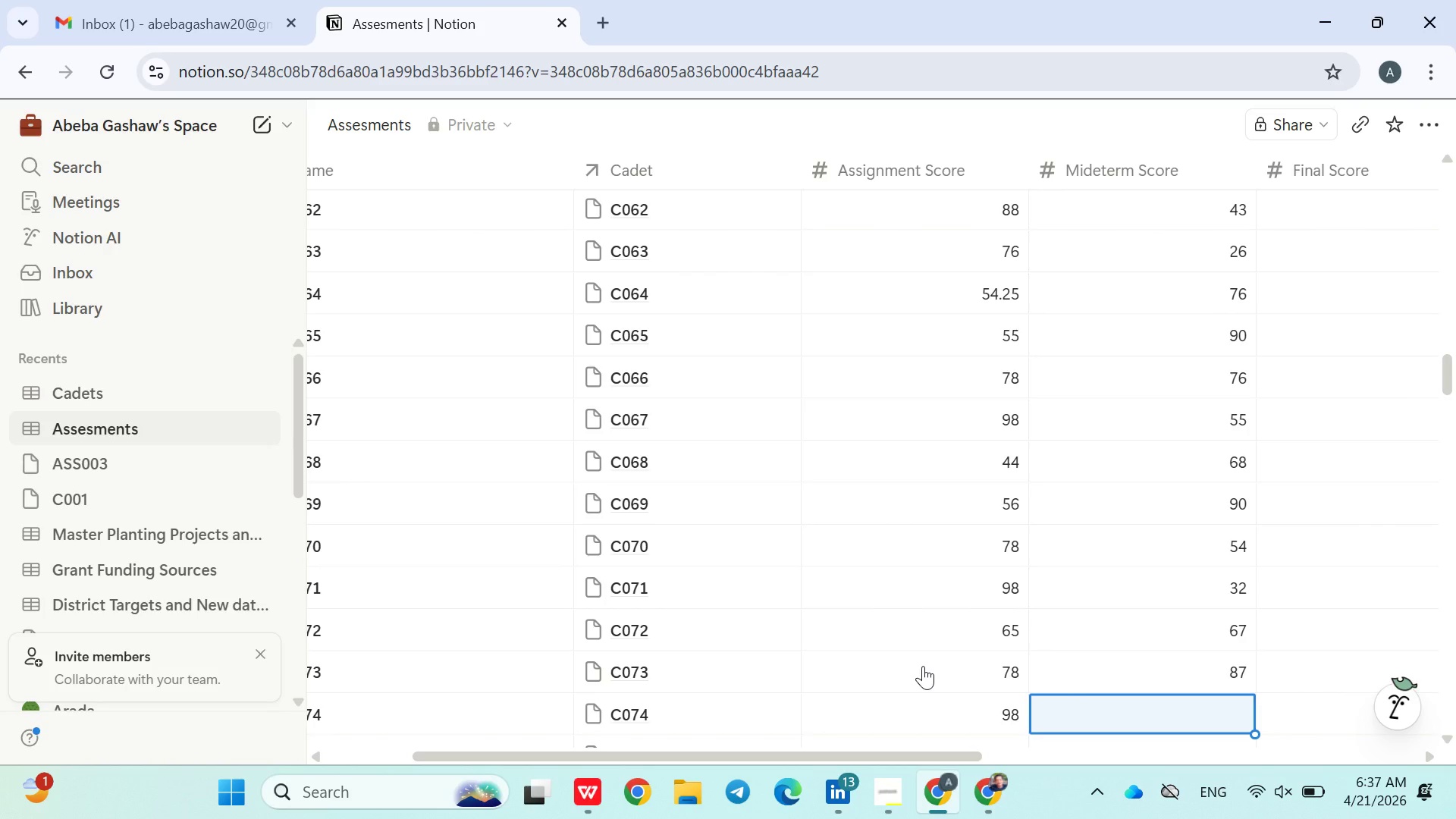 
type(64)
 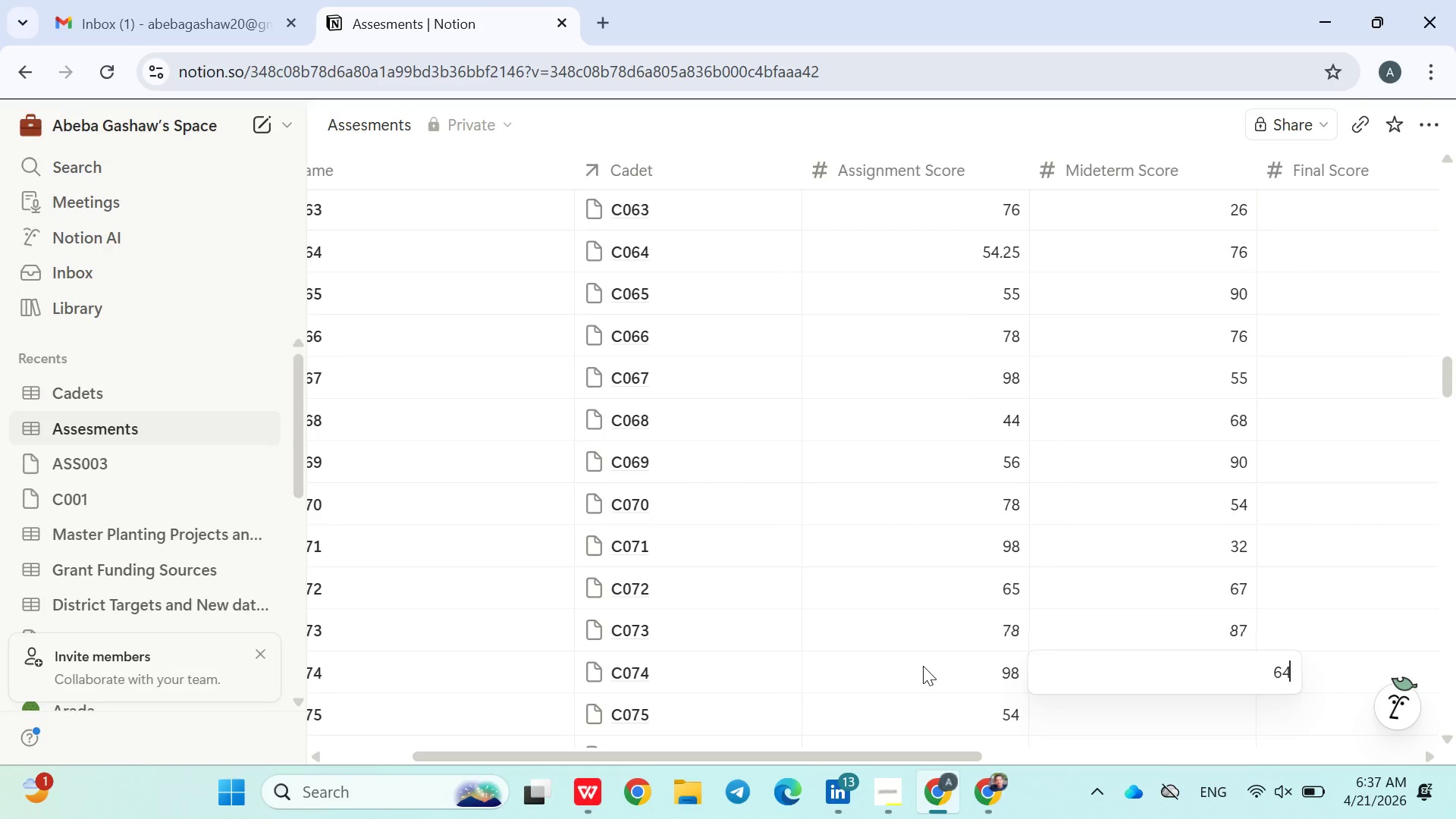 
key(Enter)
 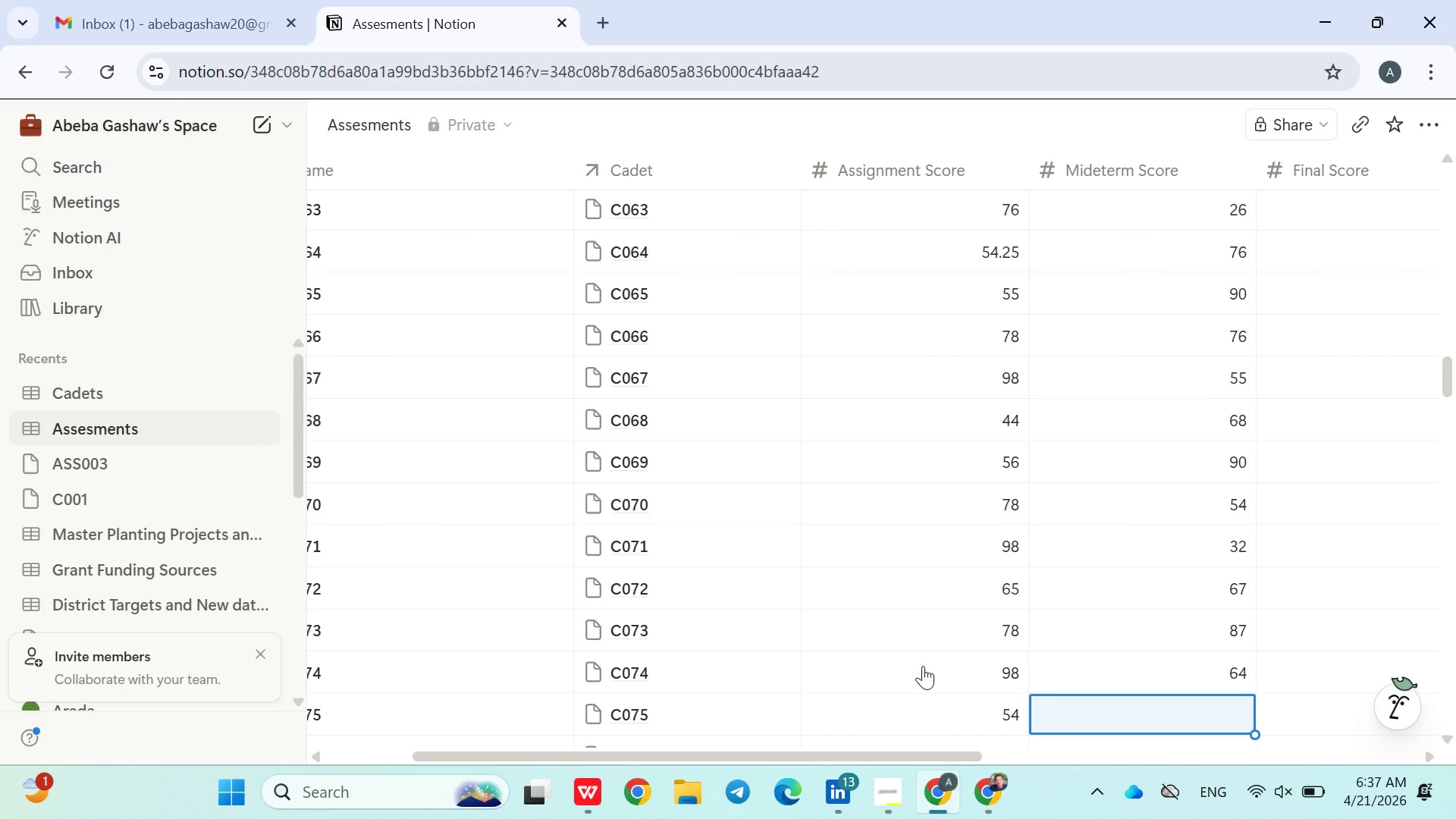 
type(56)
 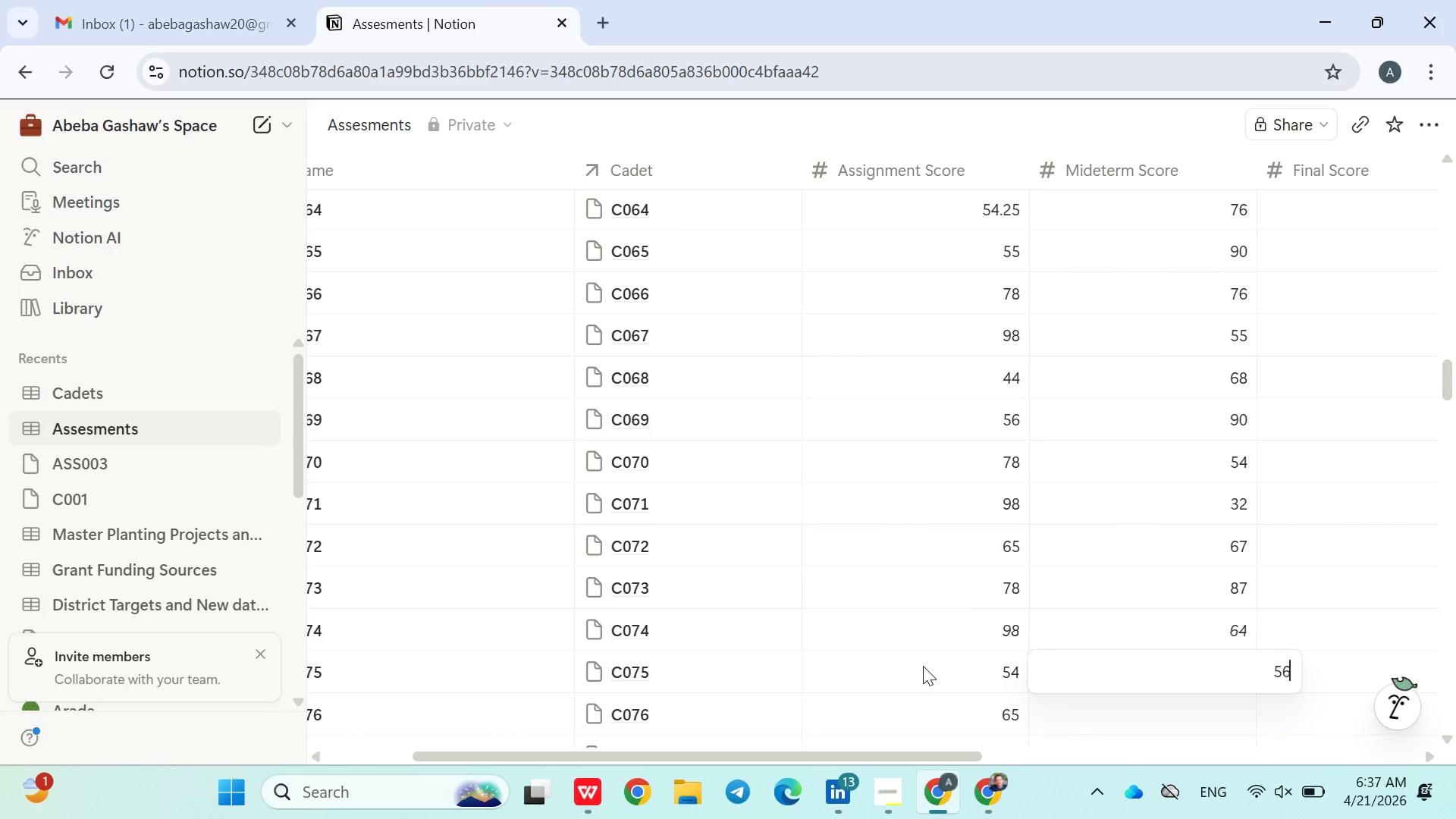 
key(Enter)
 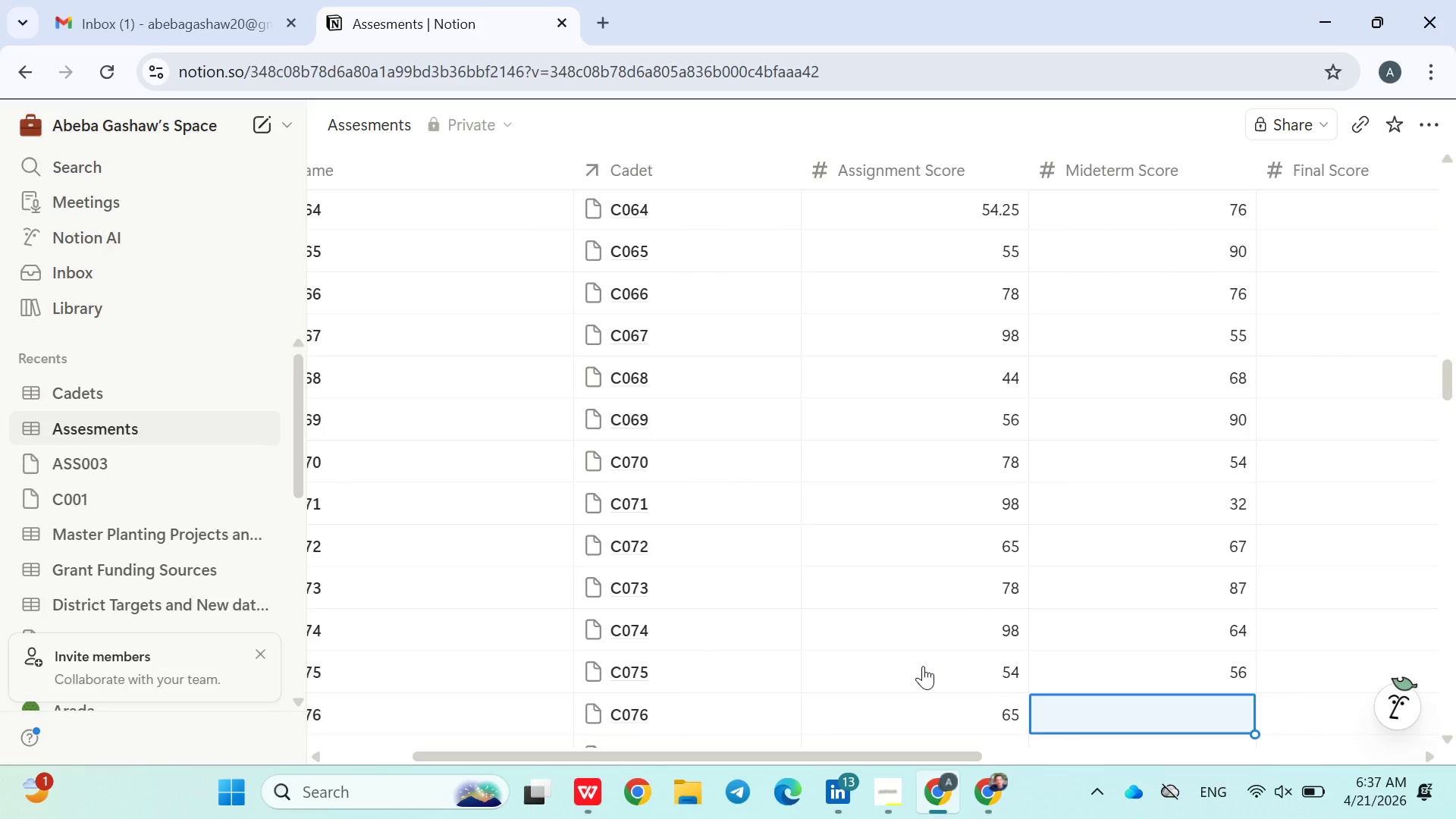 
key(9)
 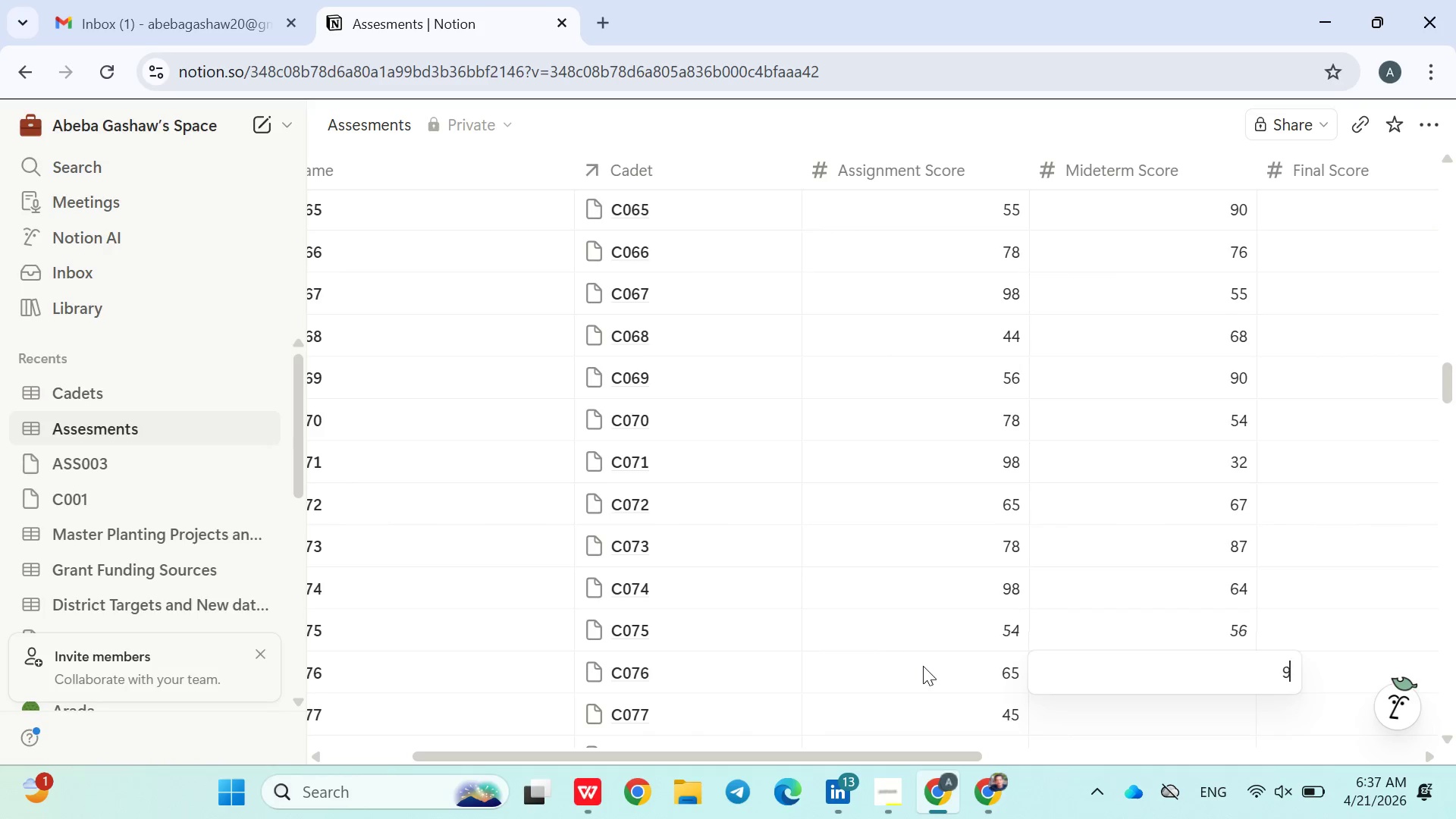 
key(Enter)
 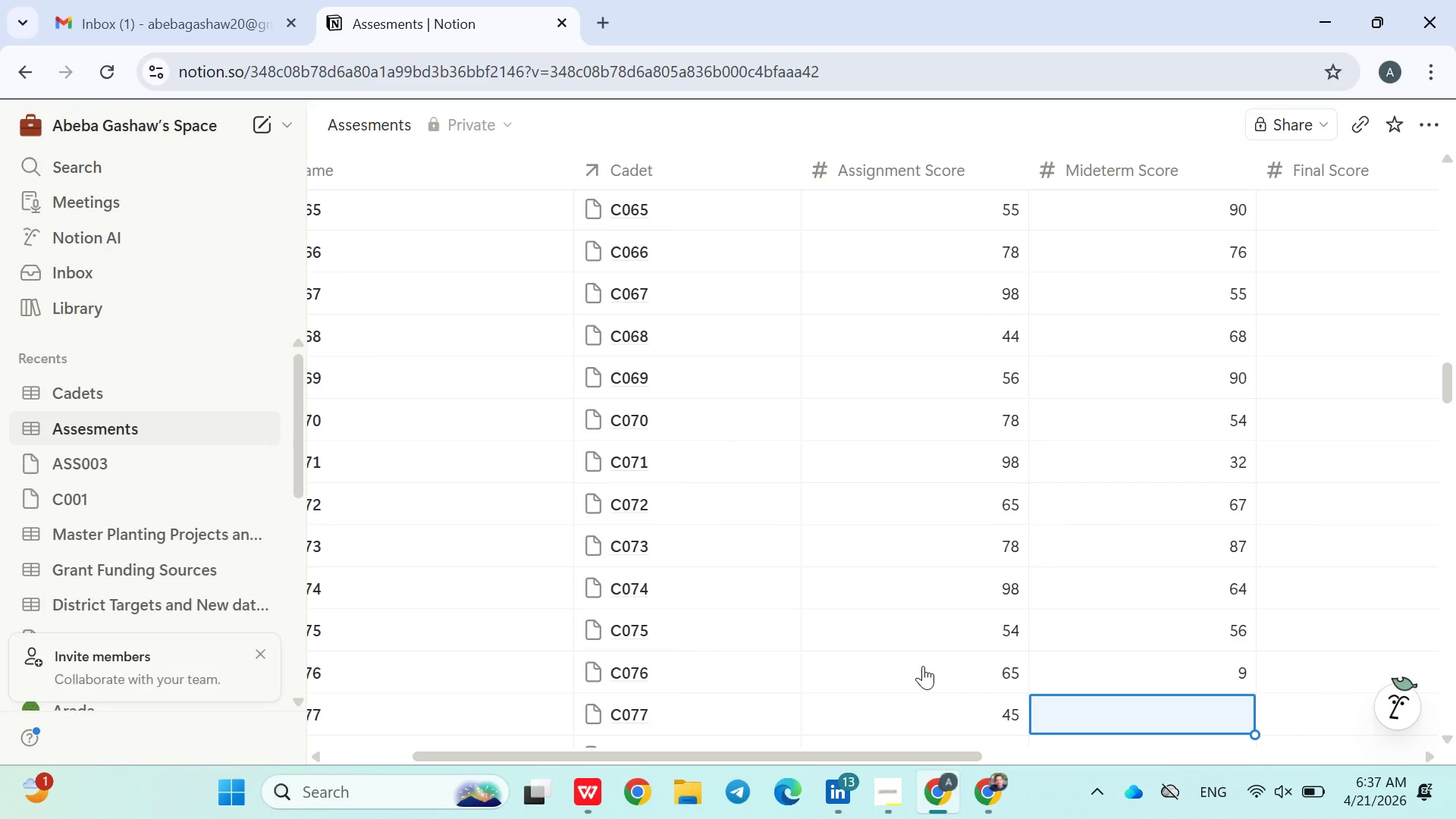 
key(ArrowUp)
 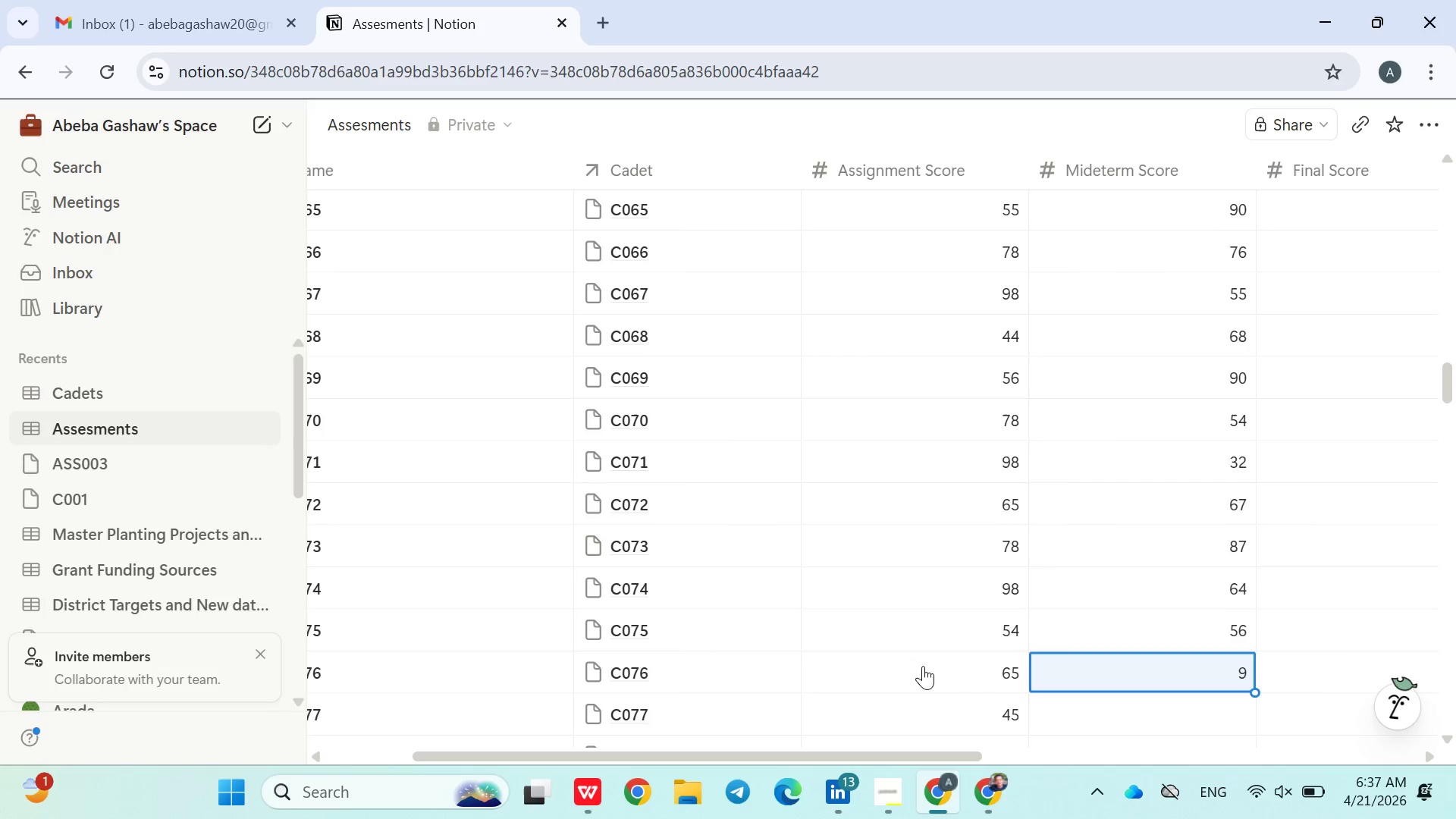 
type(0)
key(Backspace)
type(90)
 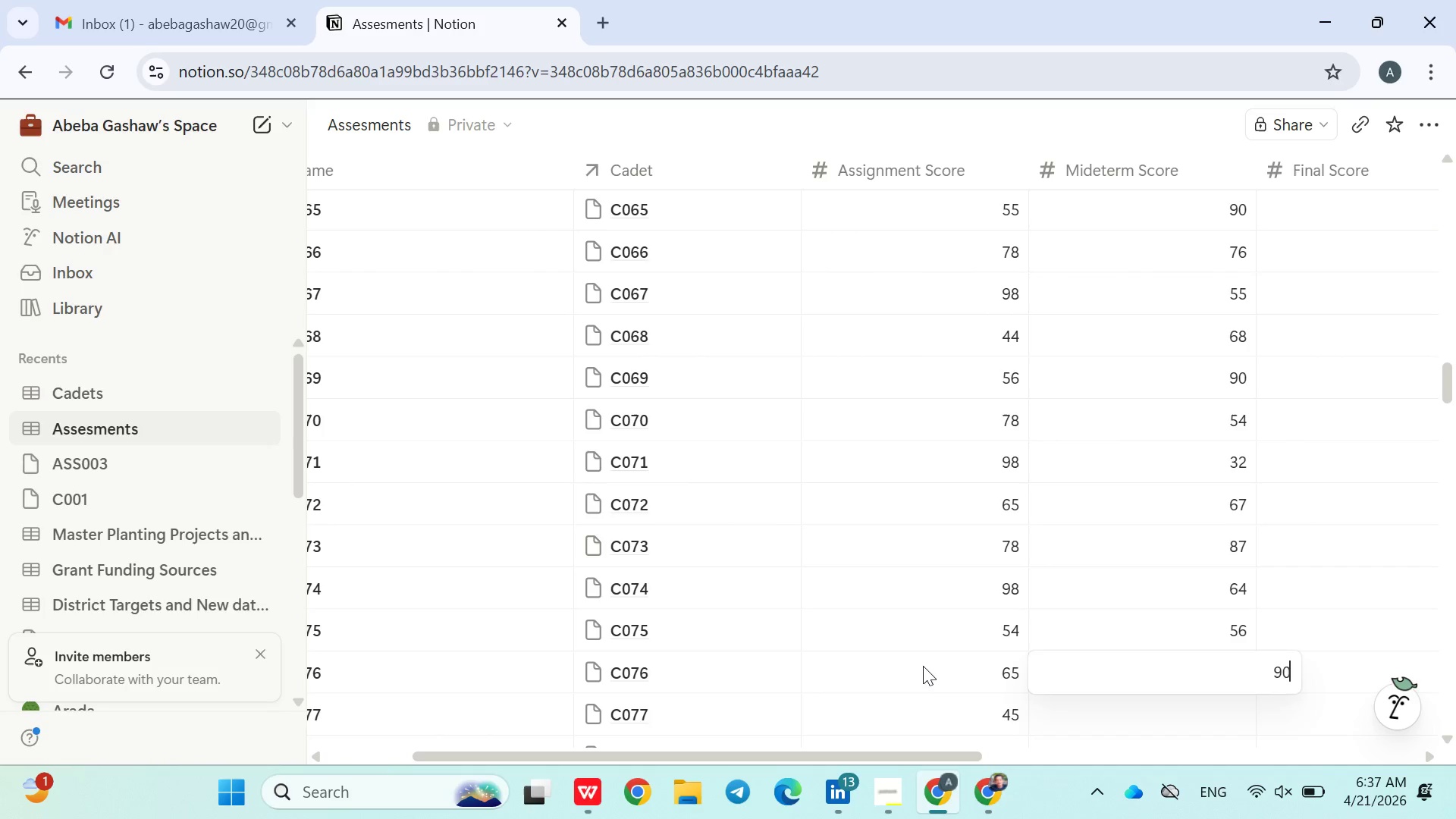 
key(Enter)
 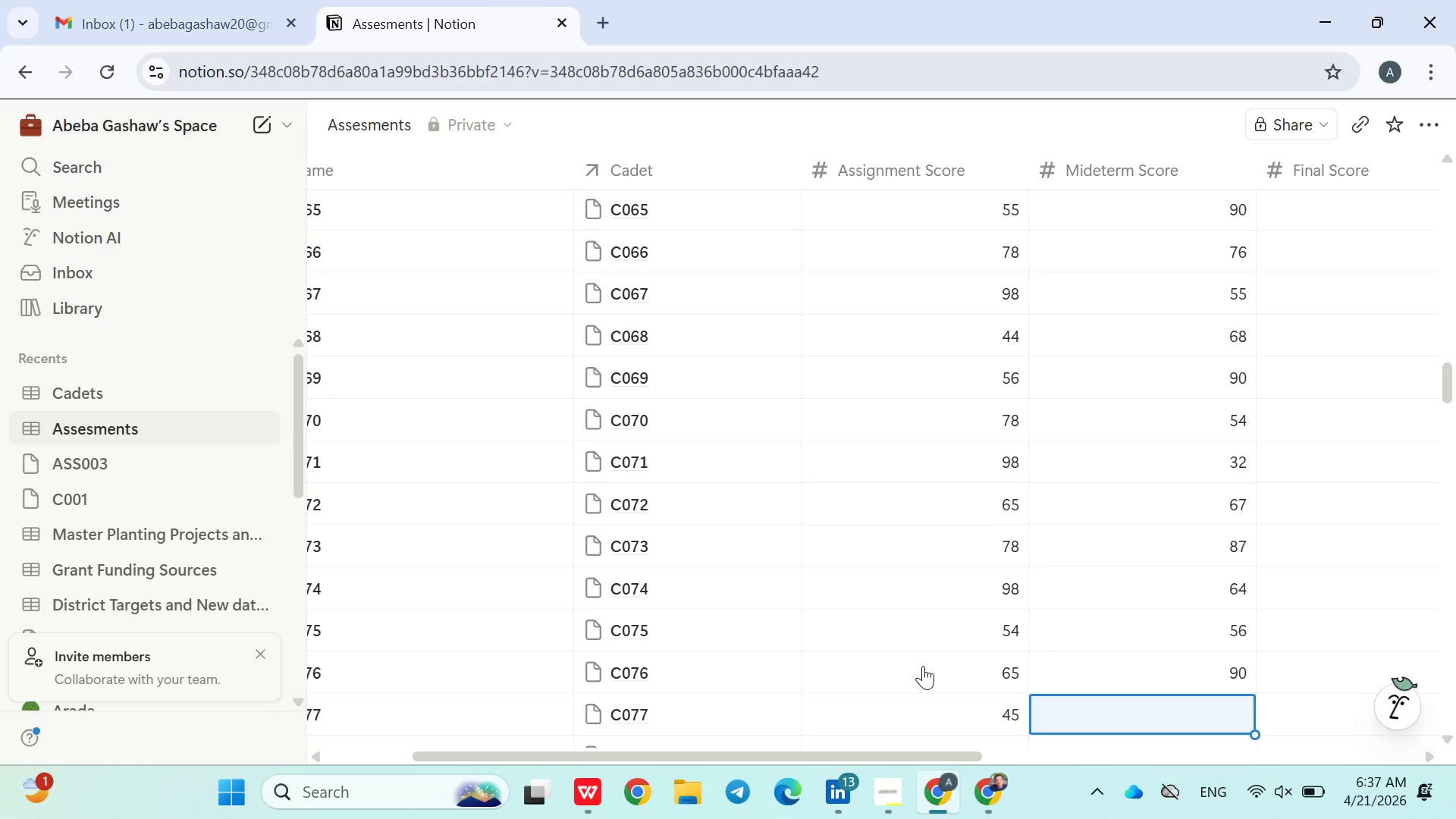 
type(87)
 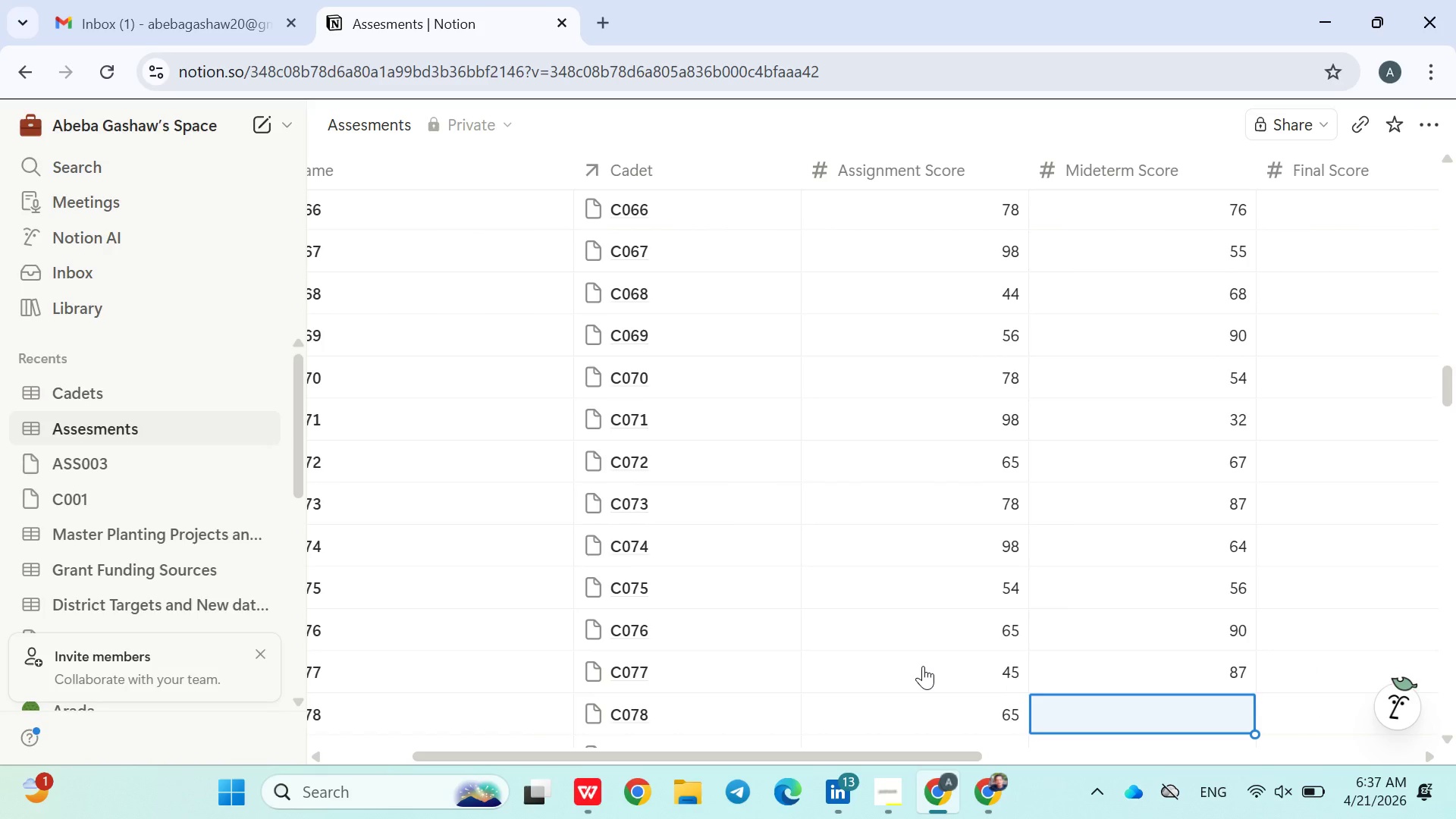 
key(Enter)
 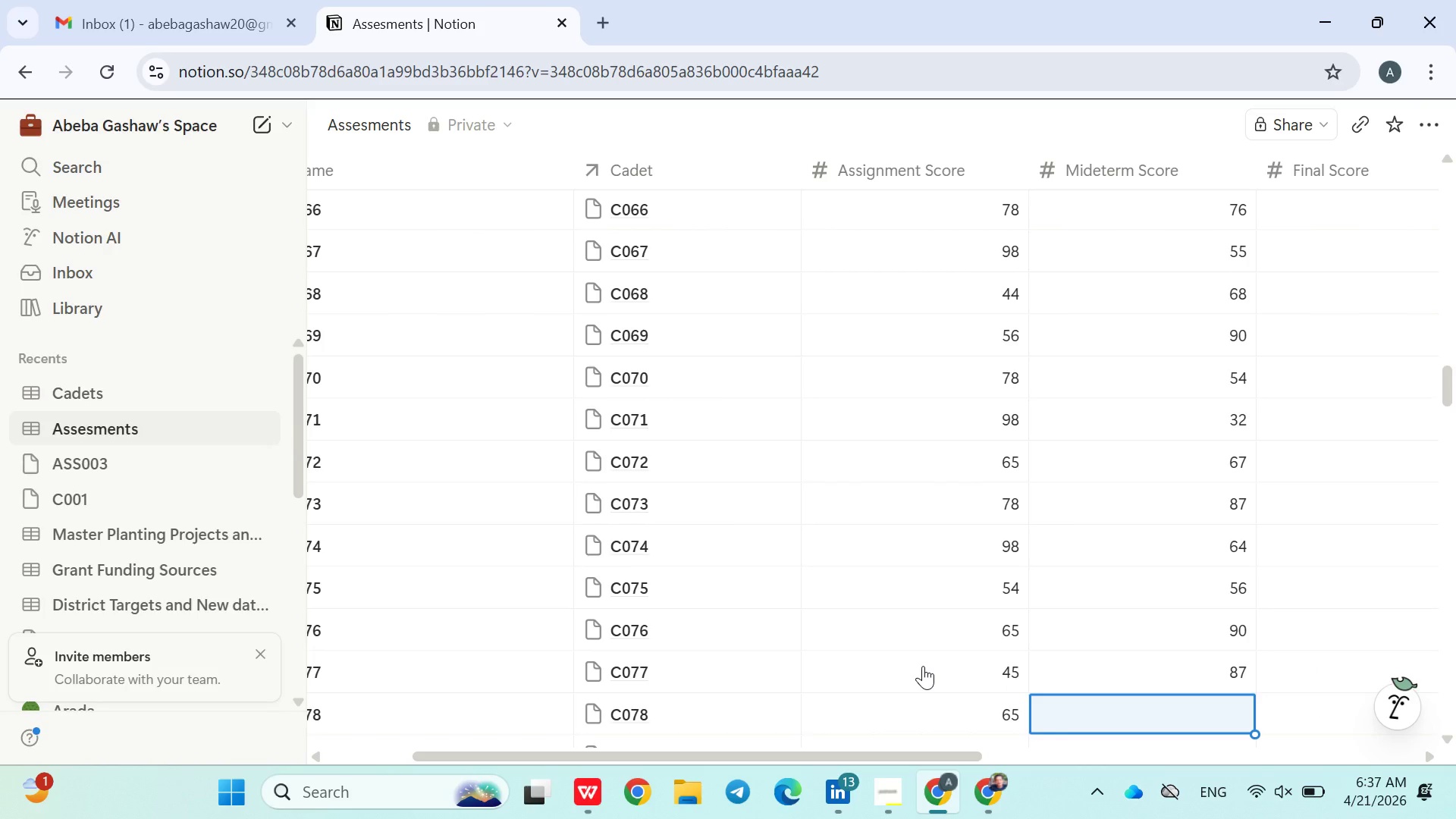 
type(65)
 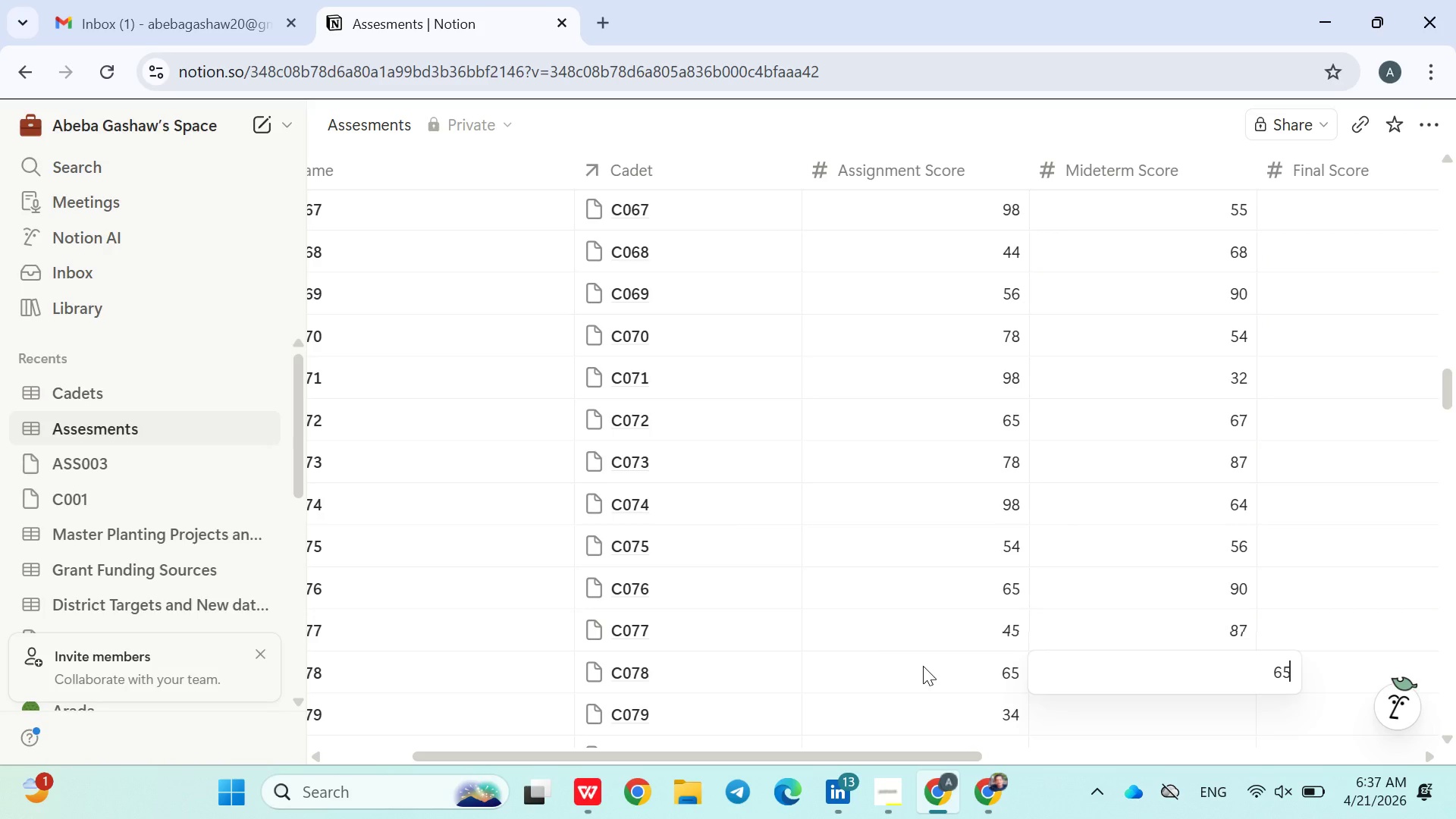 
key(Enter)
 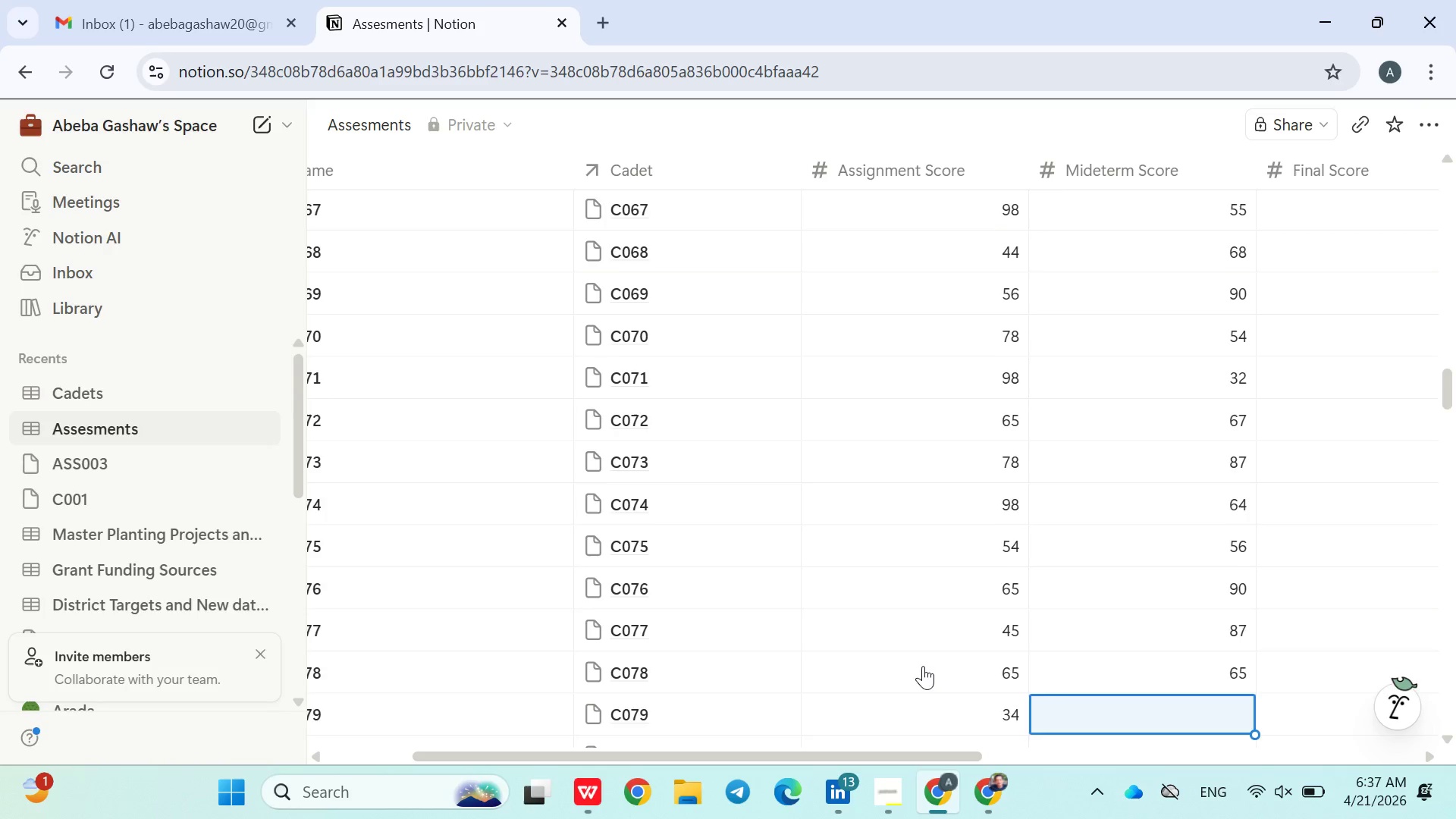 
type(45)
 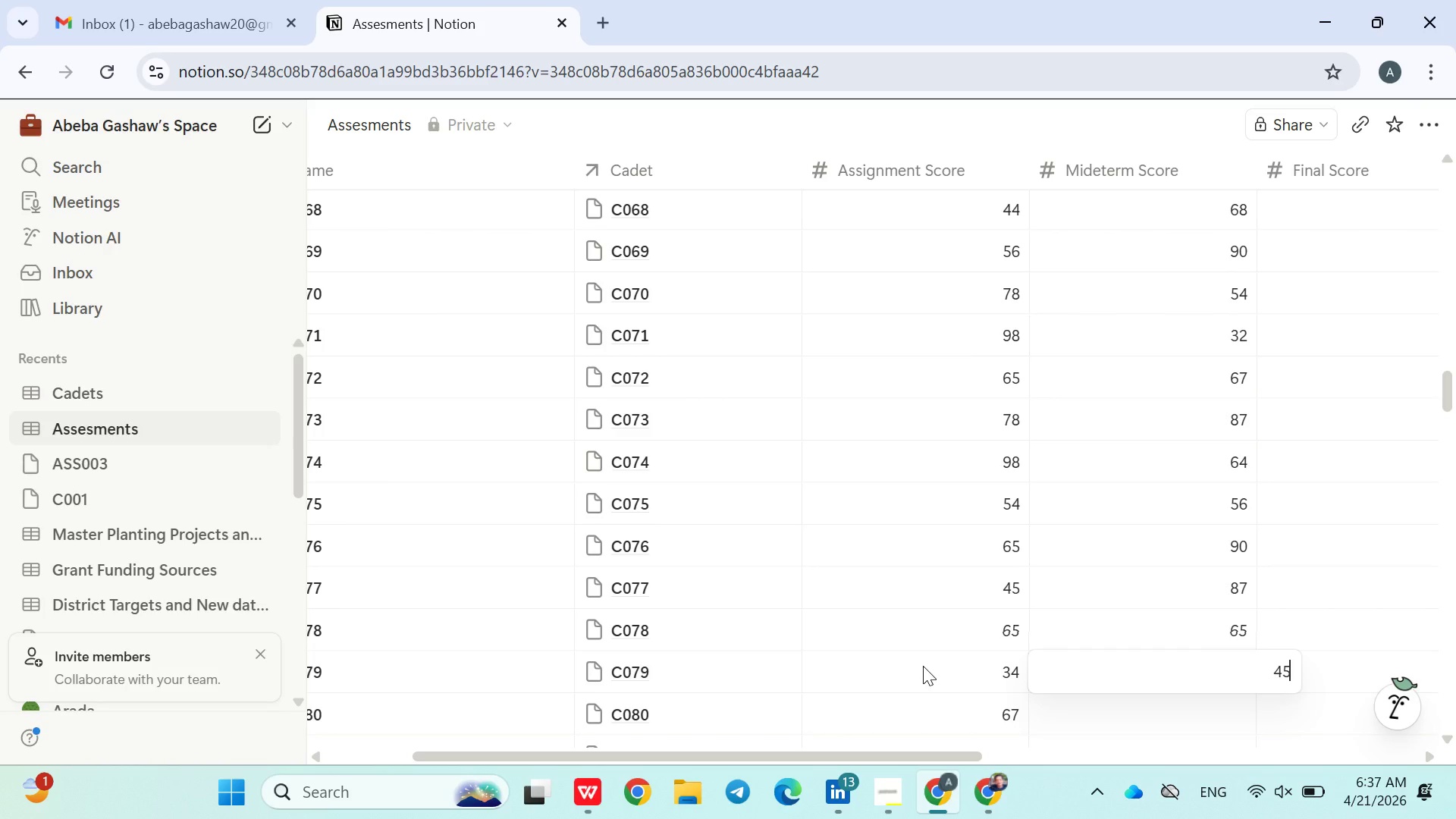 
key(Enter)
 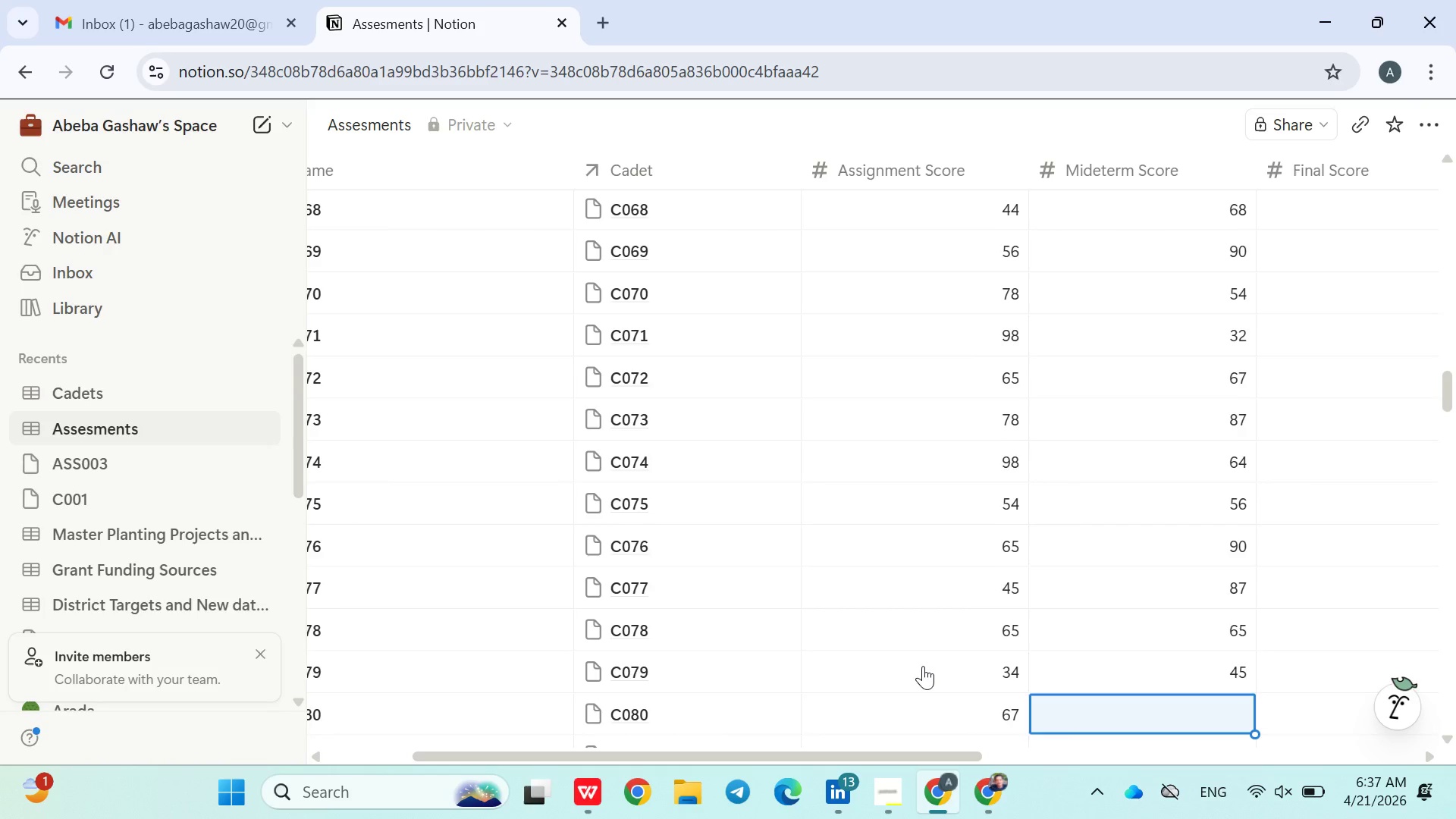 
type(78)
 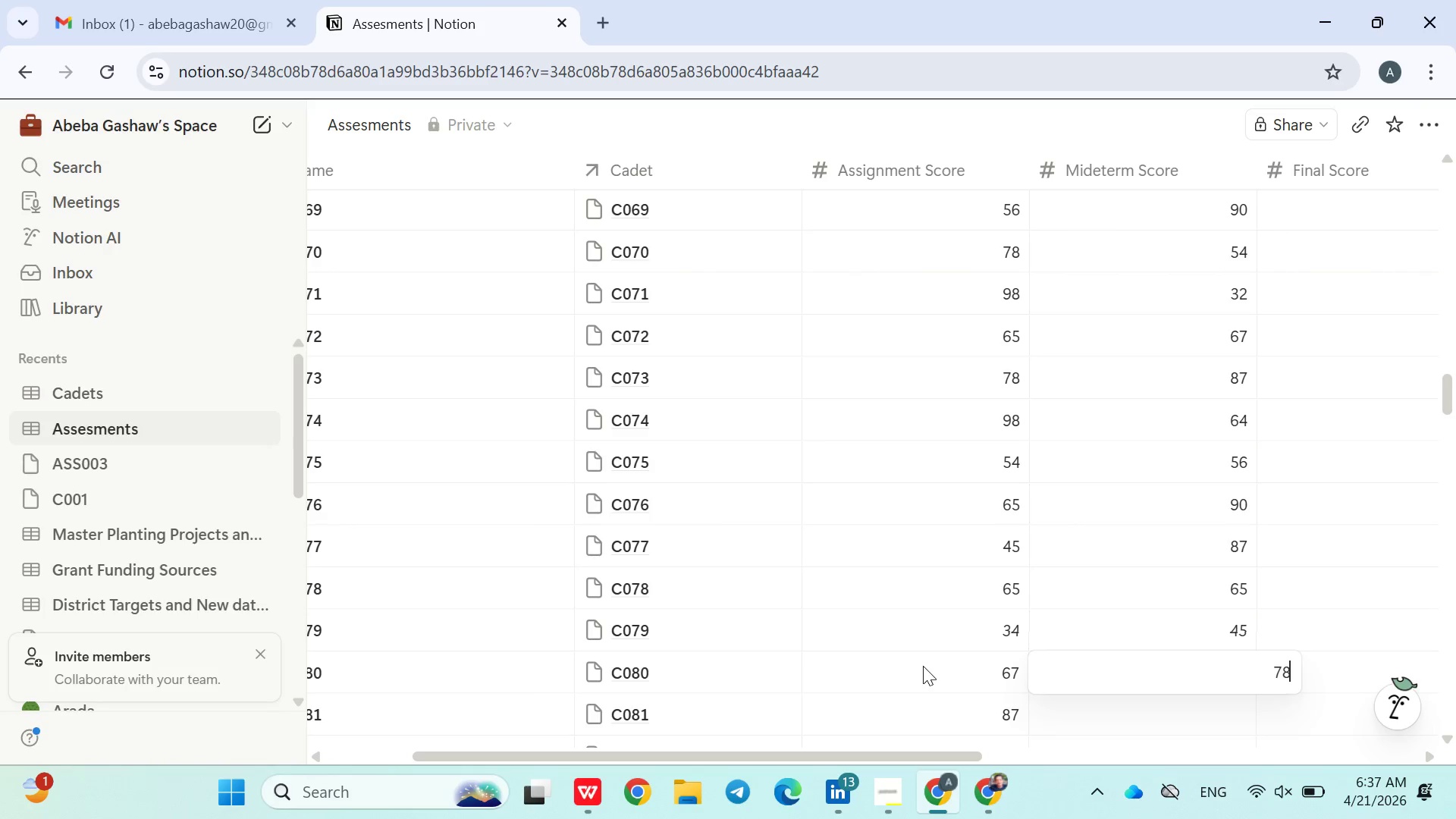 
key(Enter)
 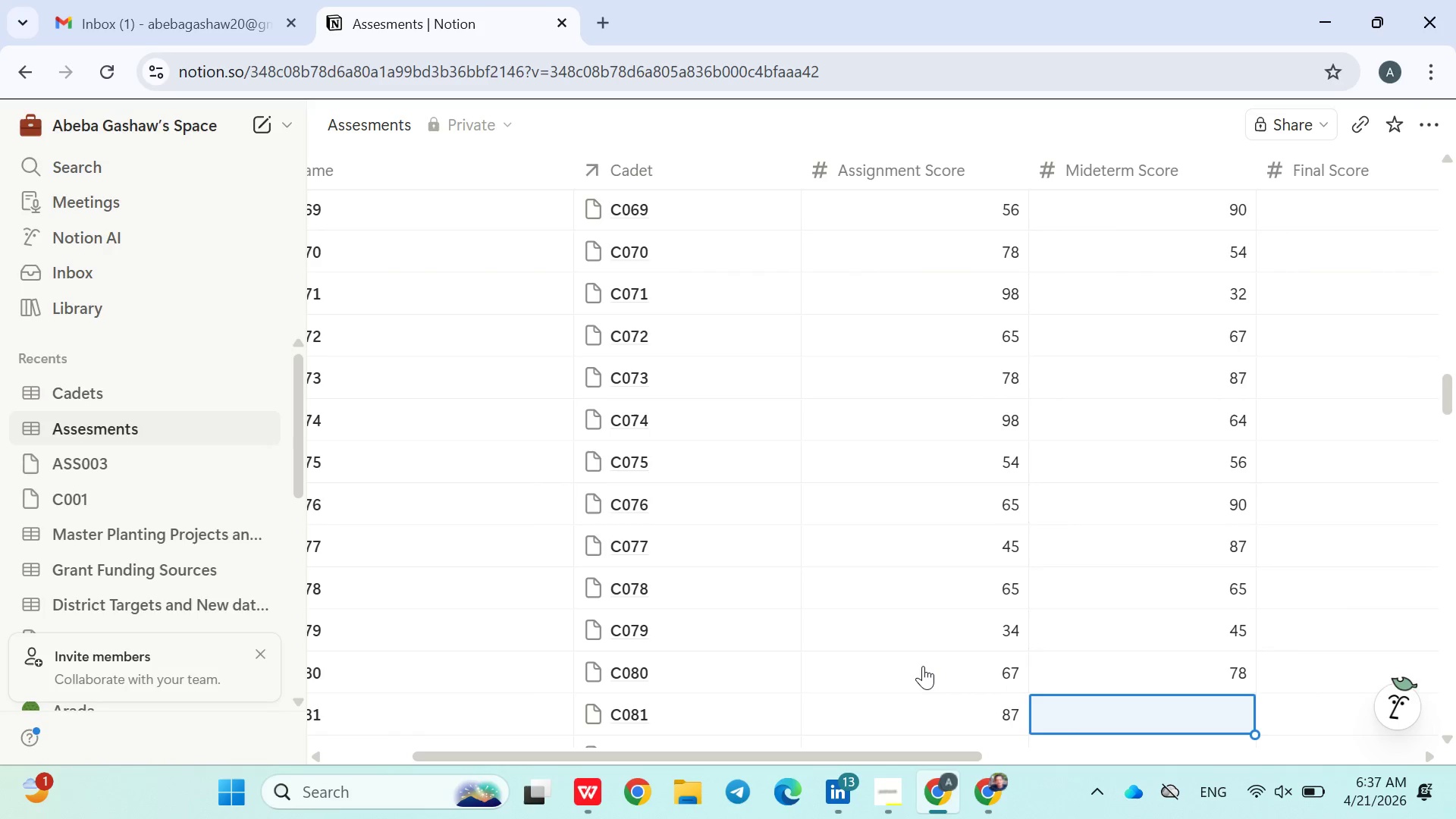 
type(45)
 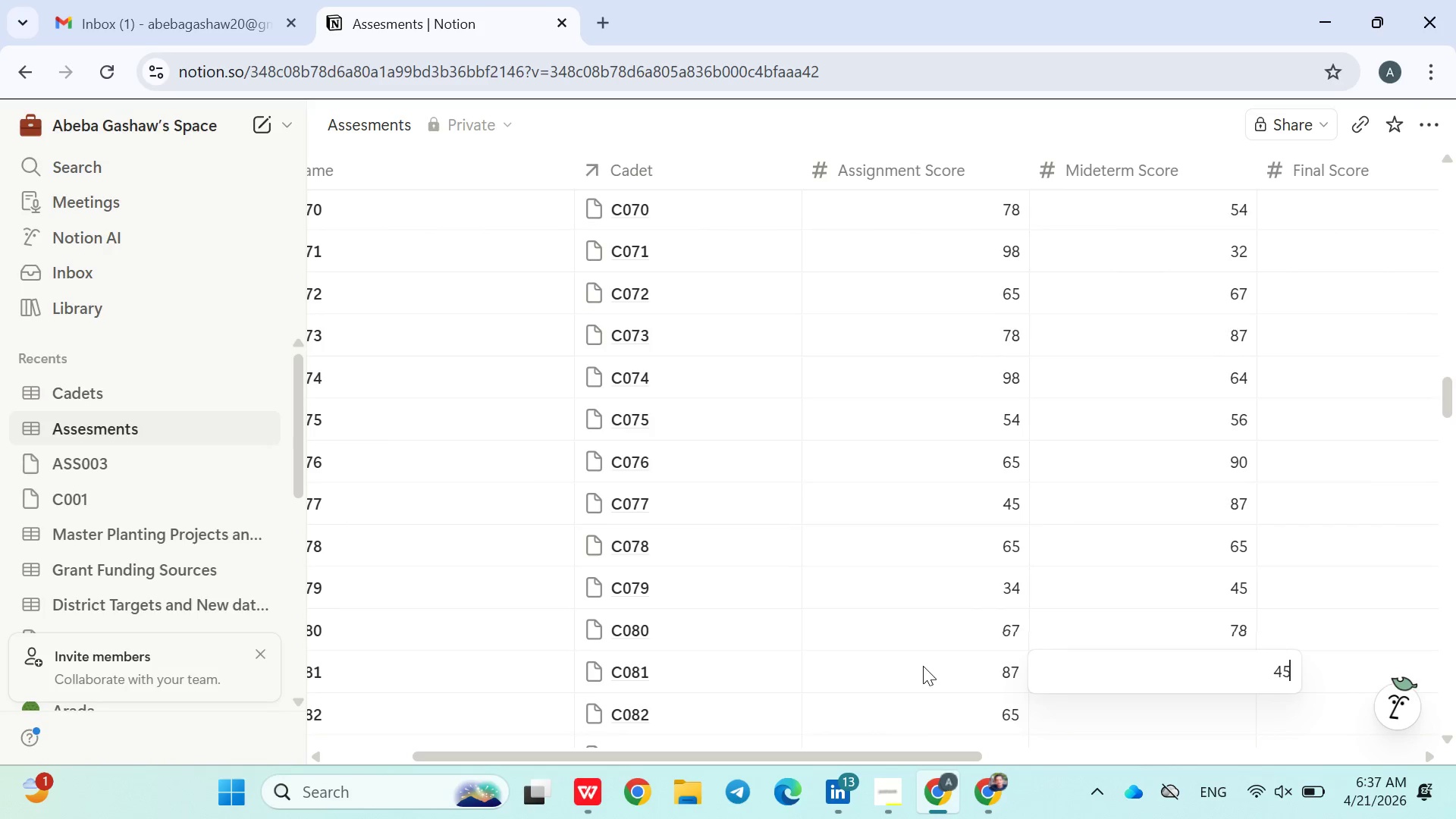 
key(Enter)
 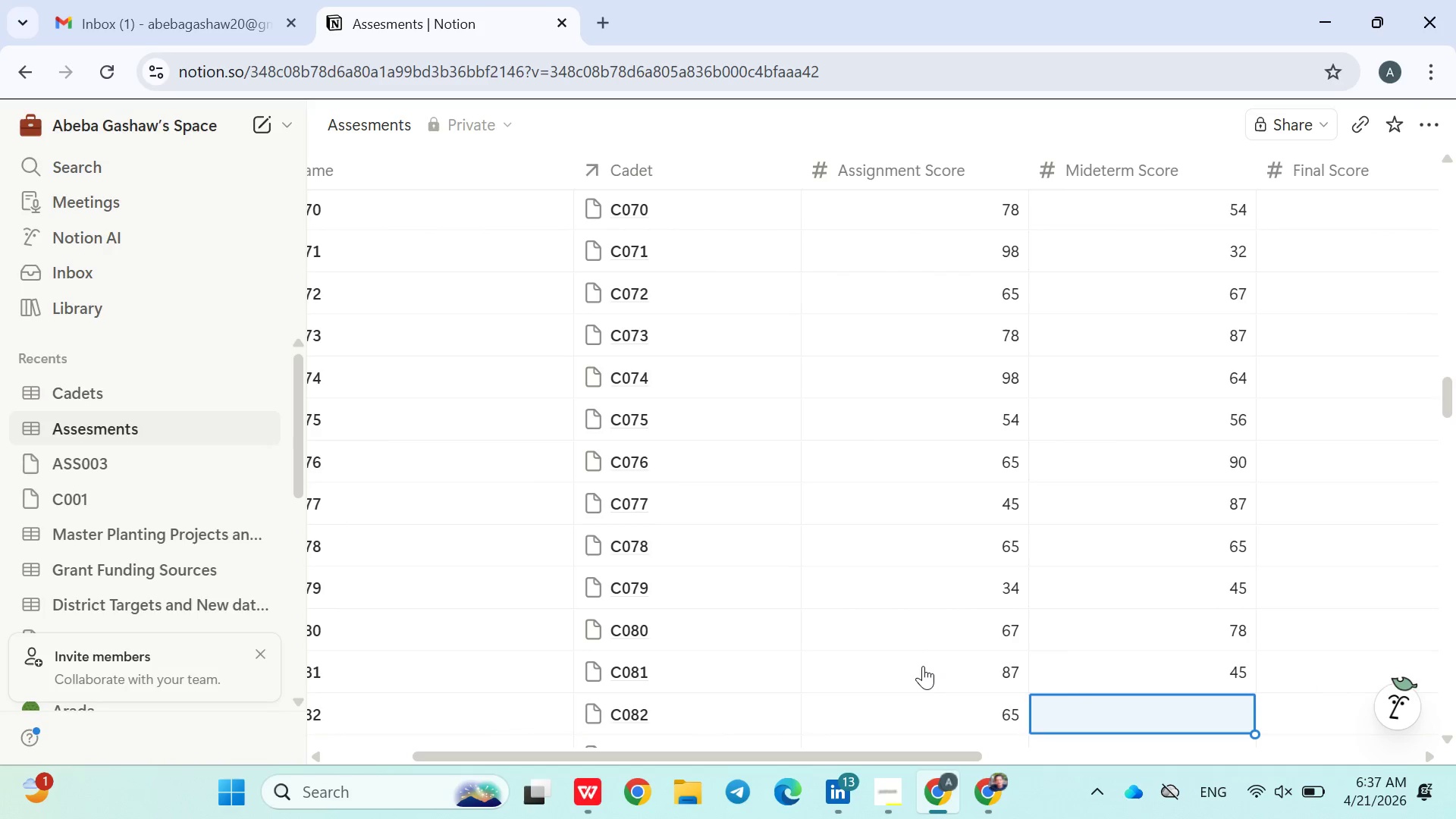 
type(34)
 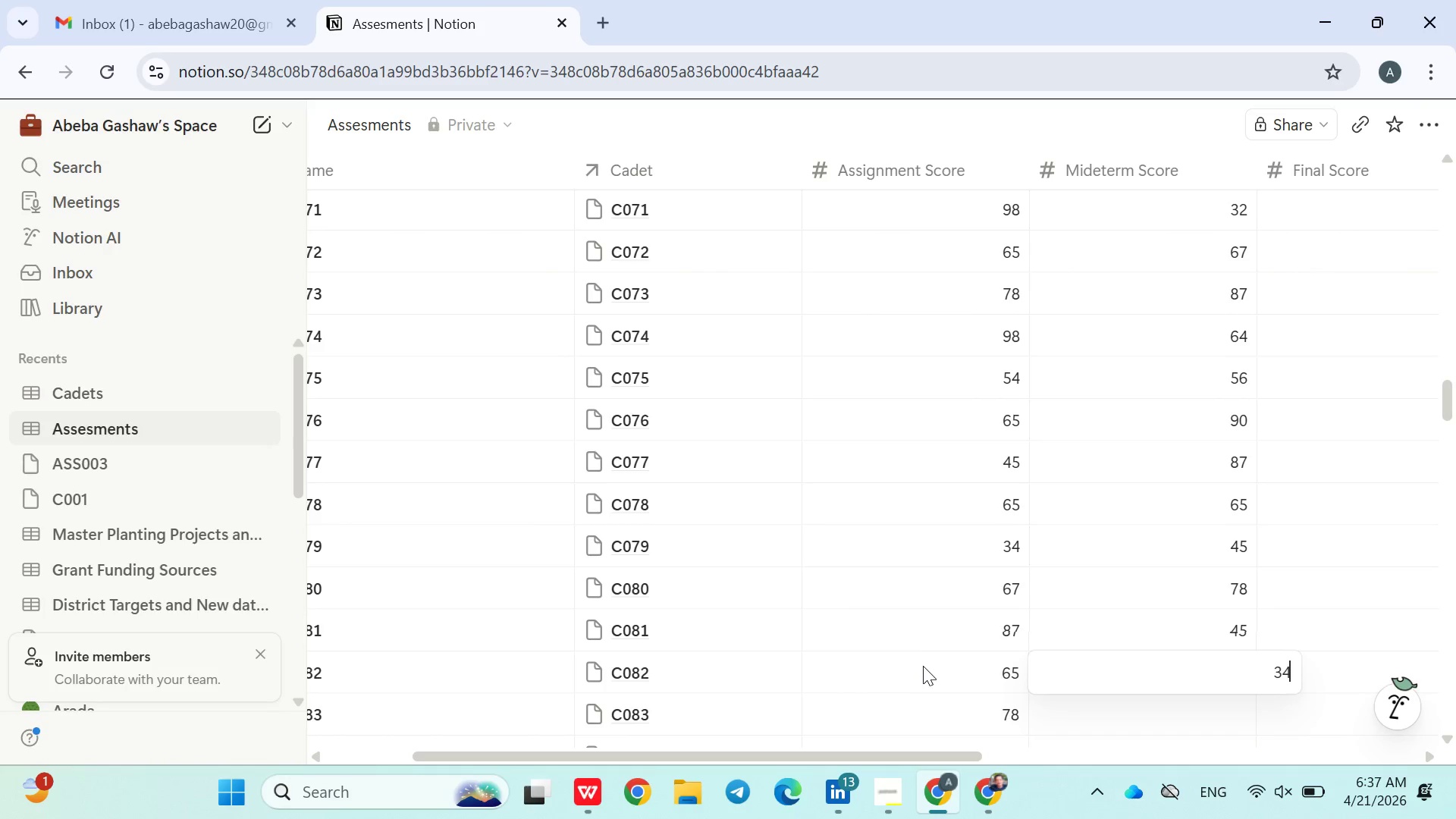 
key(Enter)
 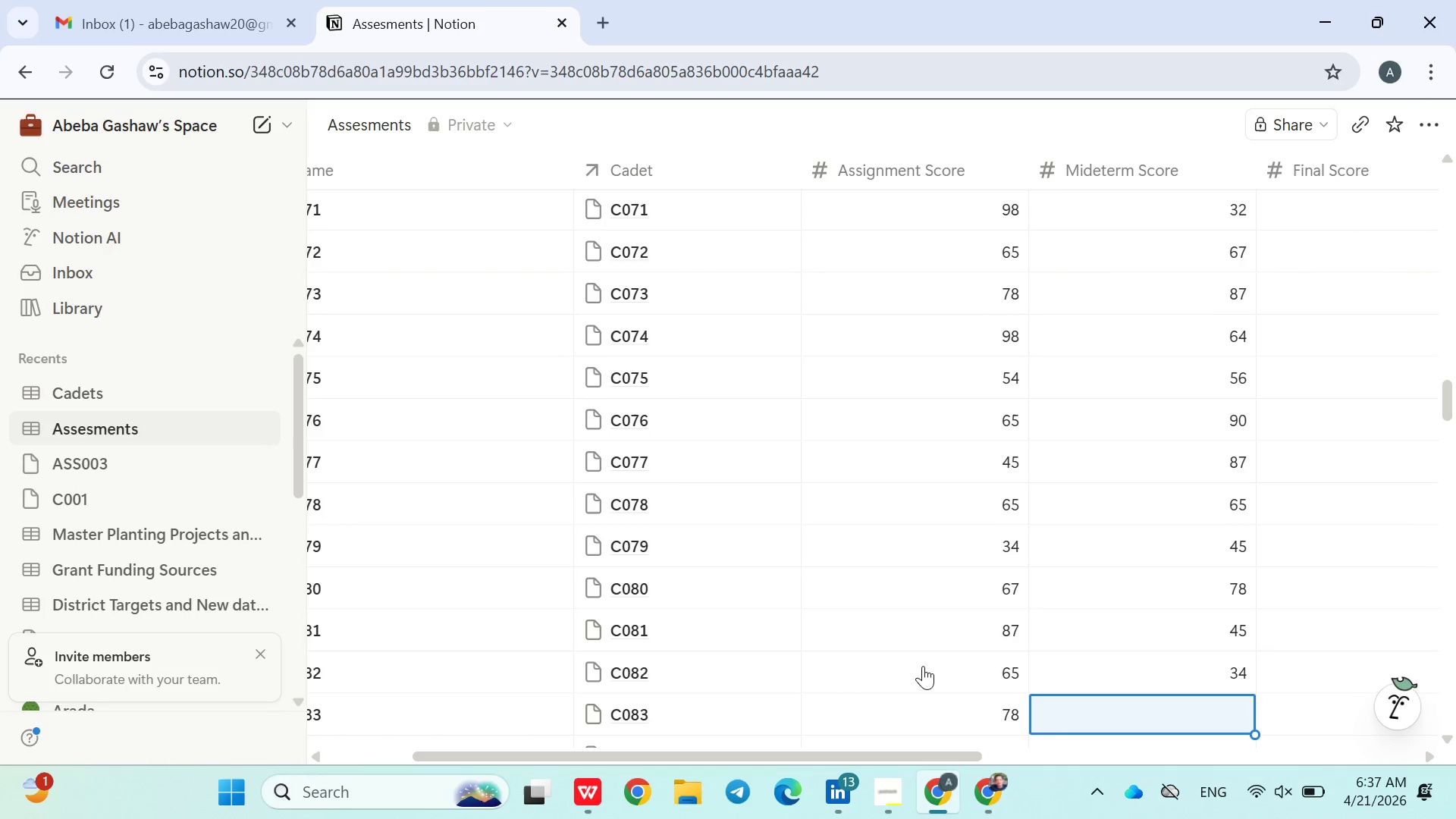 
type(79)
 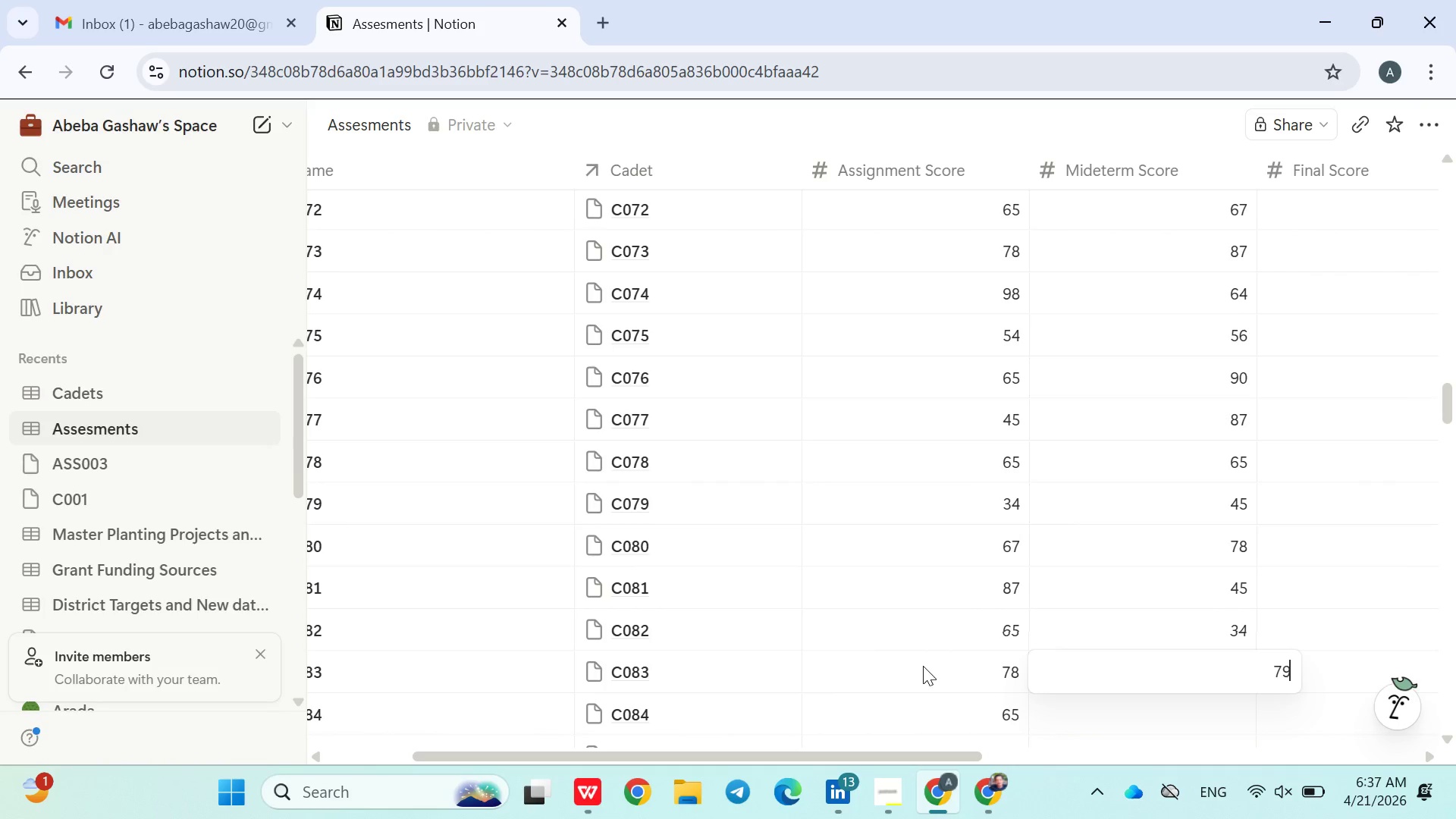 
key(Enter)
 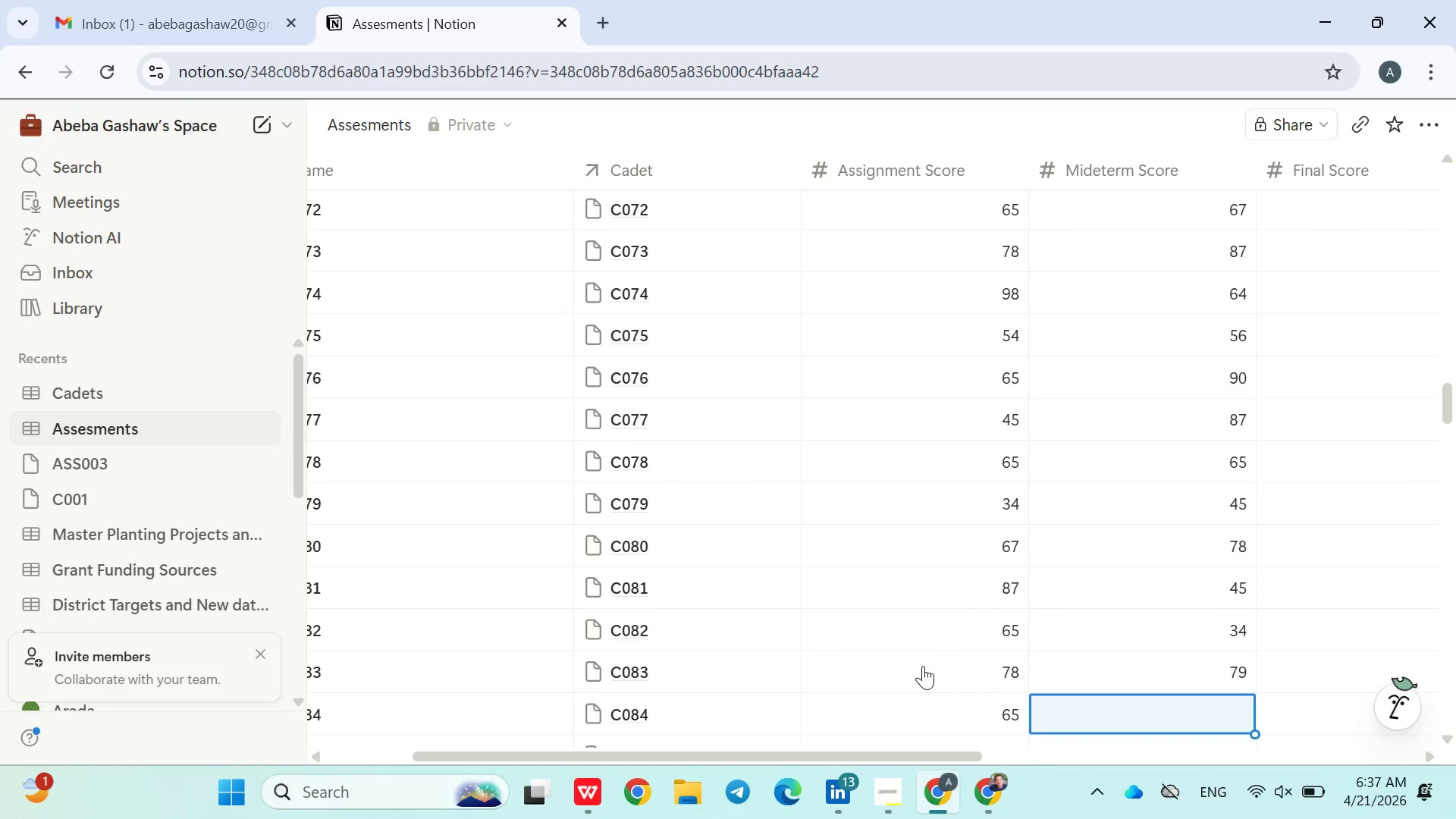 
type(65)
 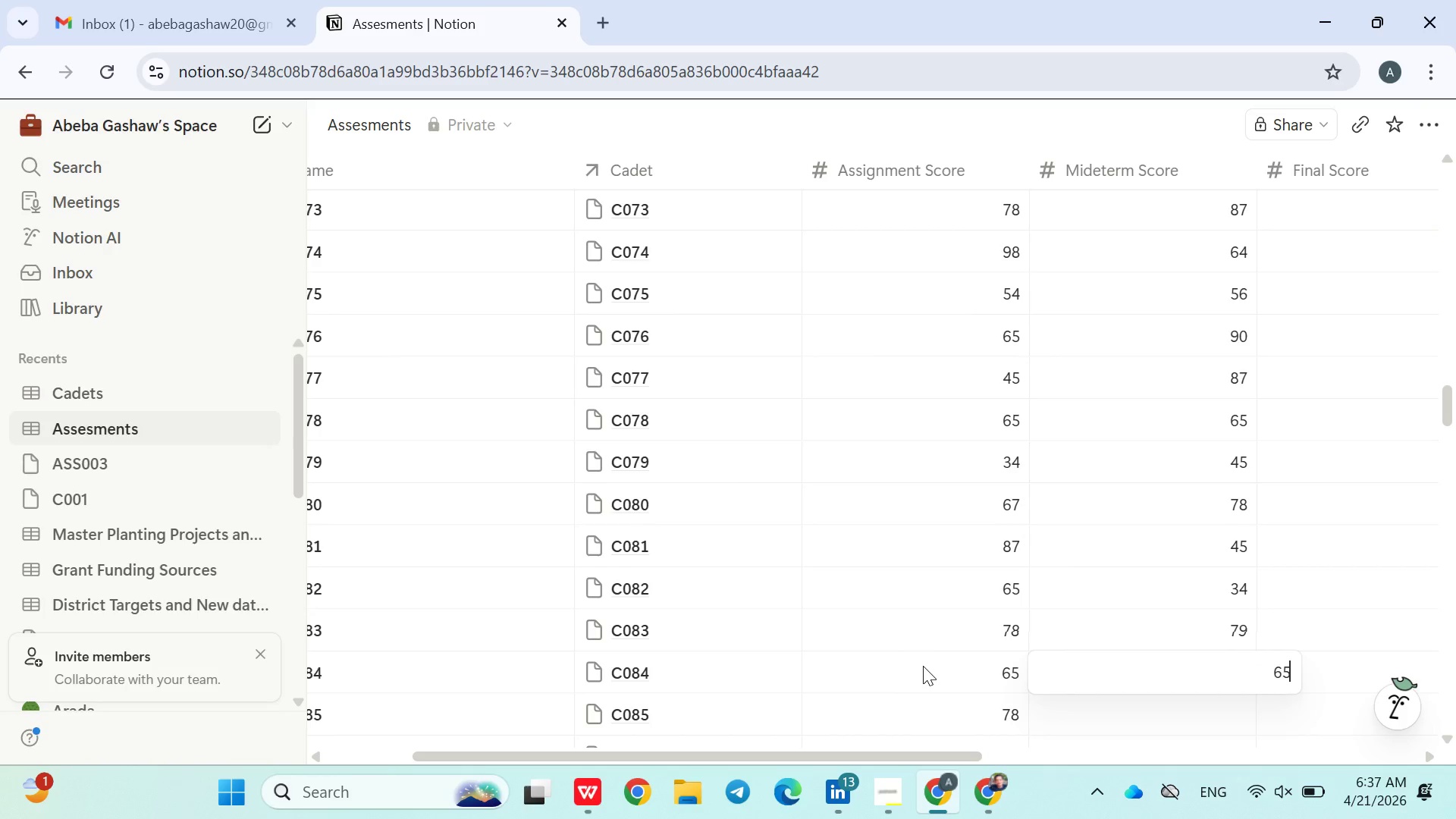 
key(Enter)
 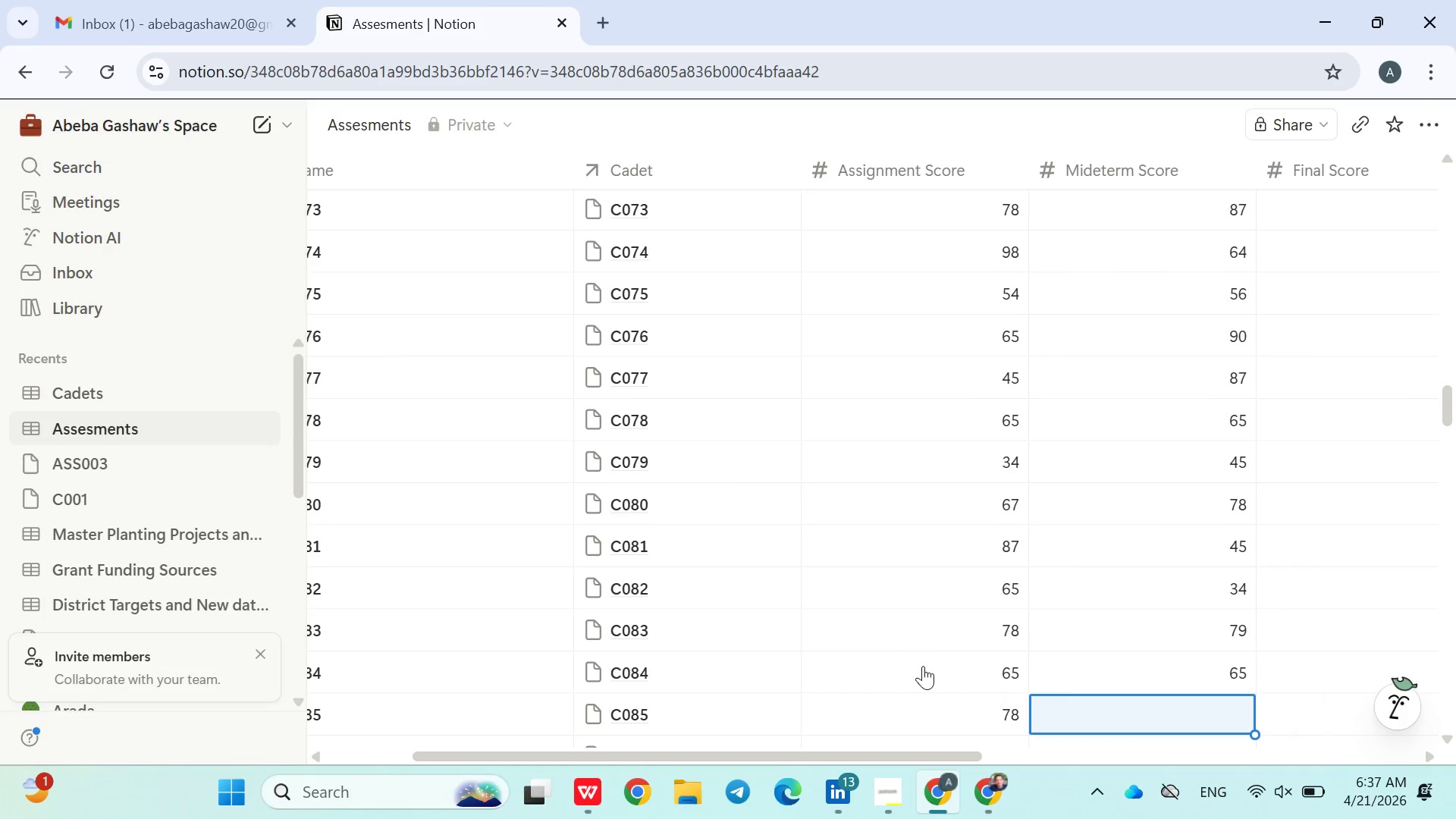 
type(45)
 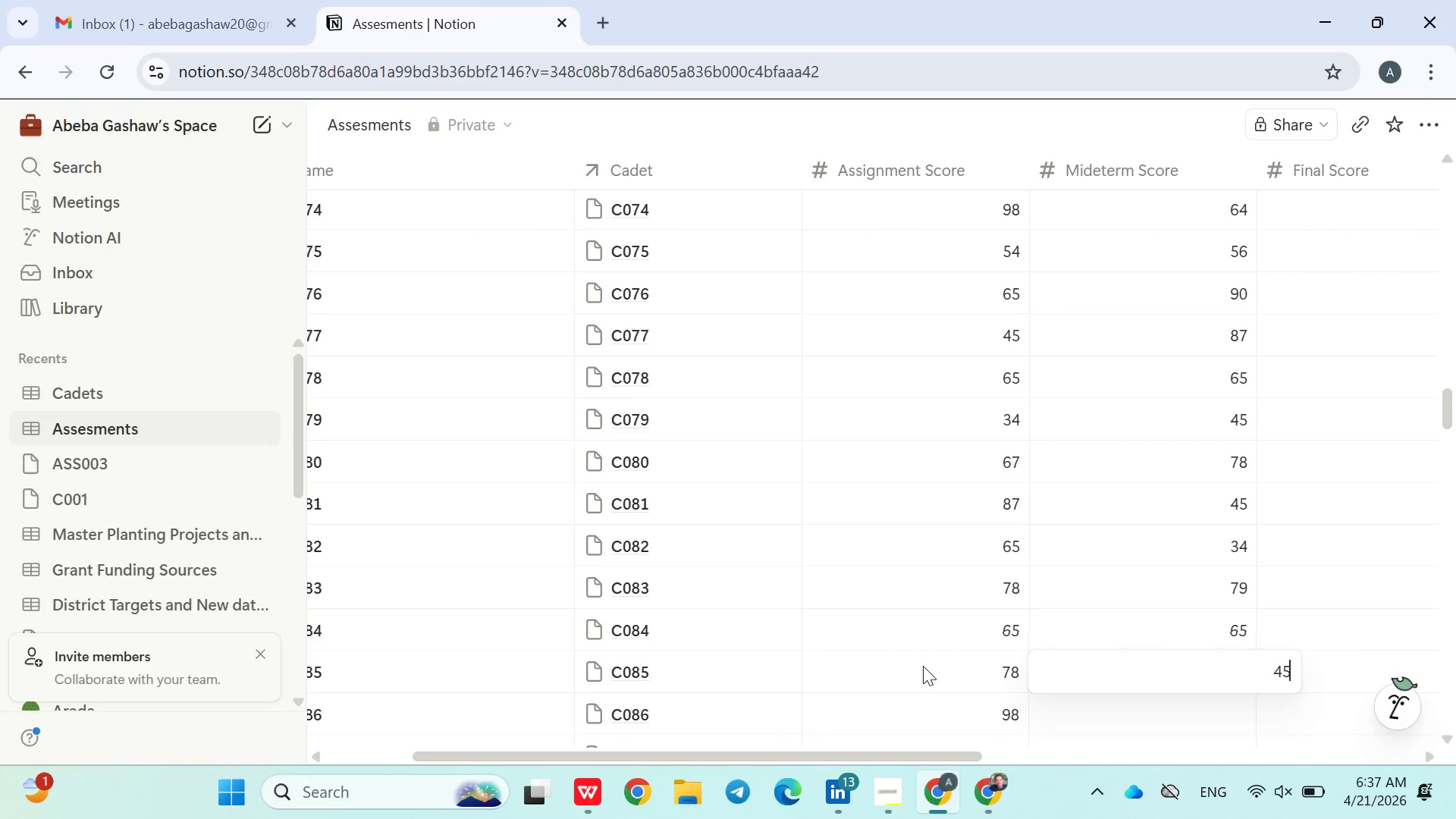 
key(Enter)
 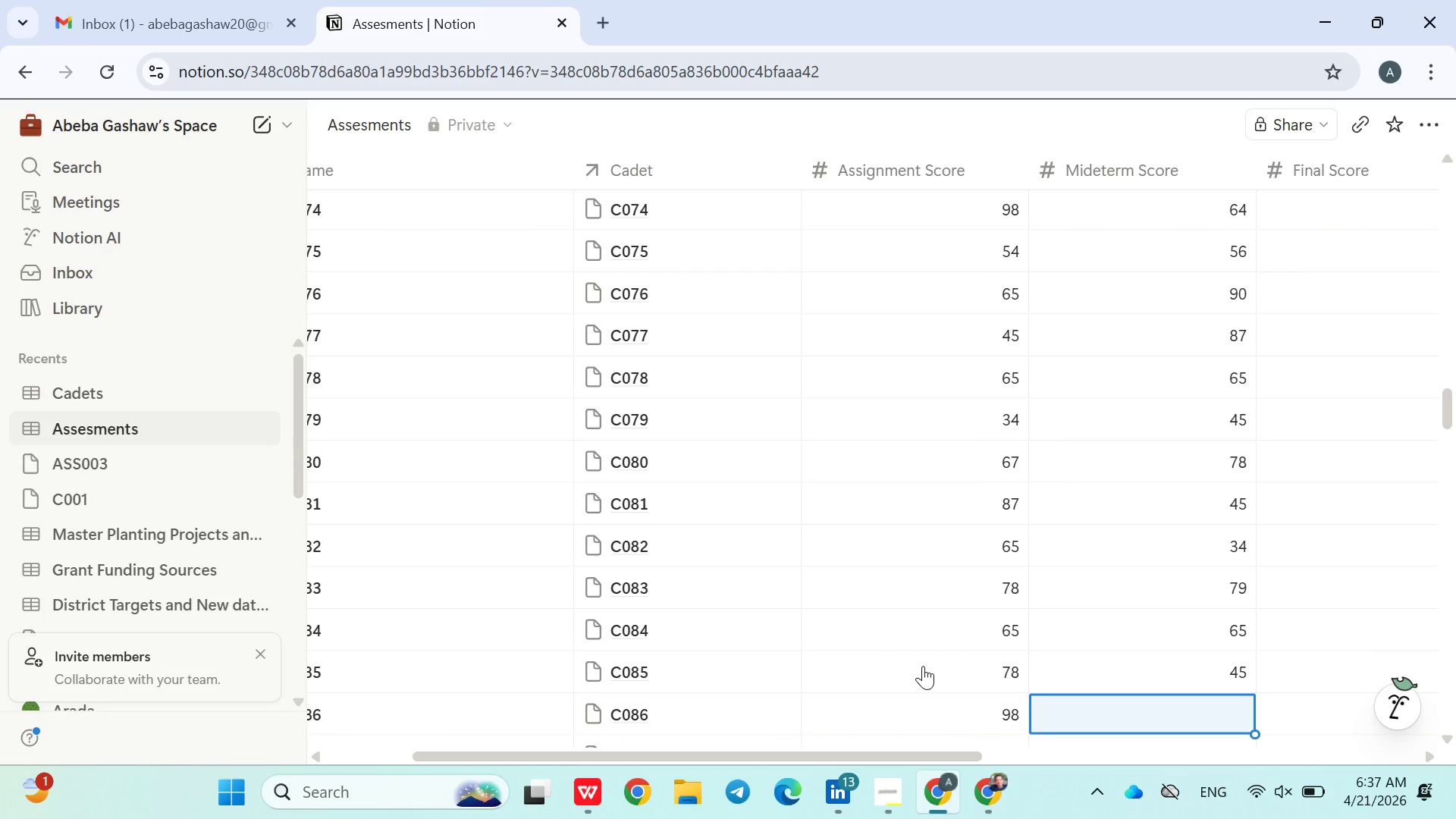 
type(78)
 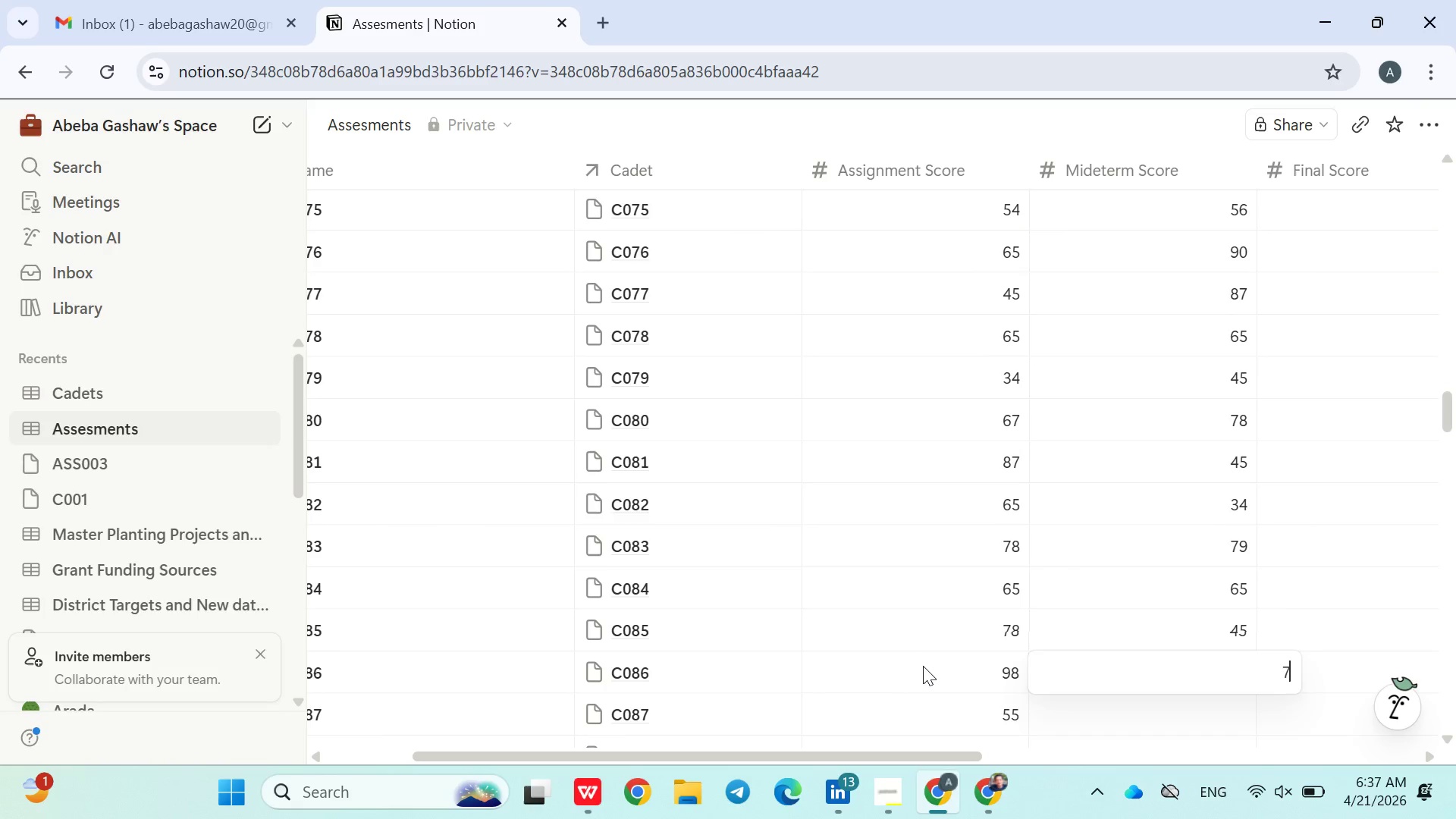 
key(Enter)
 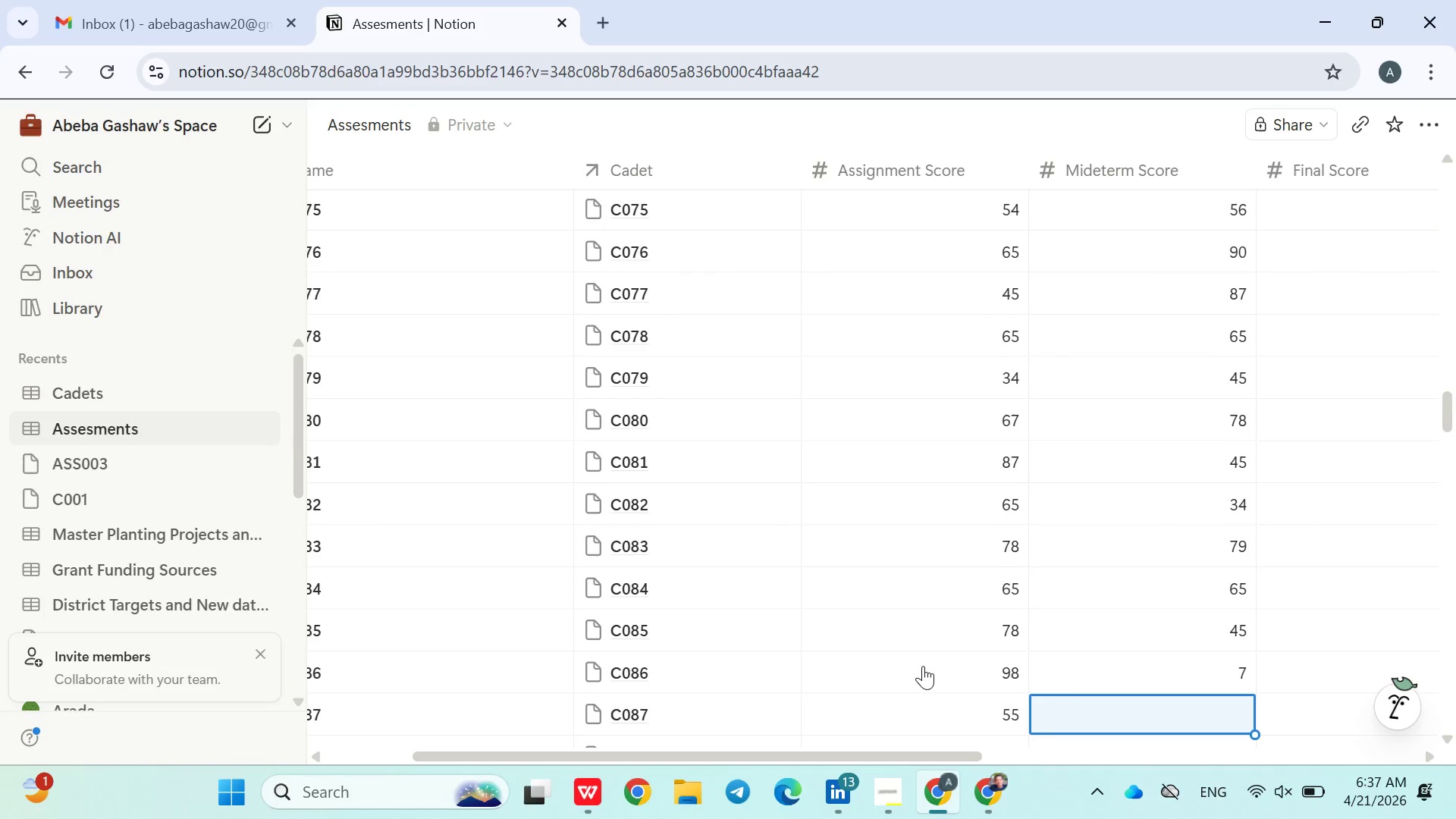 
key(9)
 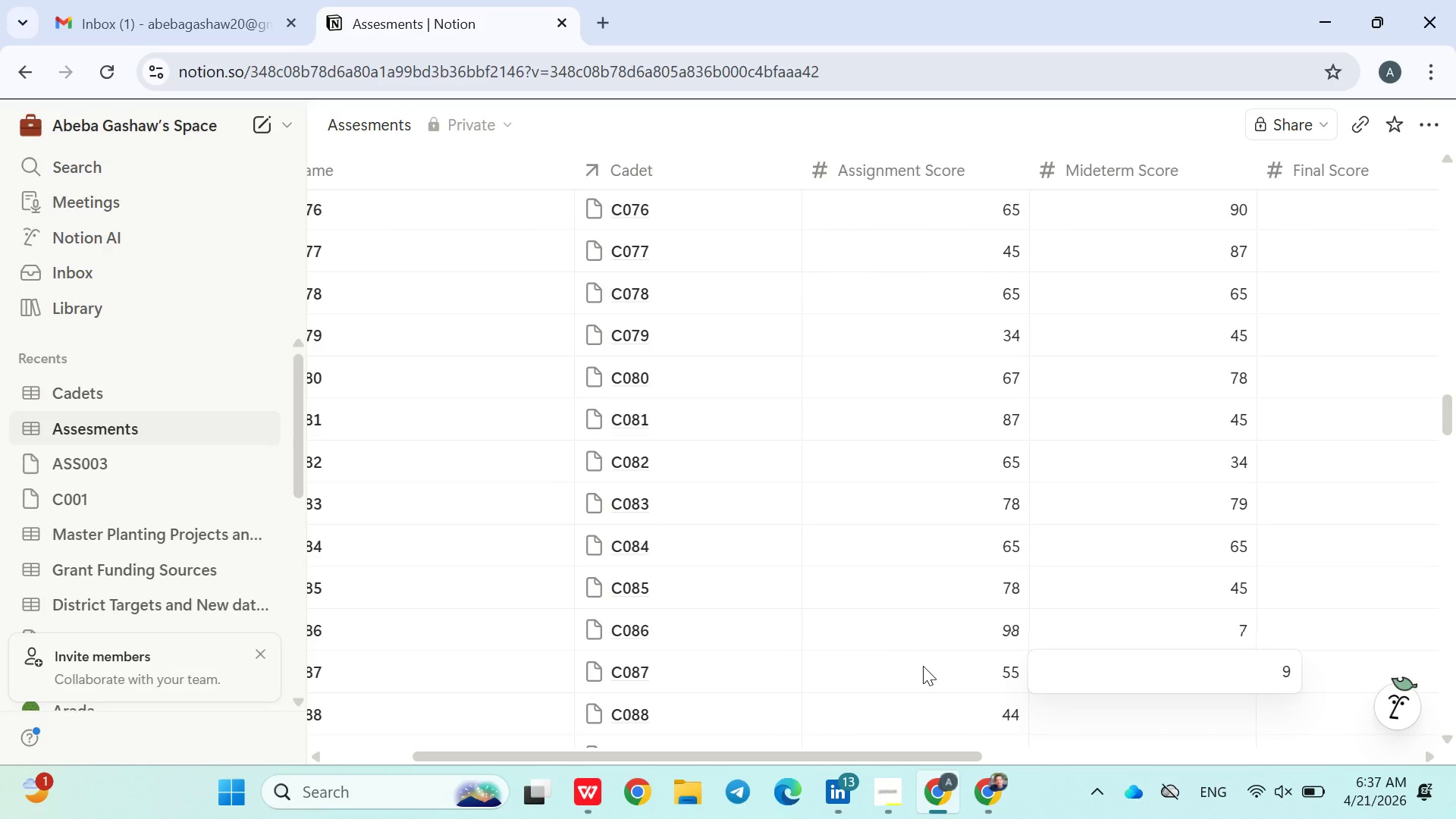 
key(ArrowUp)
 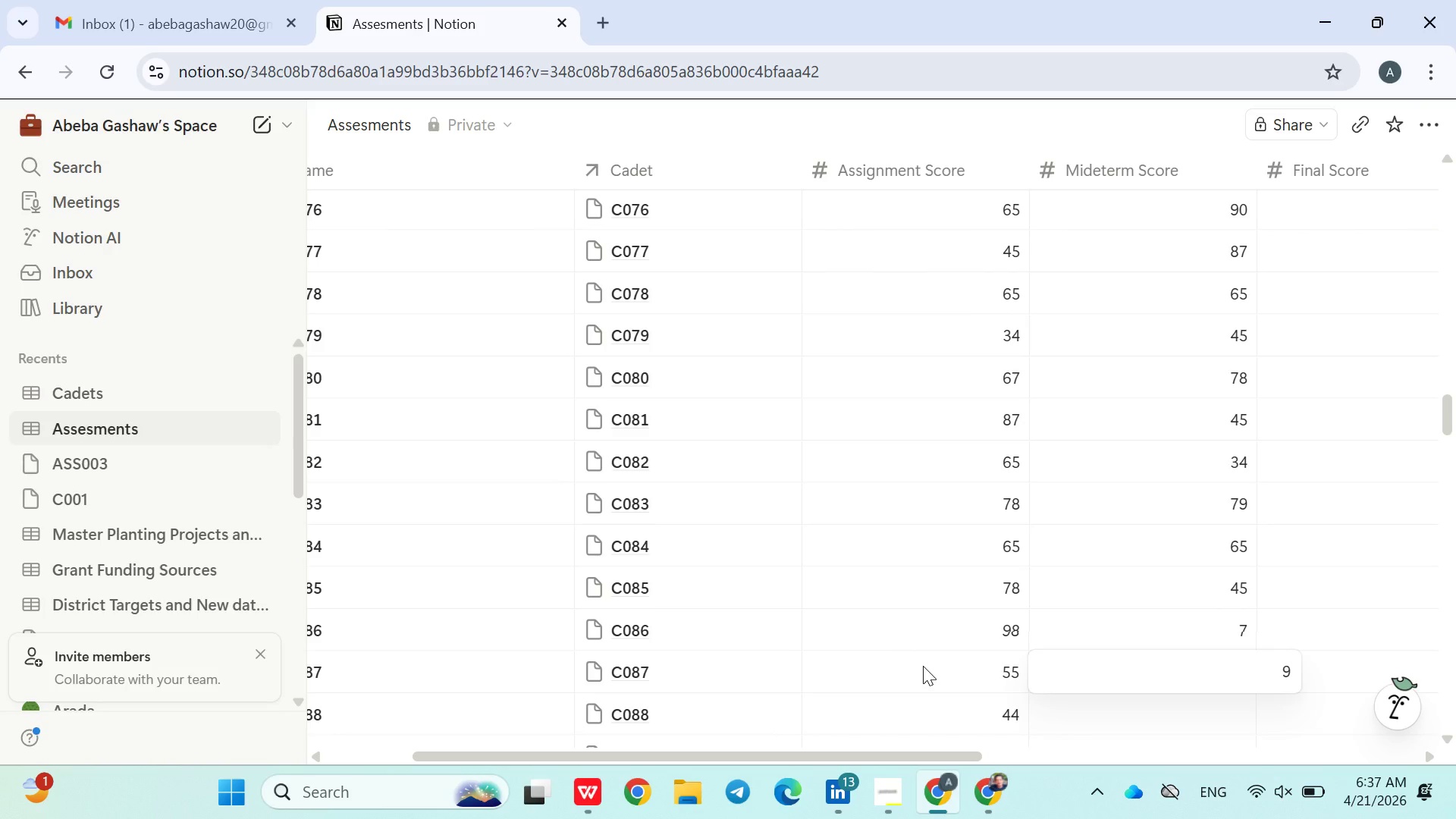 
key(ArrowUp)
 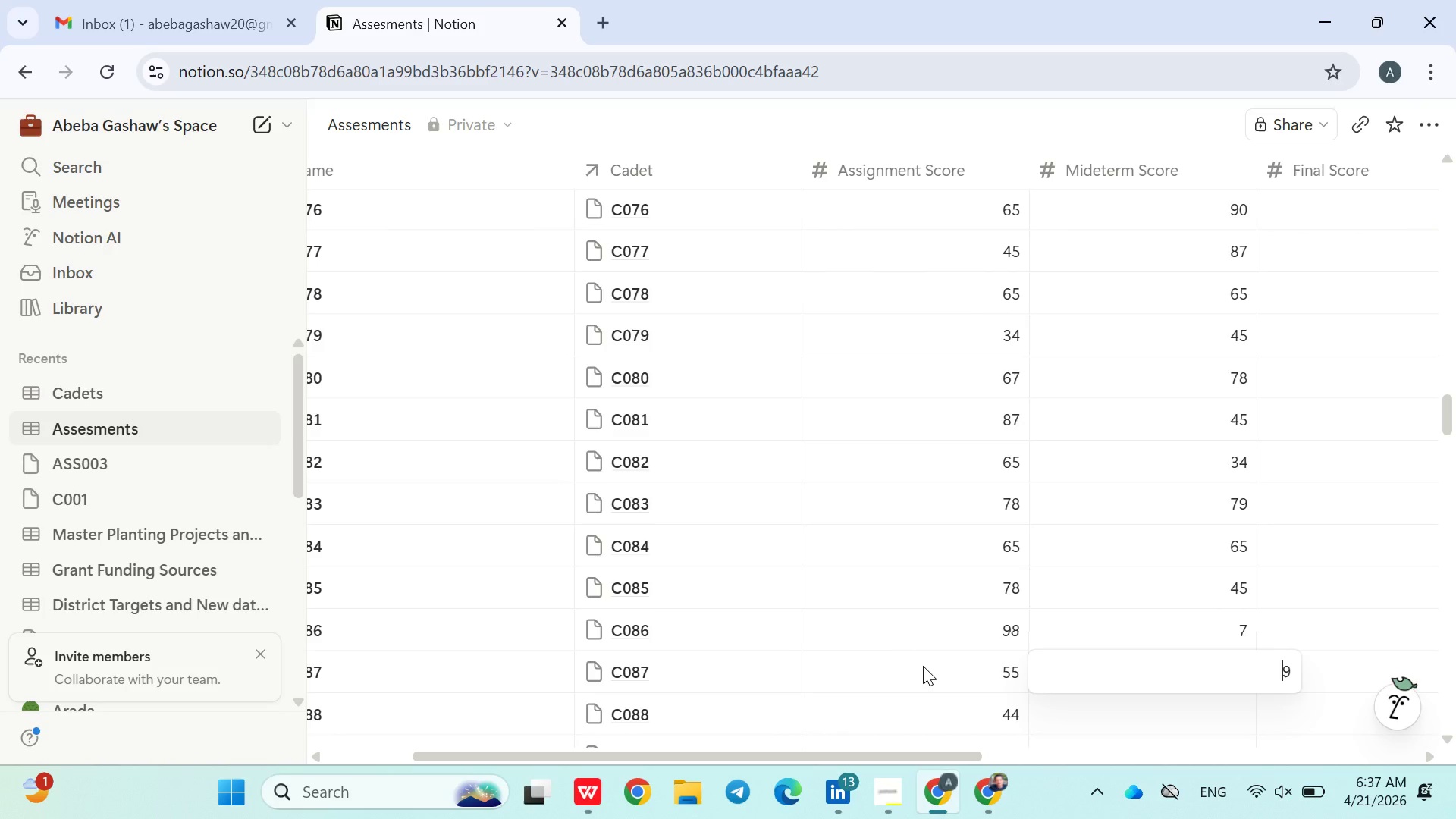 
key(5)
 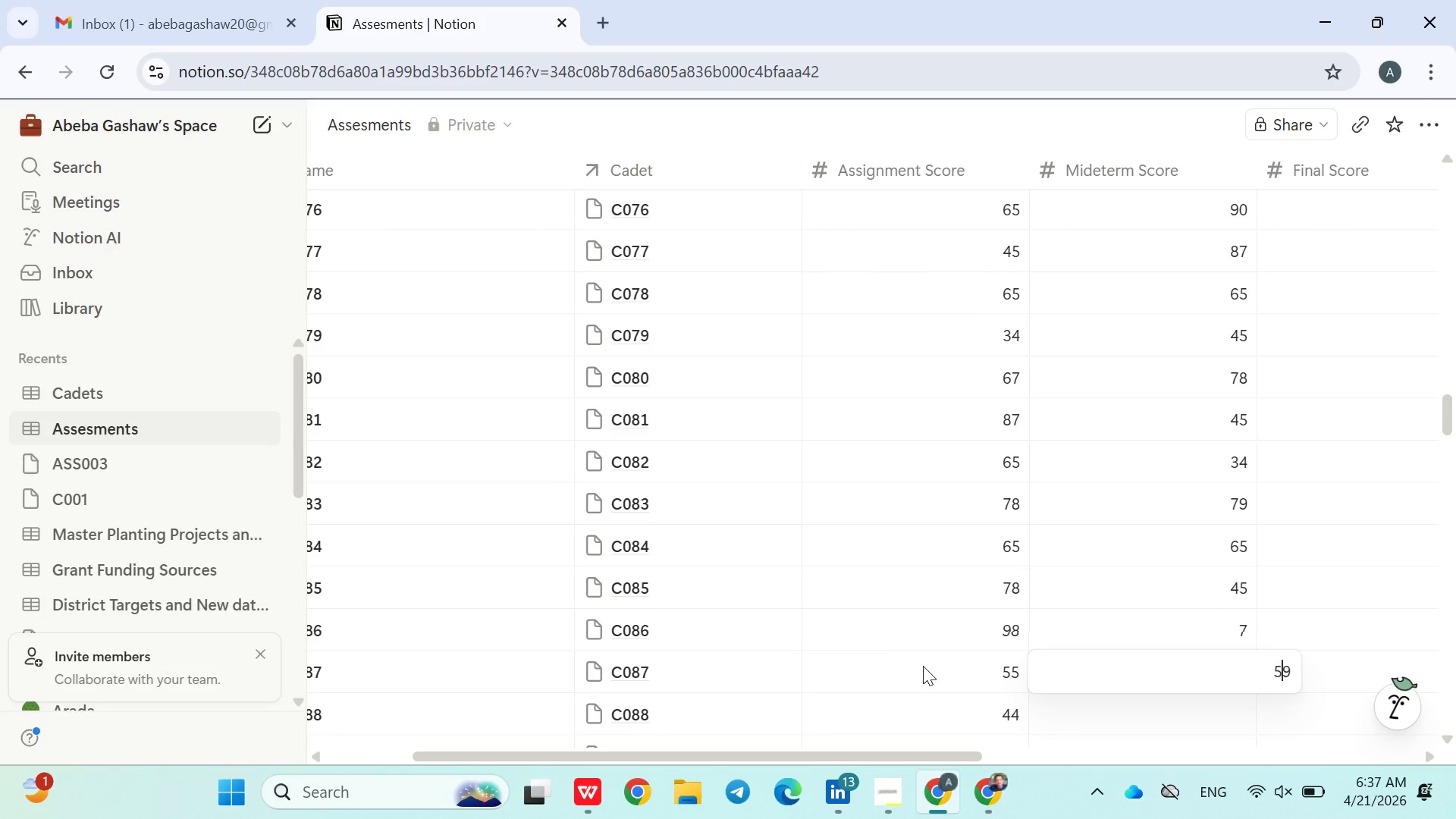 
key(Enter)
 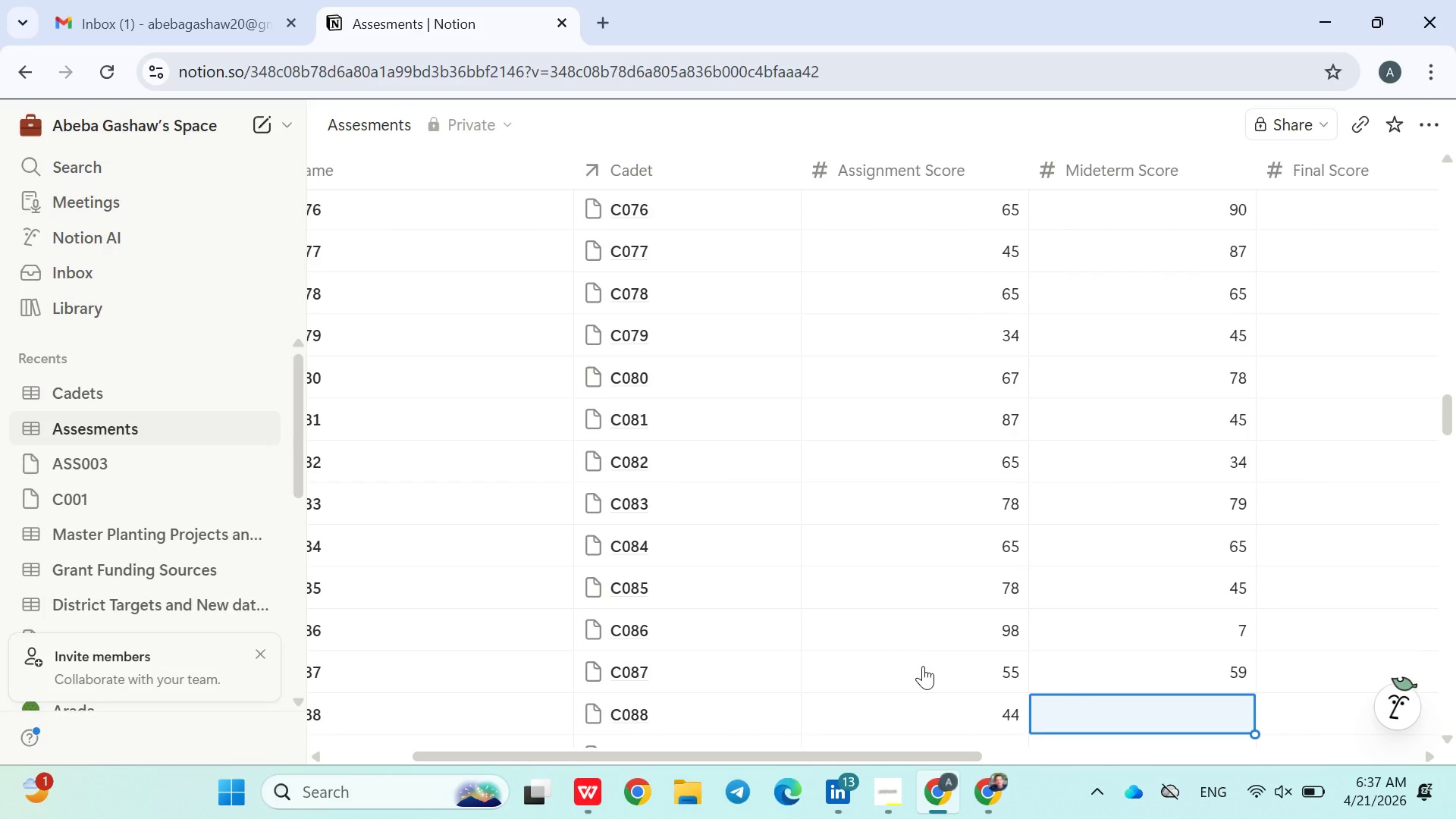 
key(ArrowUp)
 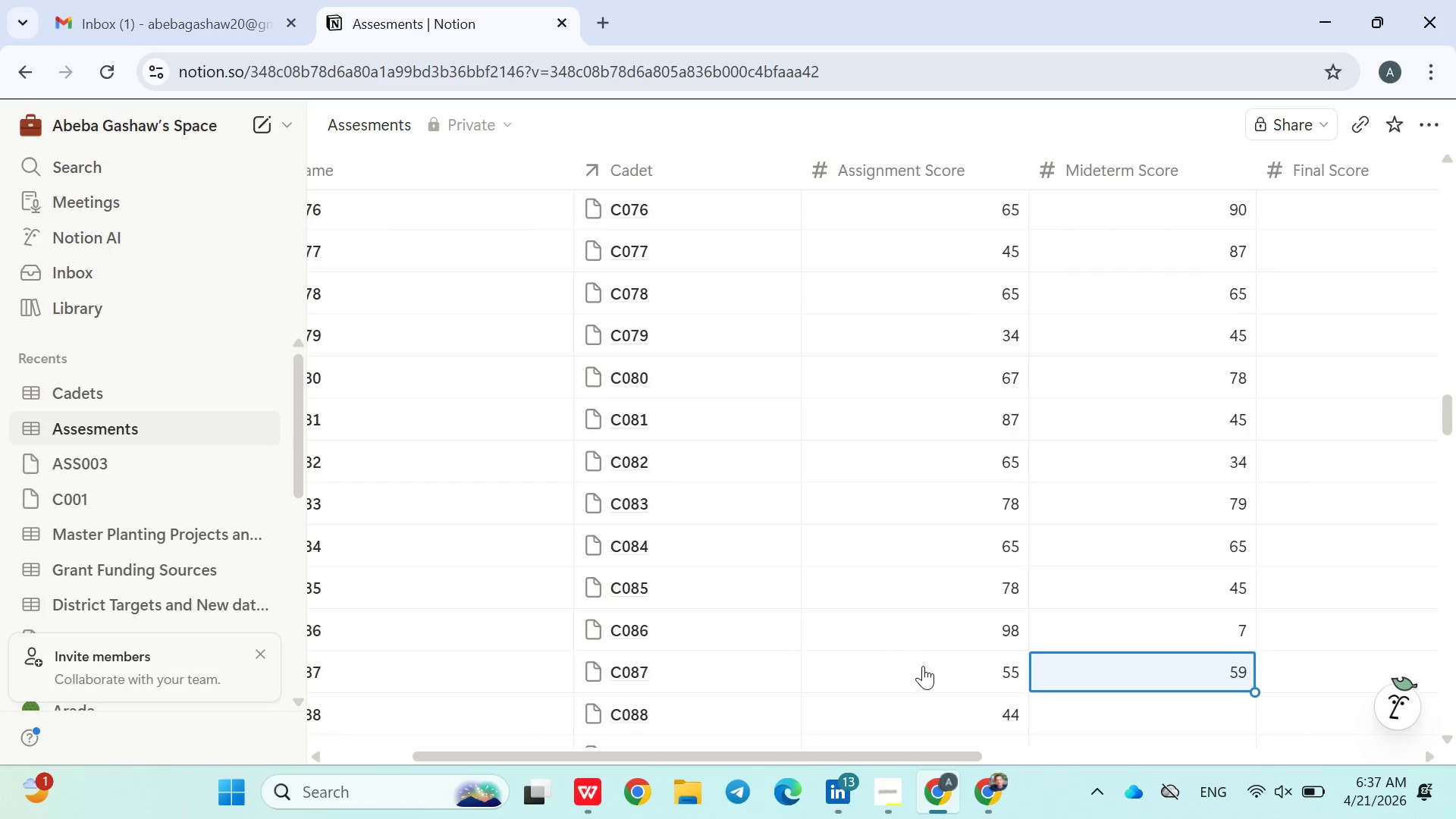 
key(ArrowUp)
 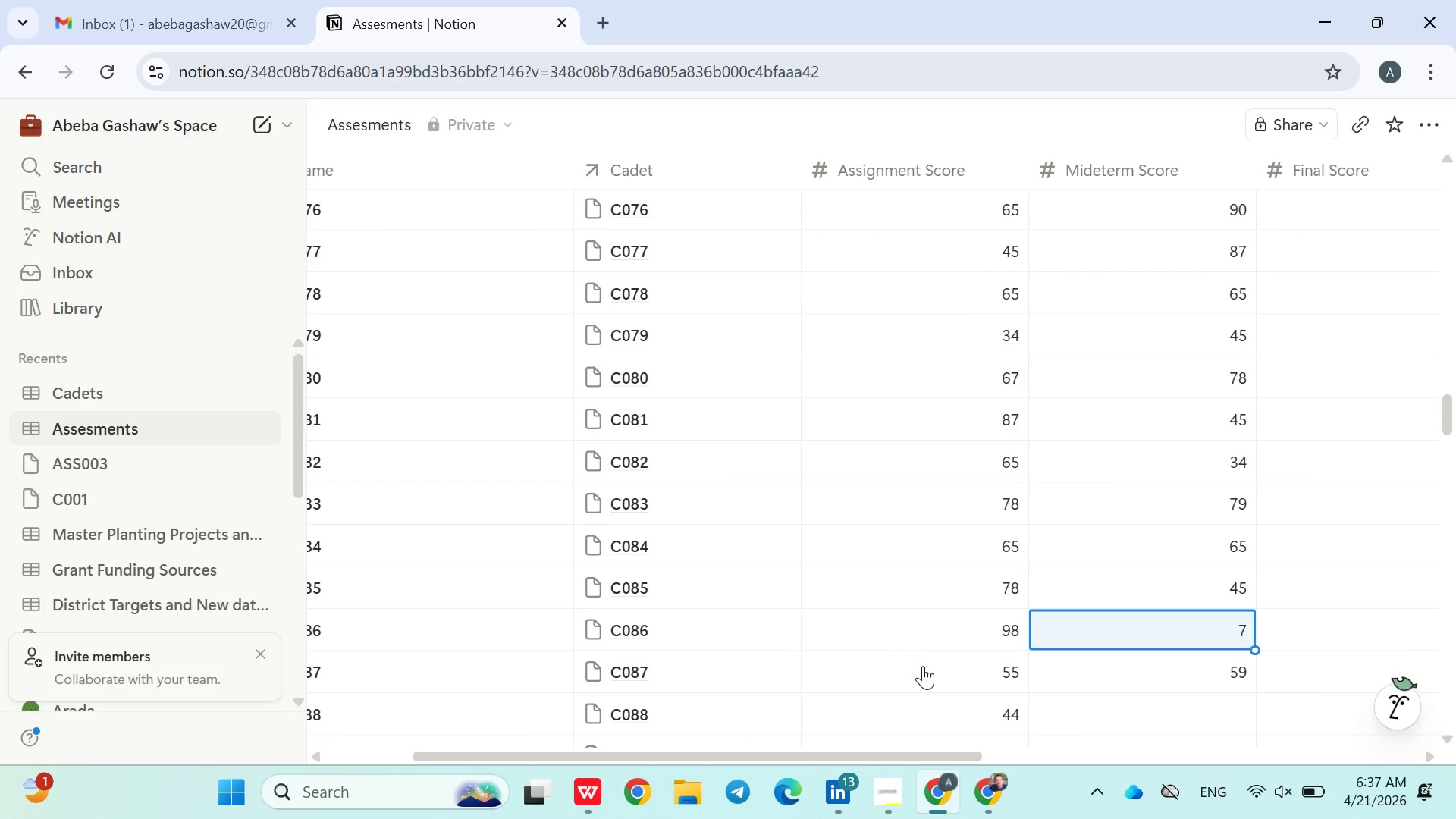 
type(55)
 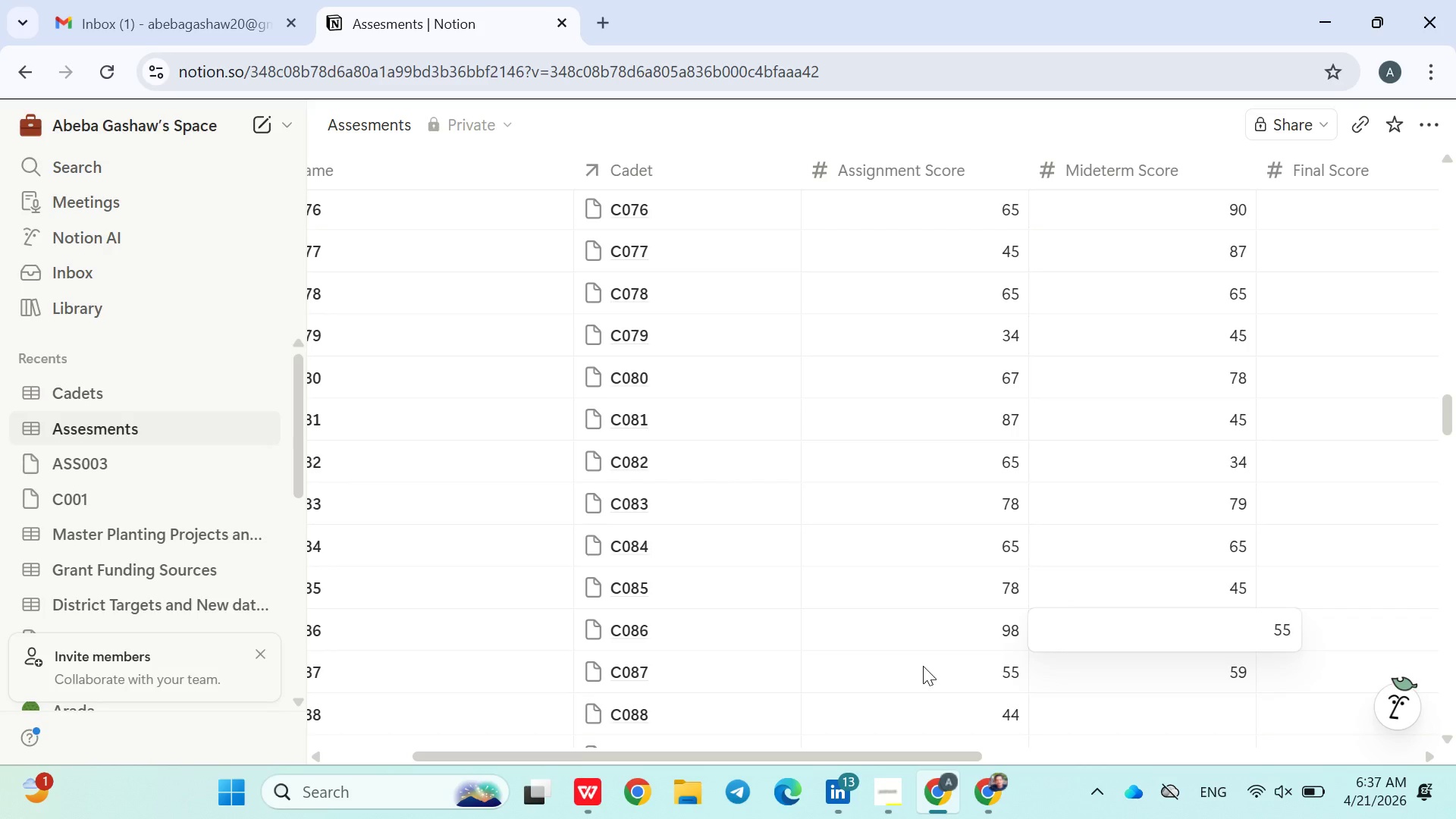 
key(Enter)
 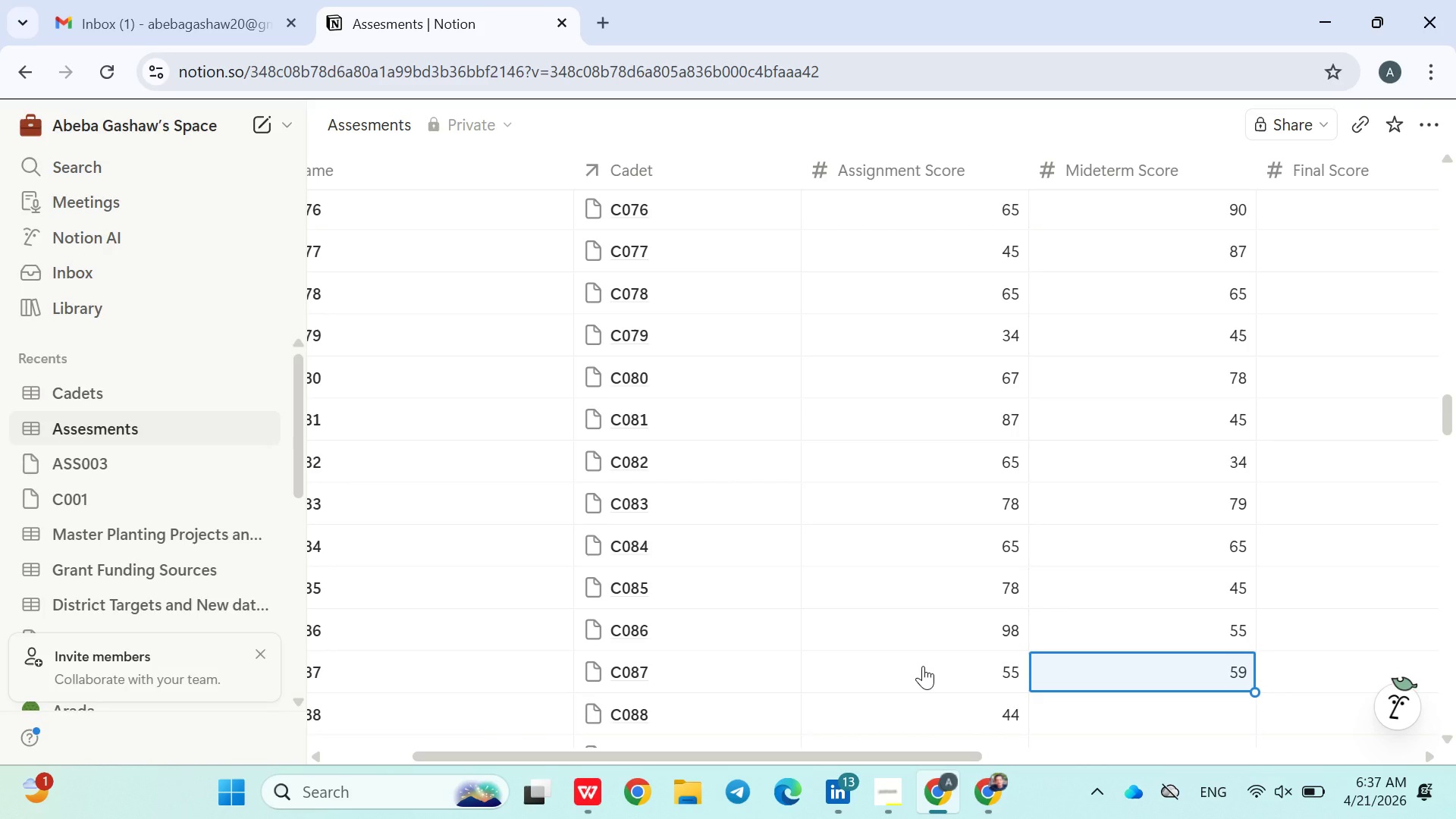 
type(54)
 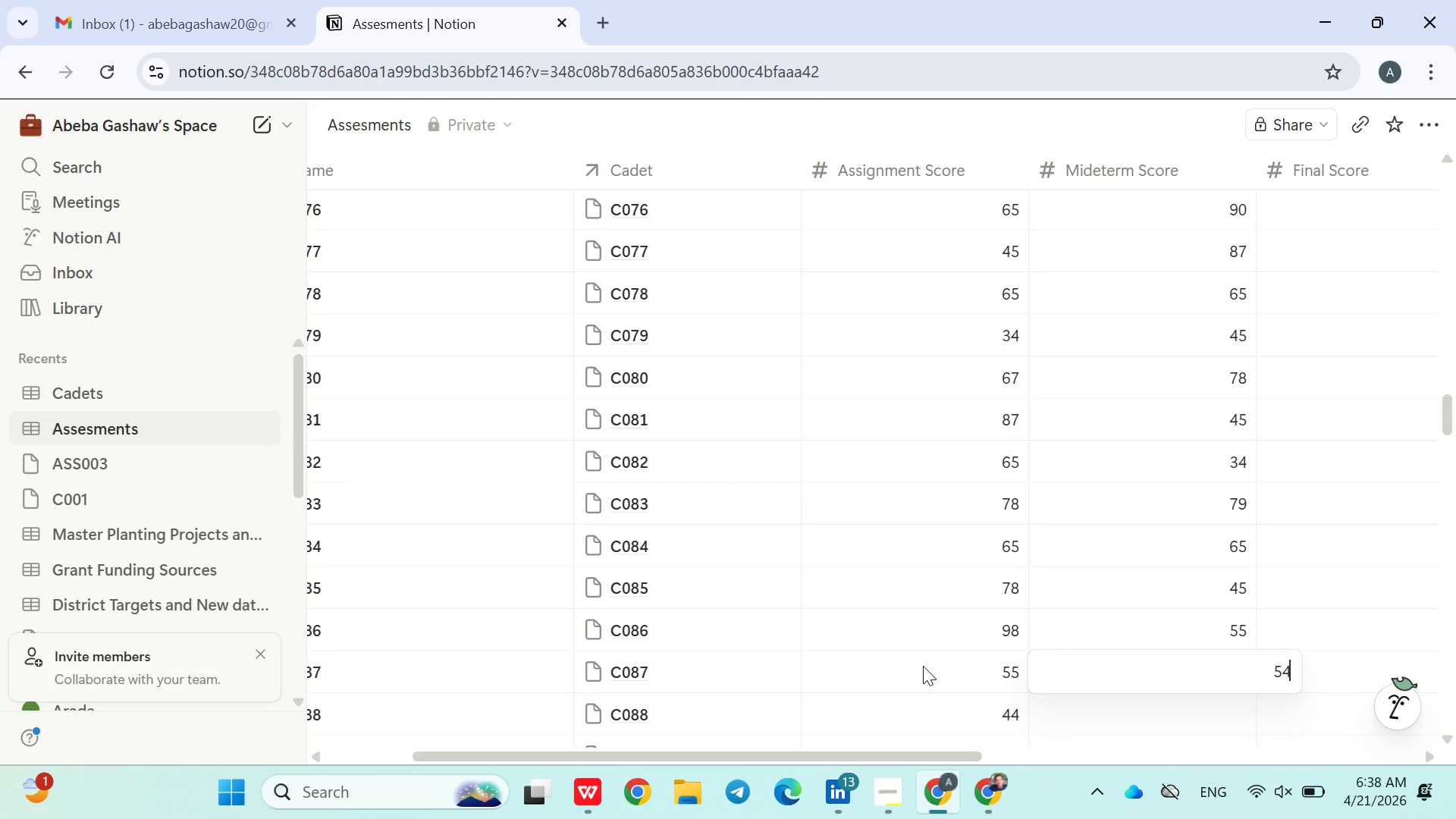 
key(Enter)
 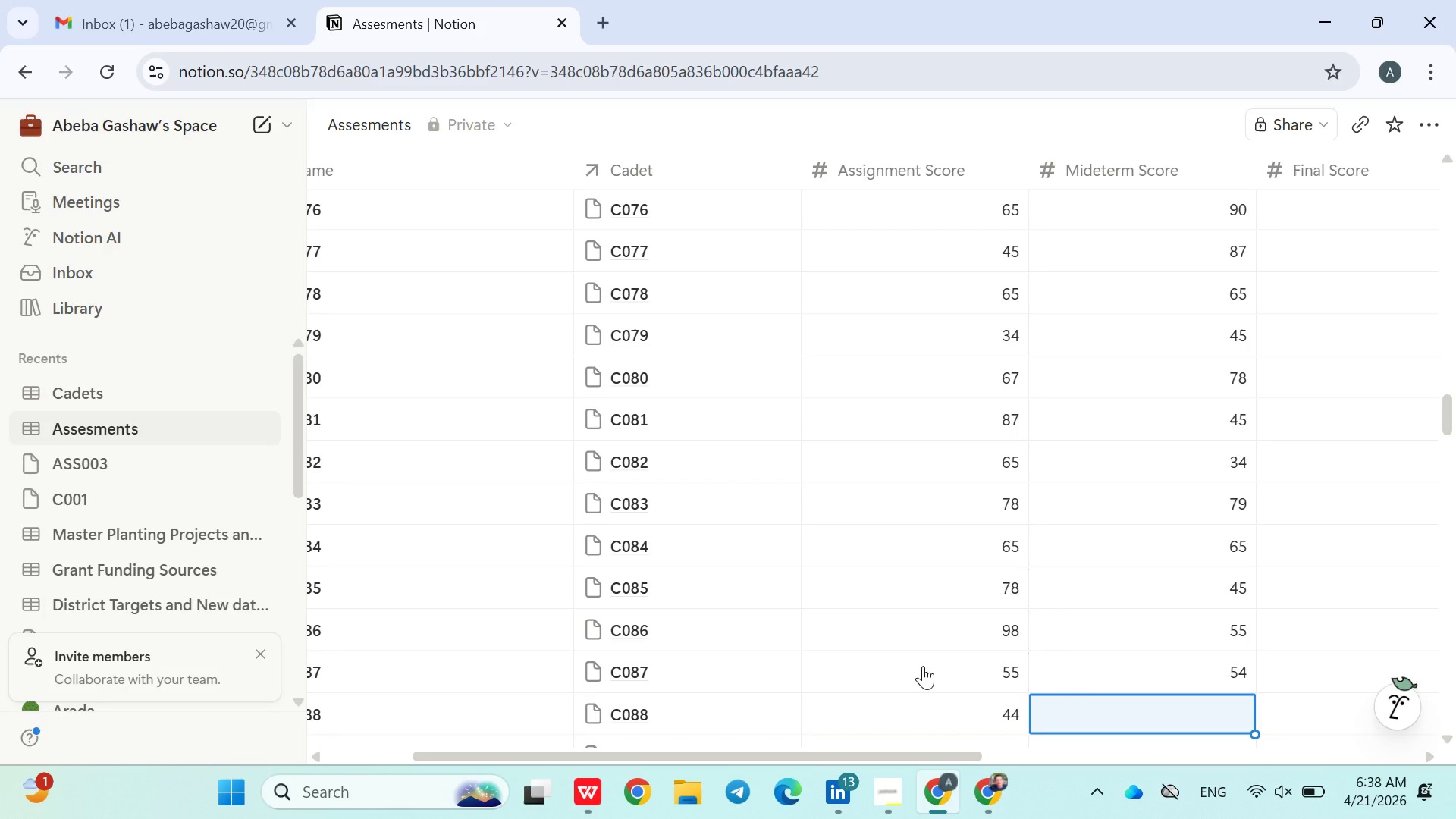 
type(65)
 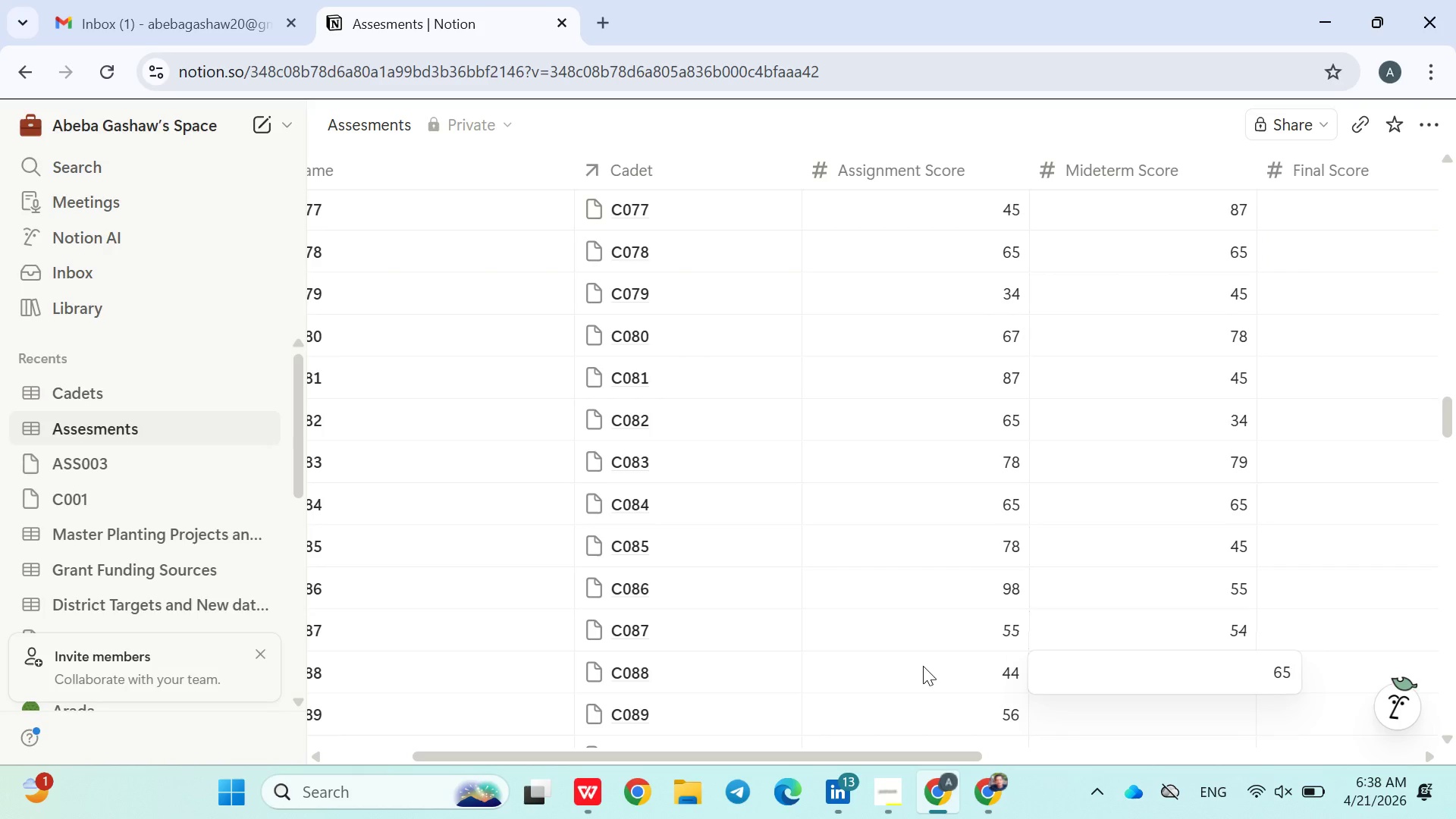 
key(Enter)
 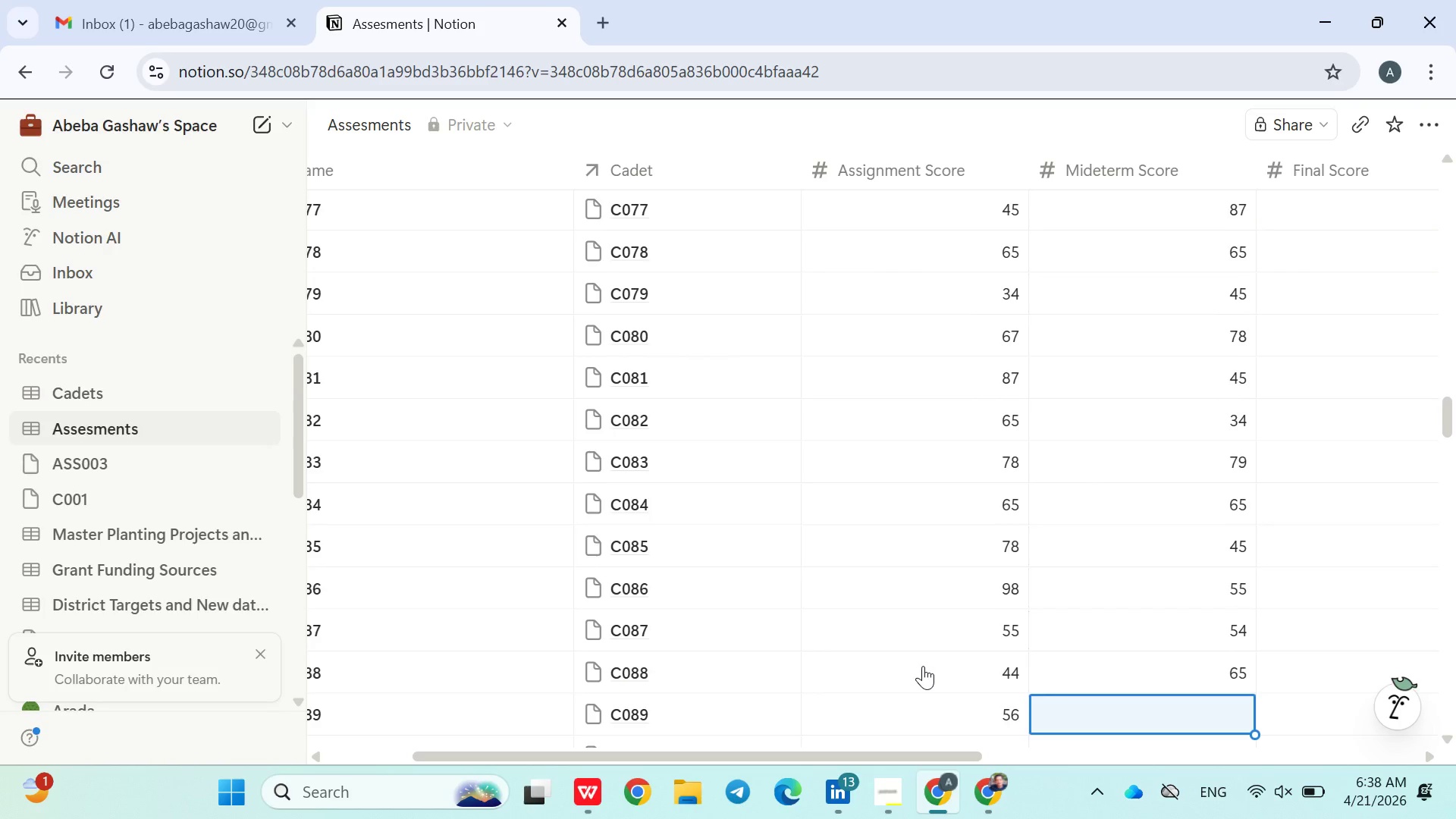 
type(67)
 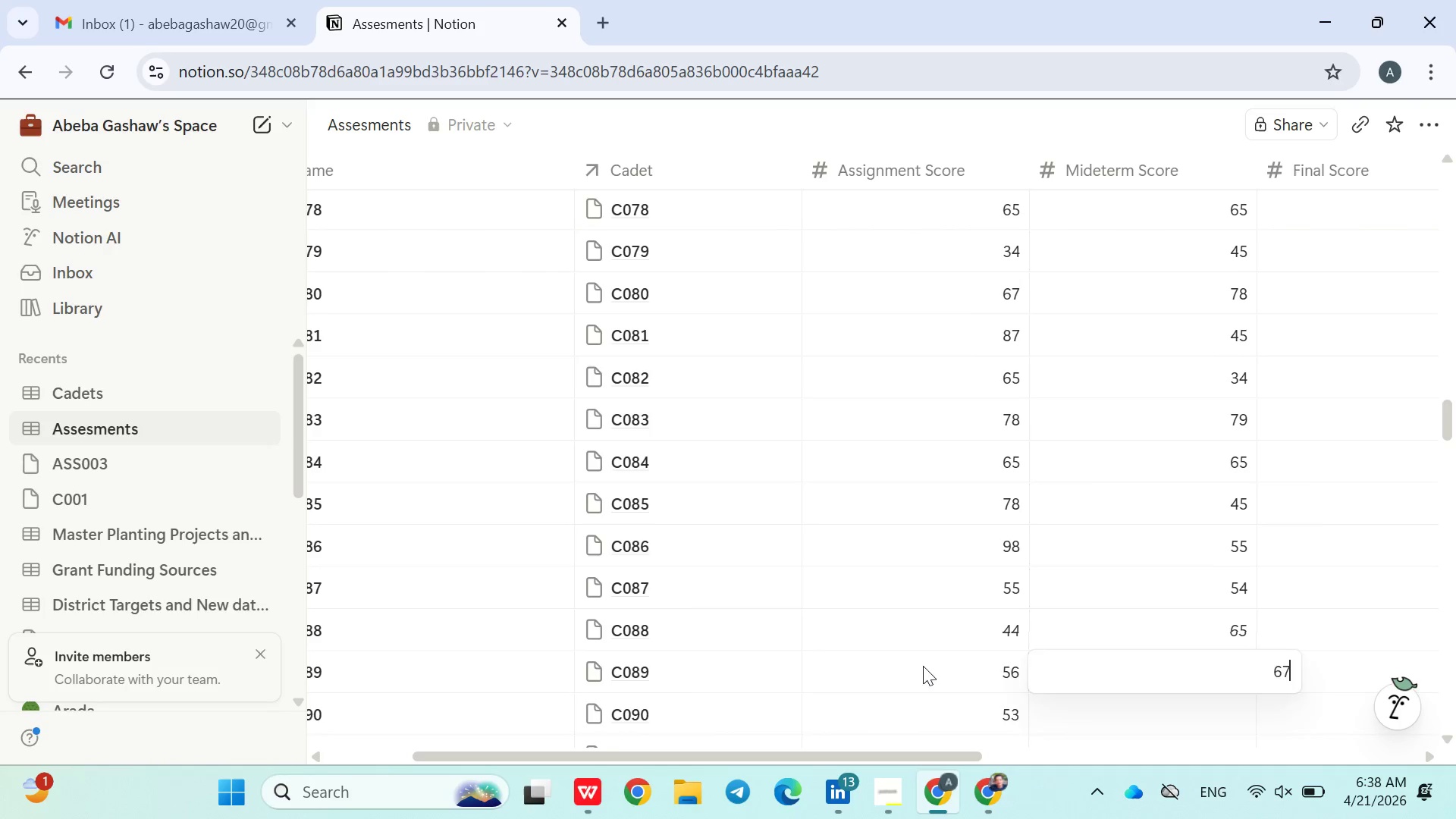 
key(Enter)
 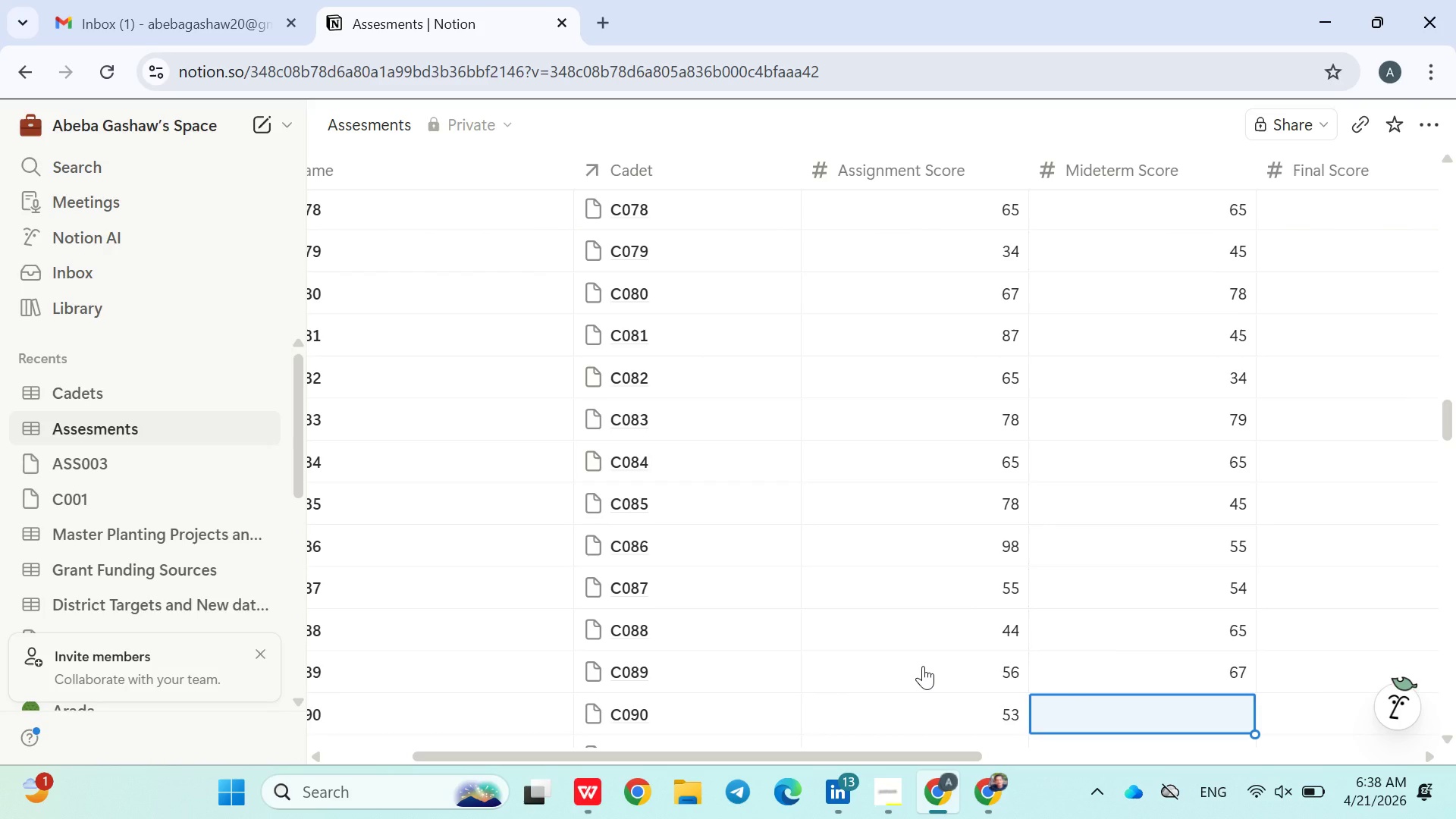 
type(77)
 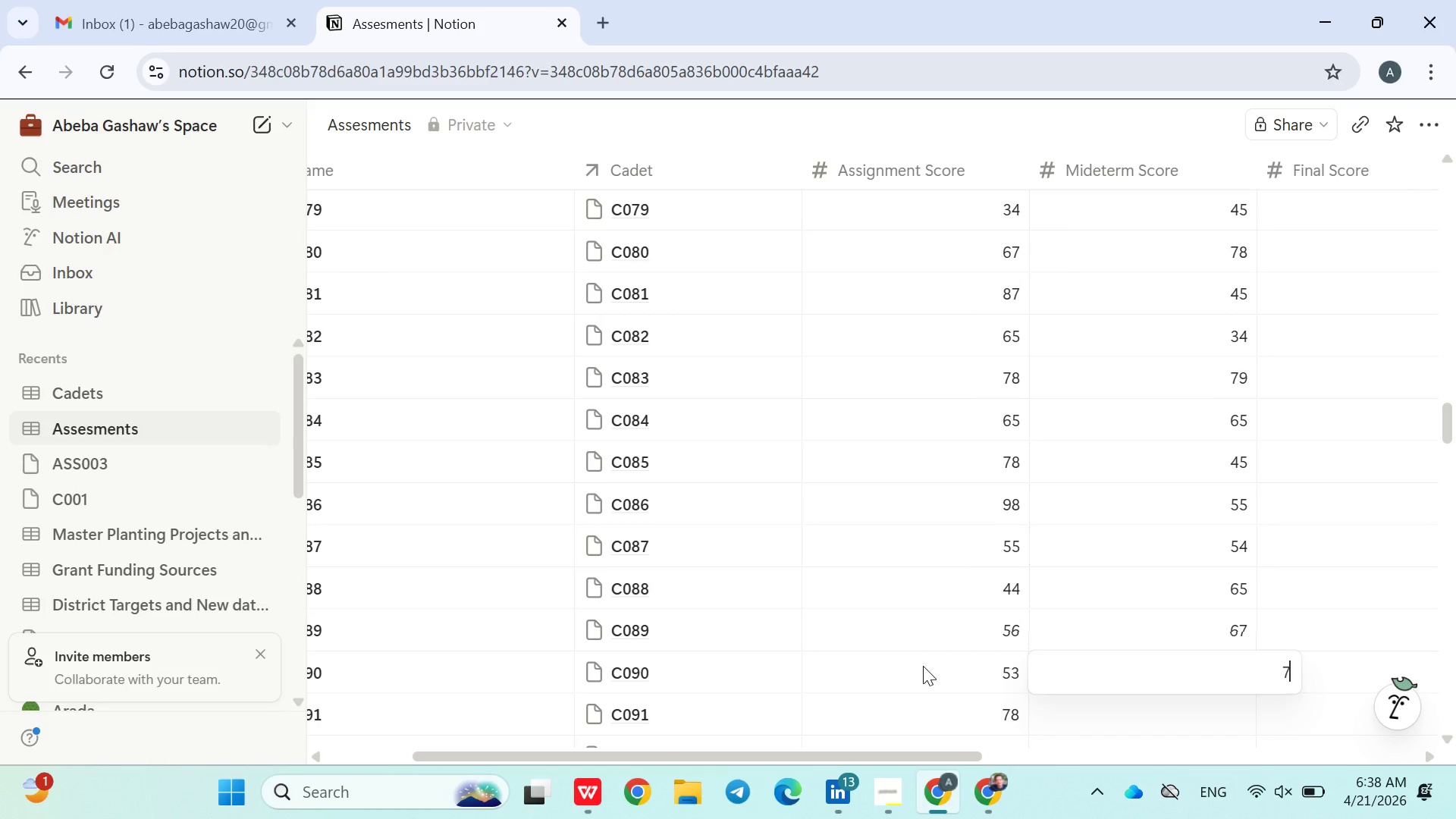 
key(Enter)
 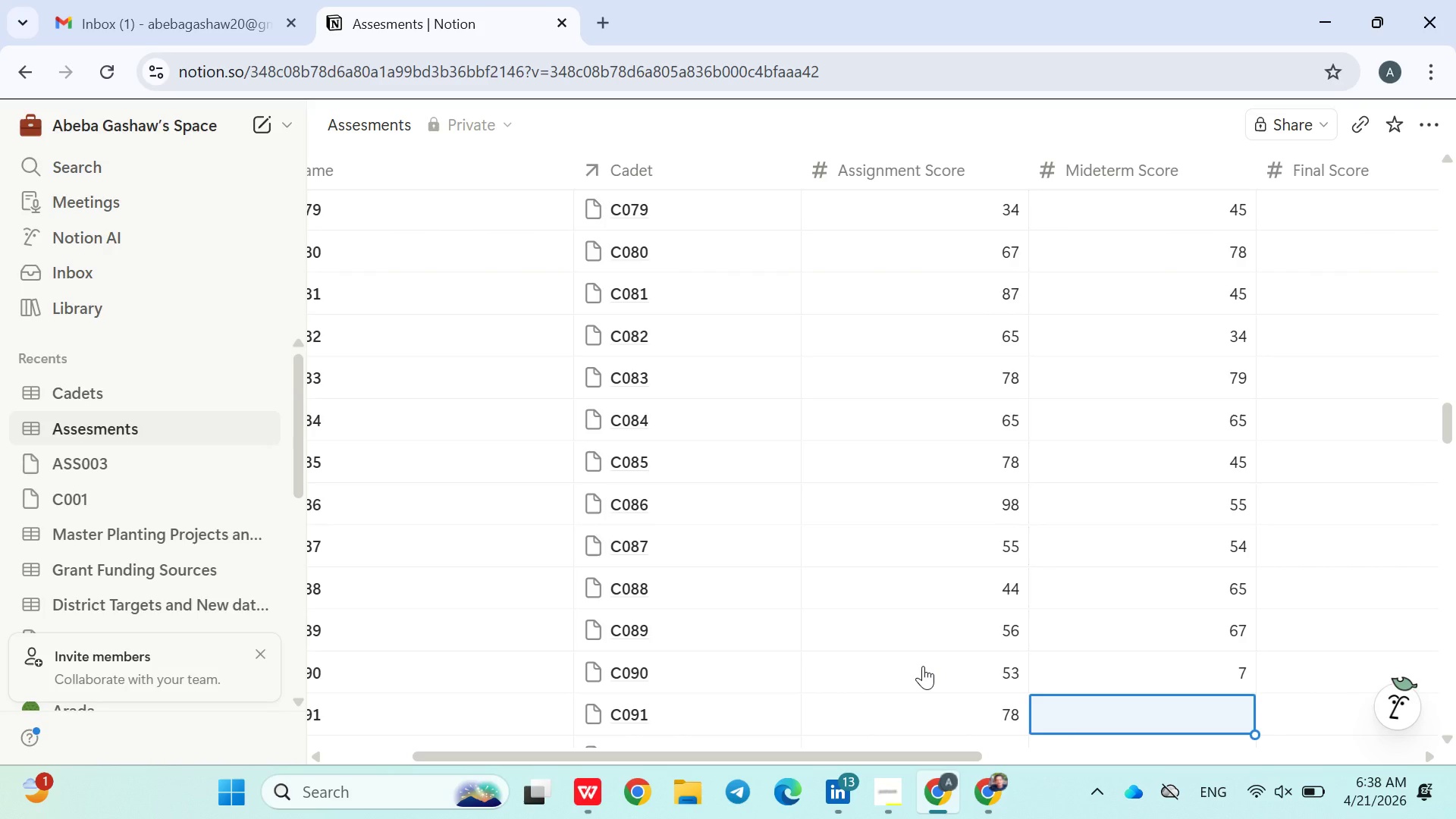 
key(ArrowUp)
 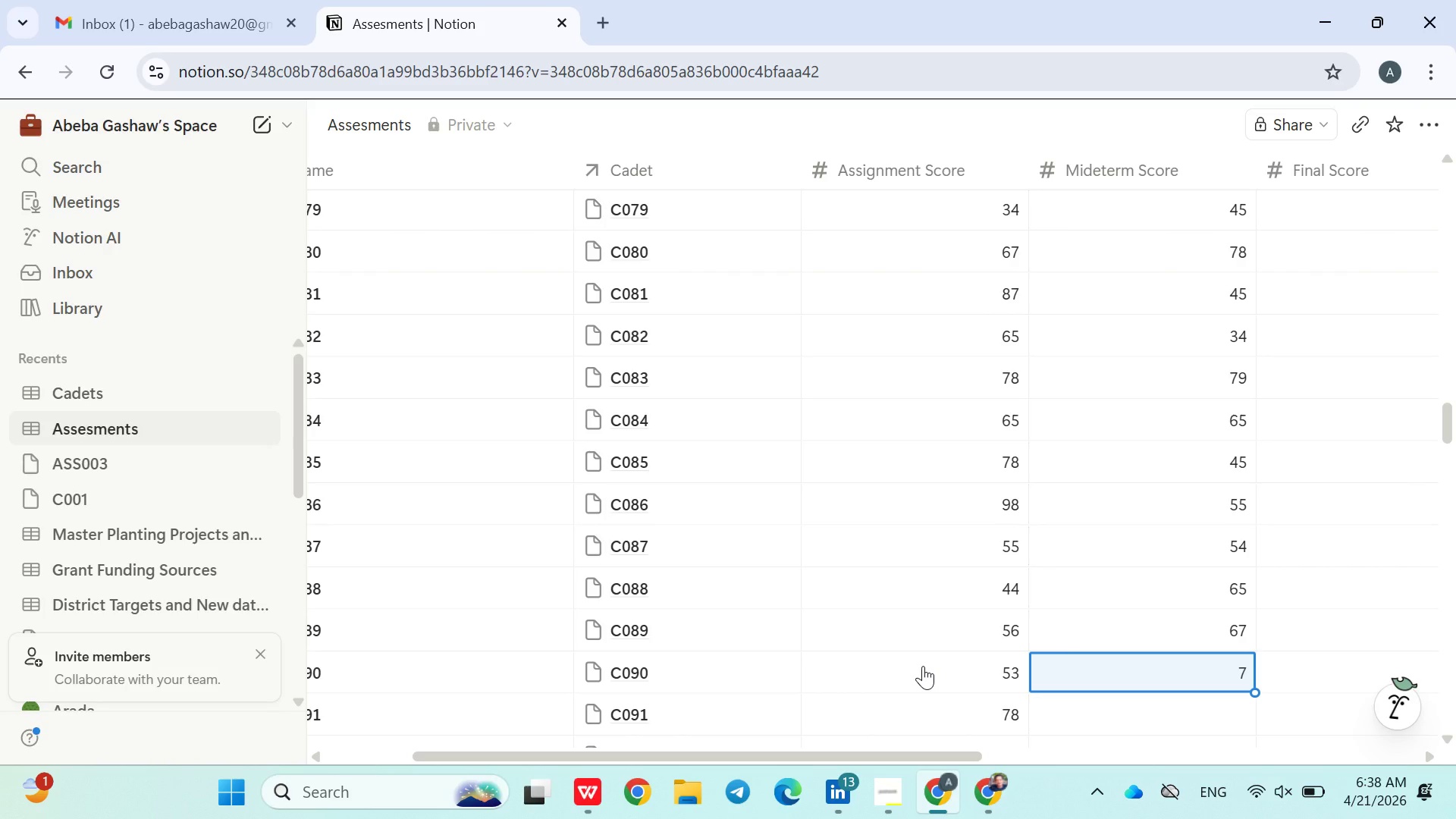 
type(77)
 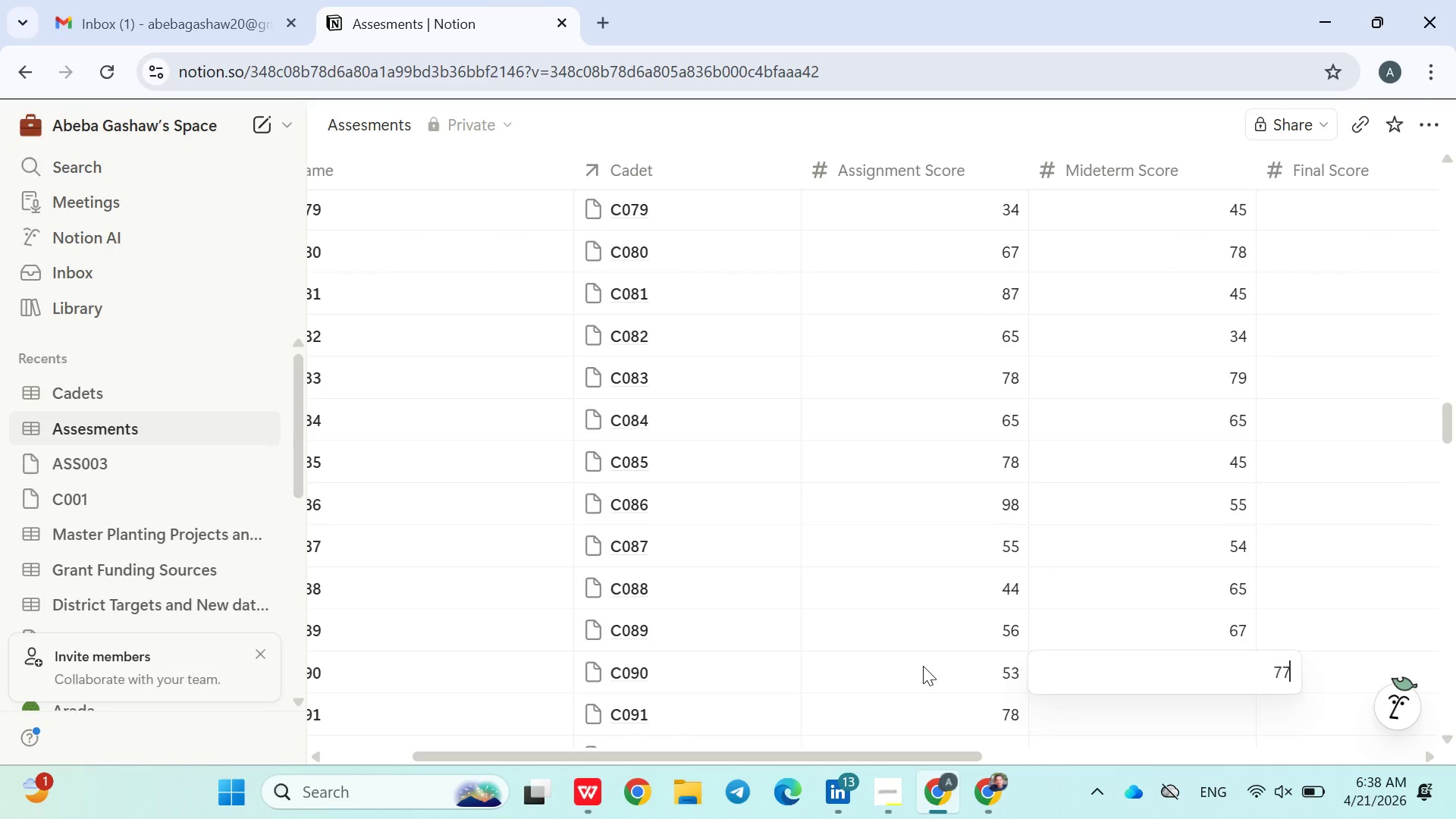 
key(Enter)
 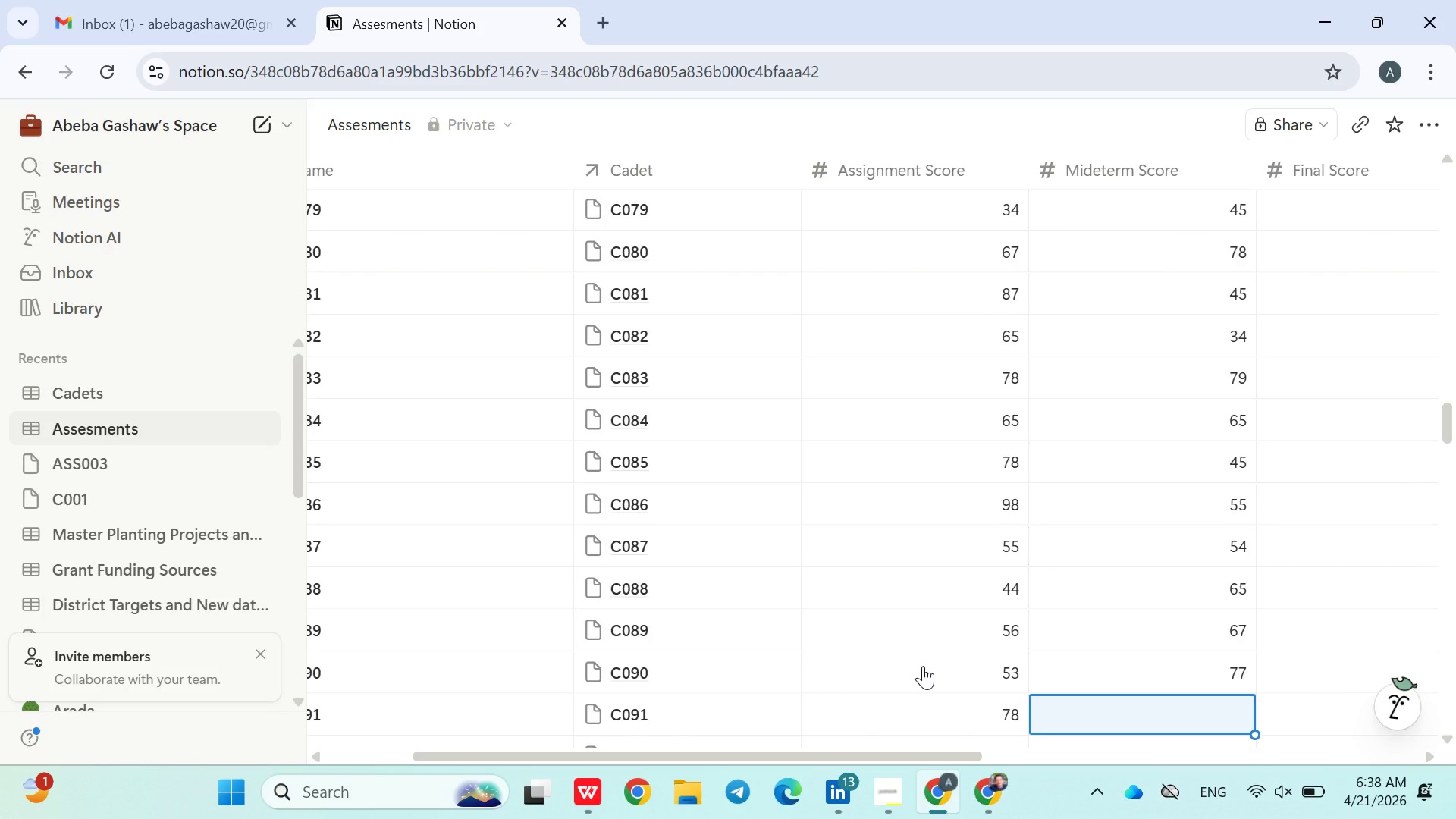 
type(87)
 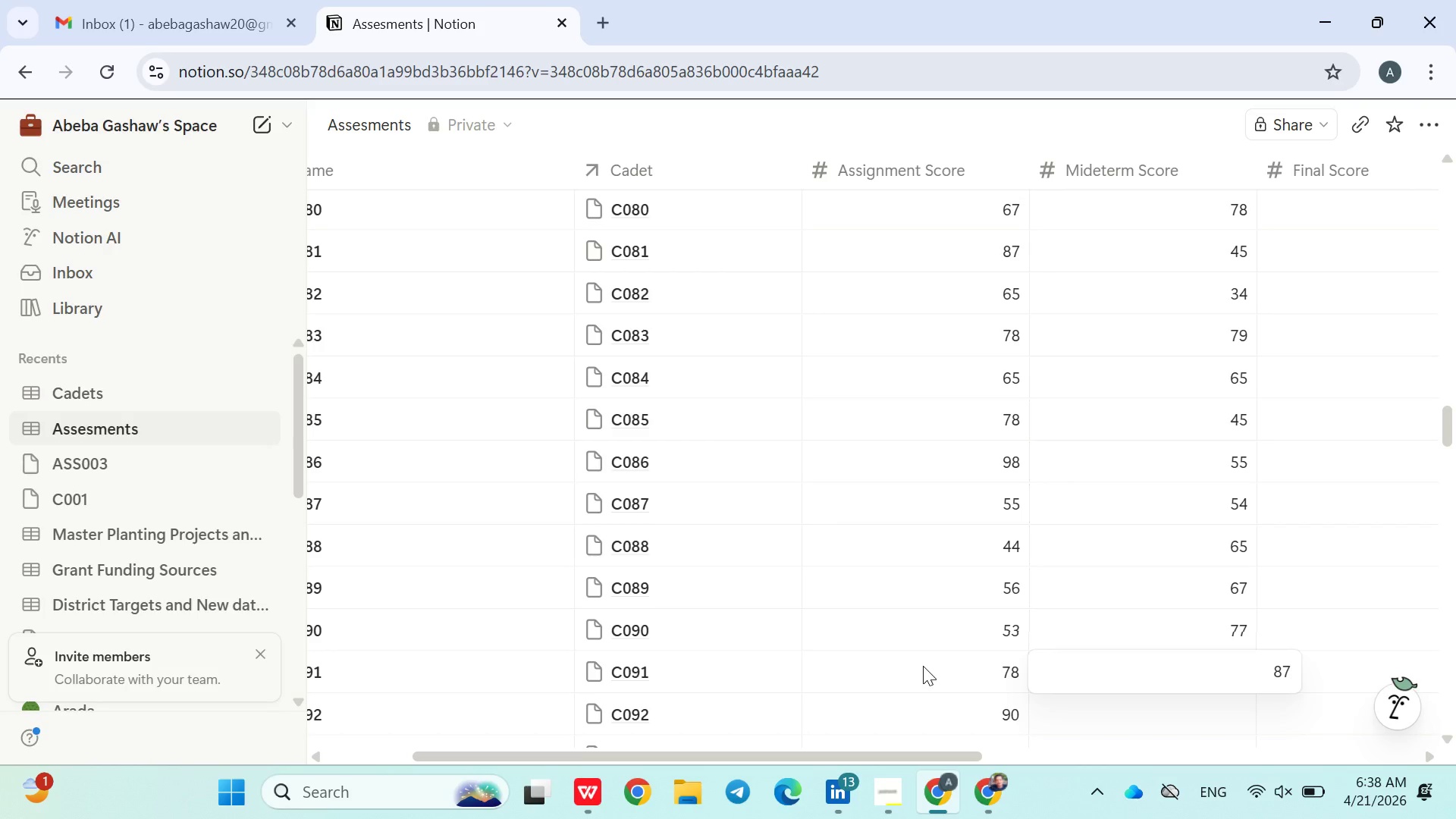 
key(Enter)
 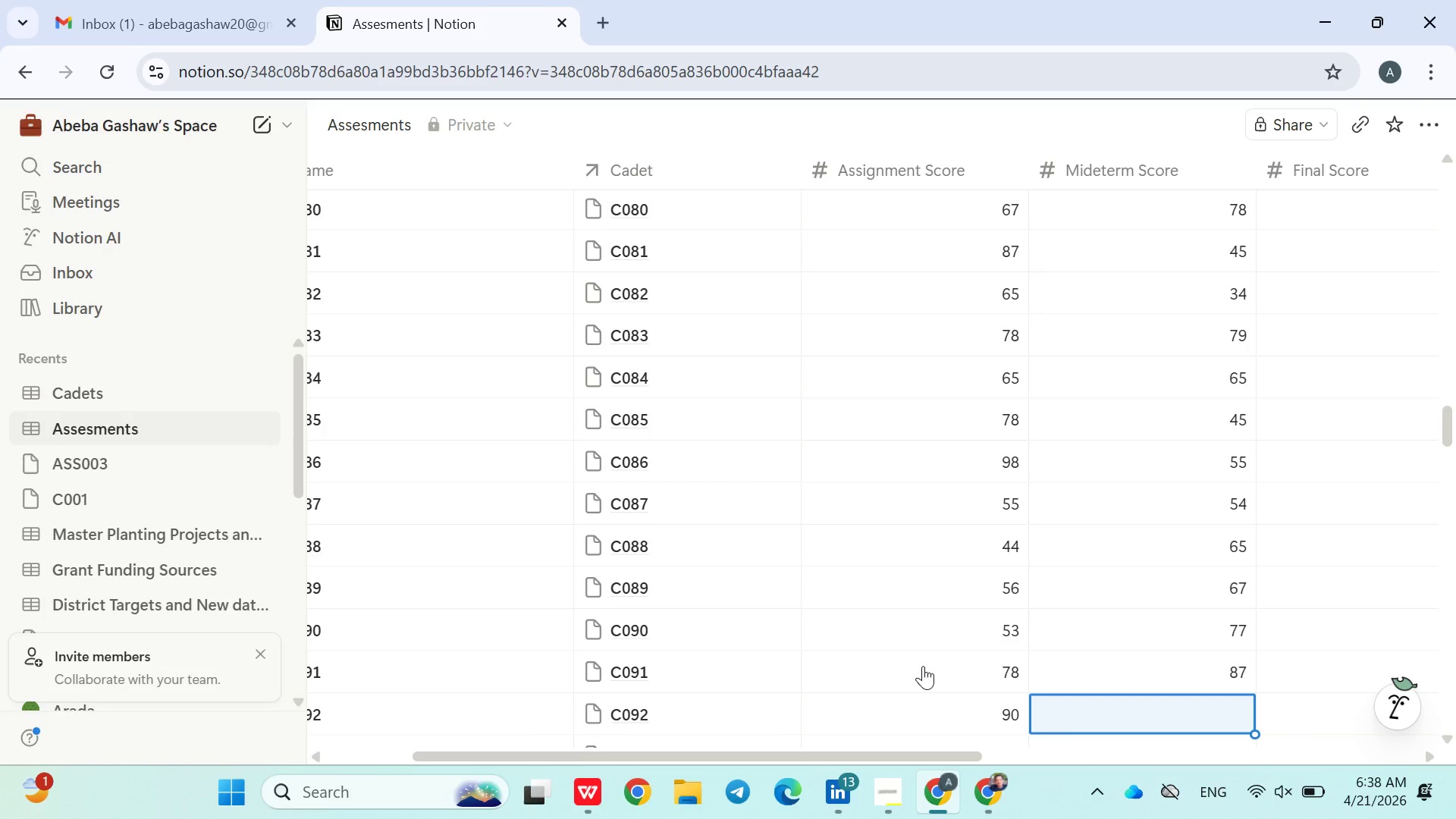 
type(65)
 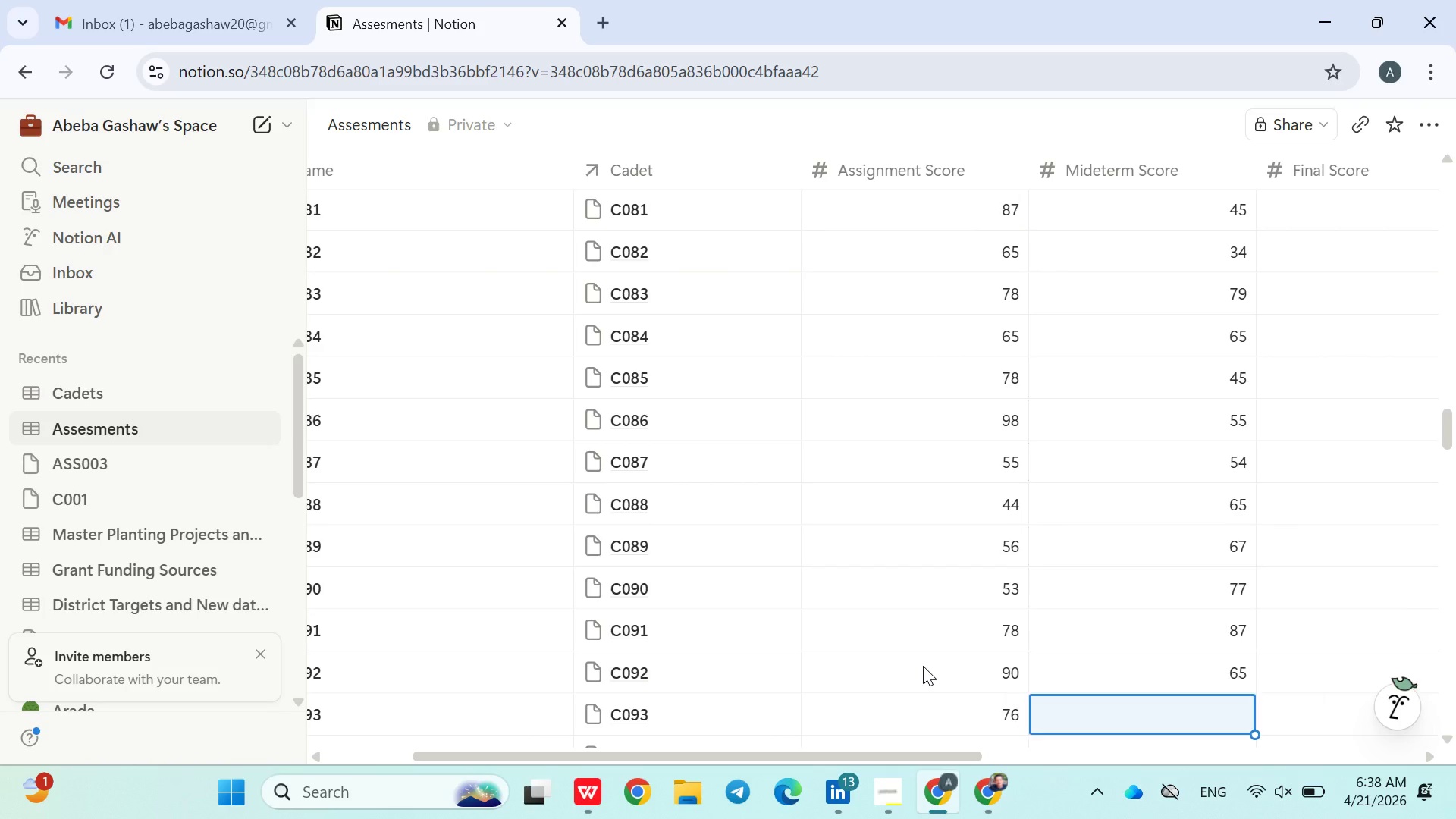 
key(Enter)
 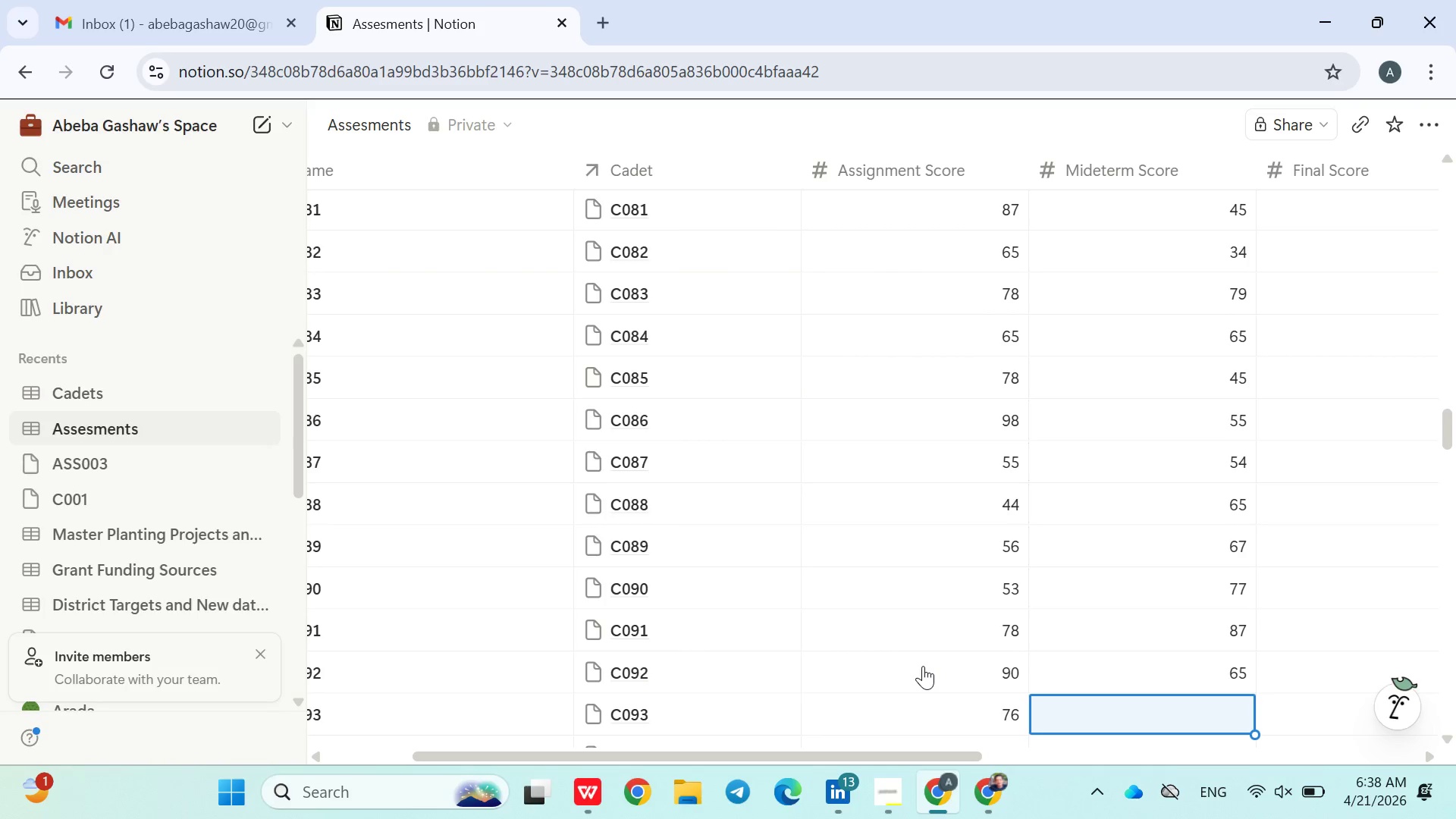 
type(43)
 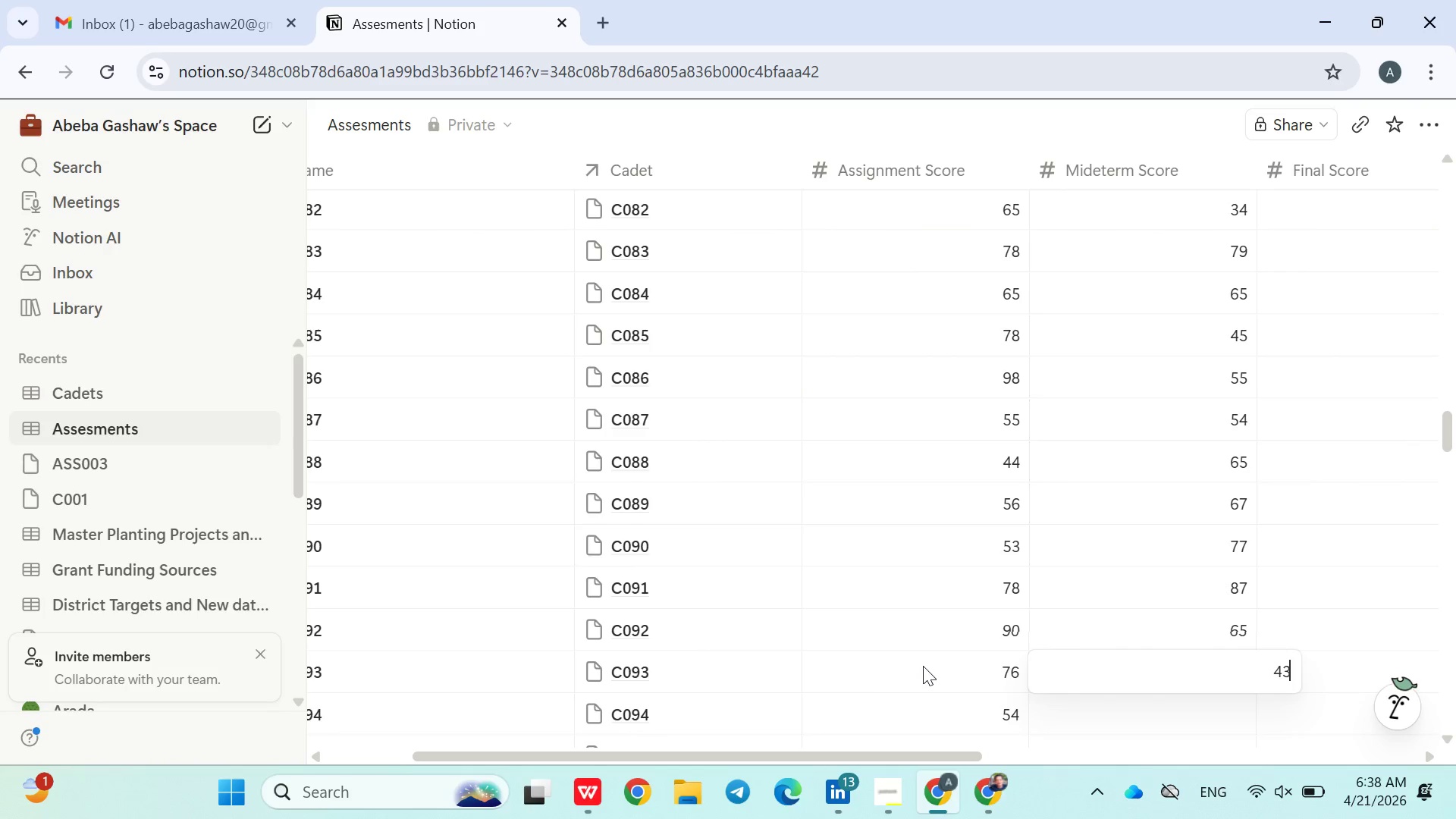 
key(Enter)
 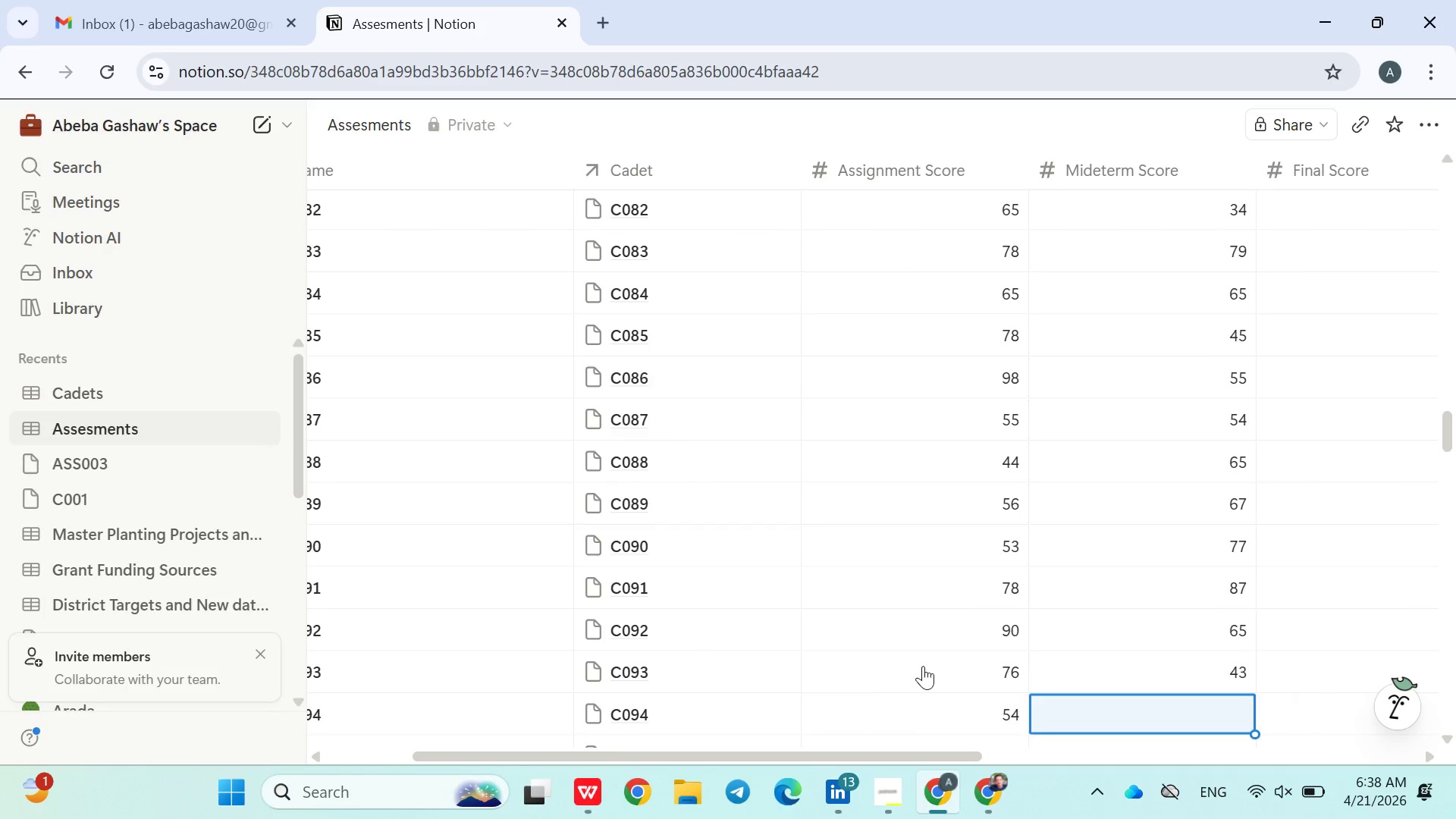 
type(23)
 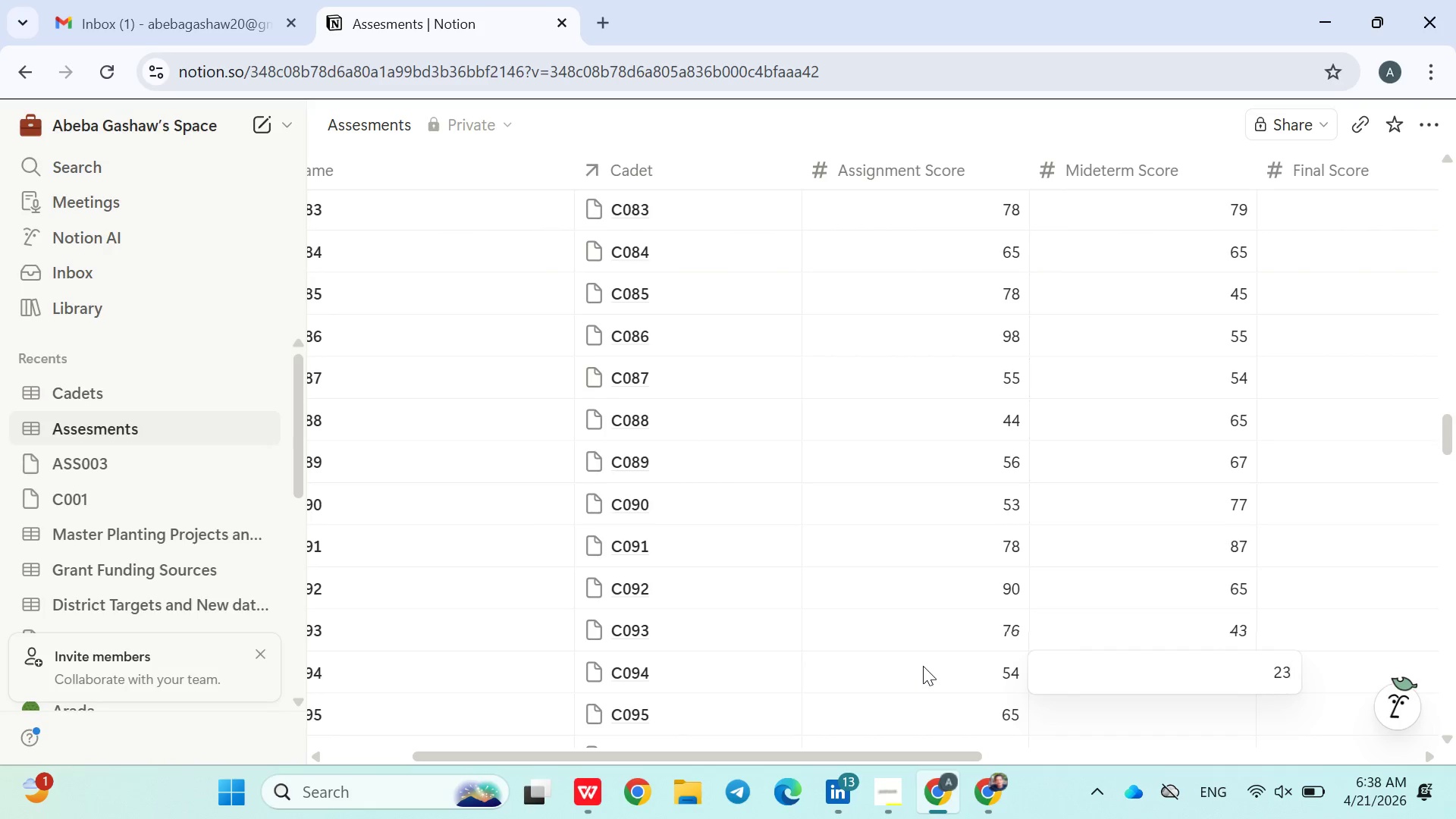 
key(Enter)
 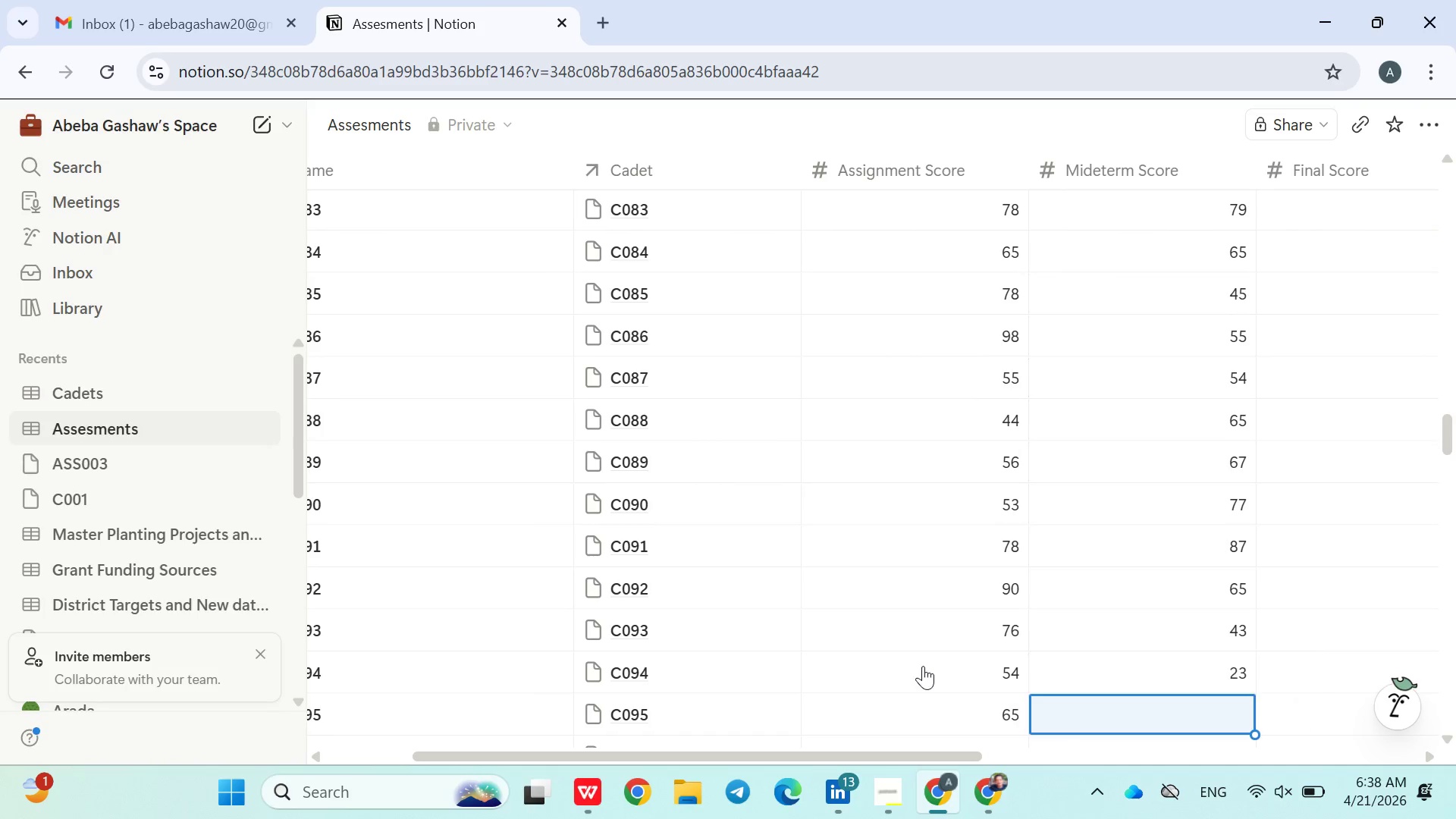 
type(43)
 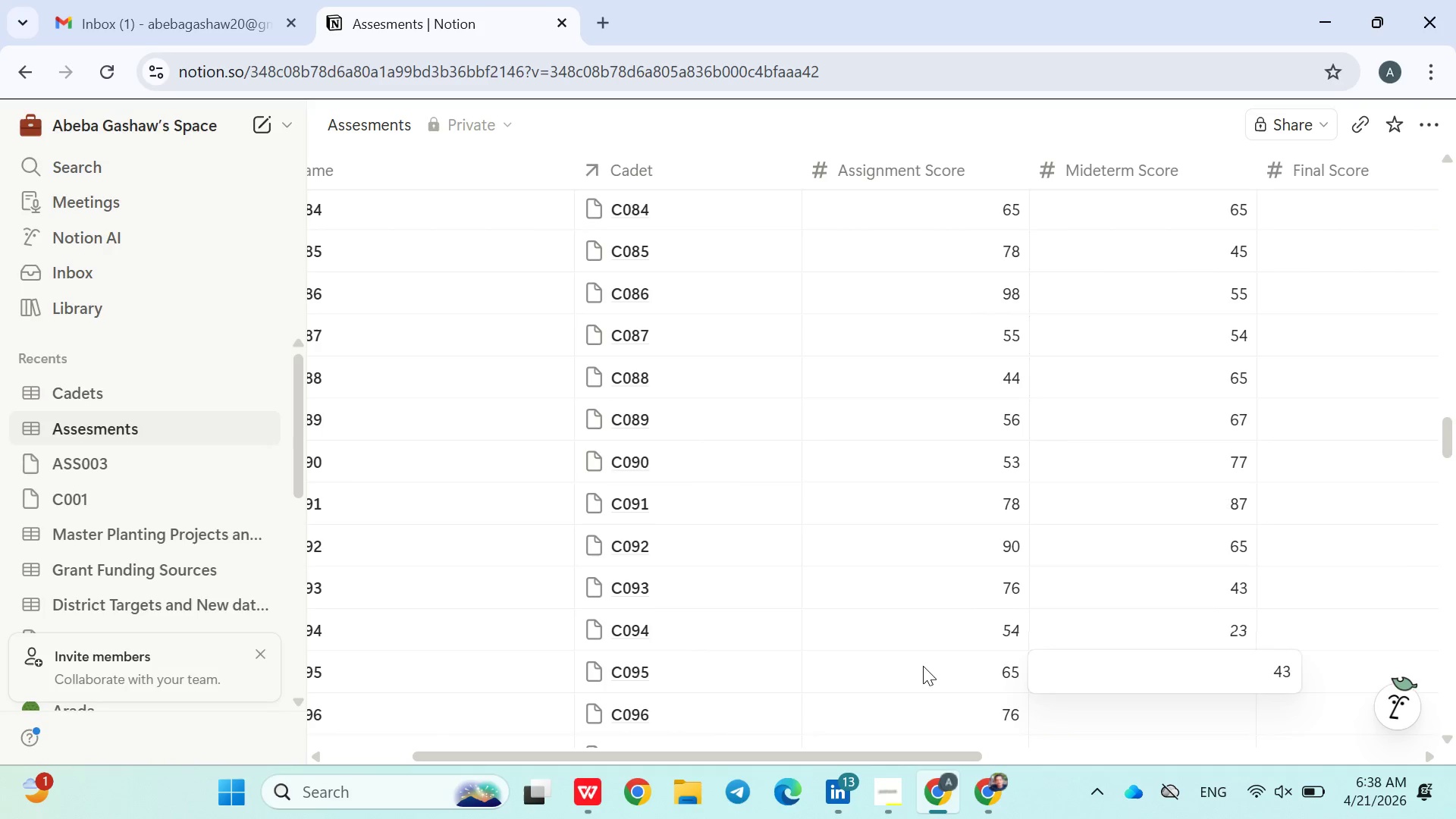 
key(Enter)
 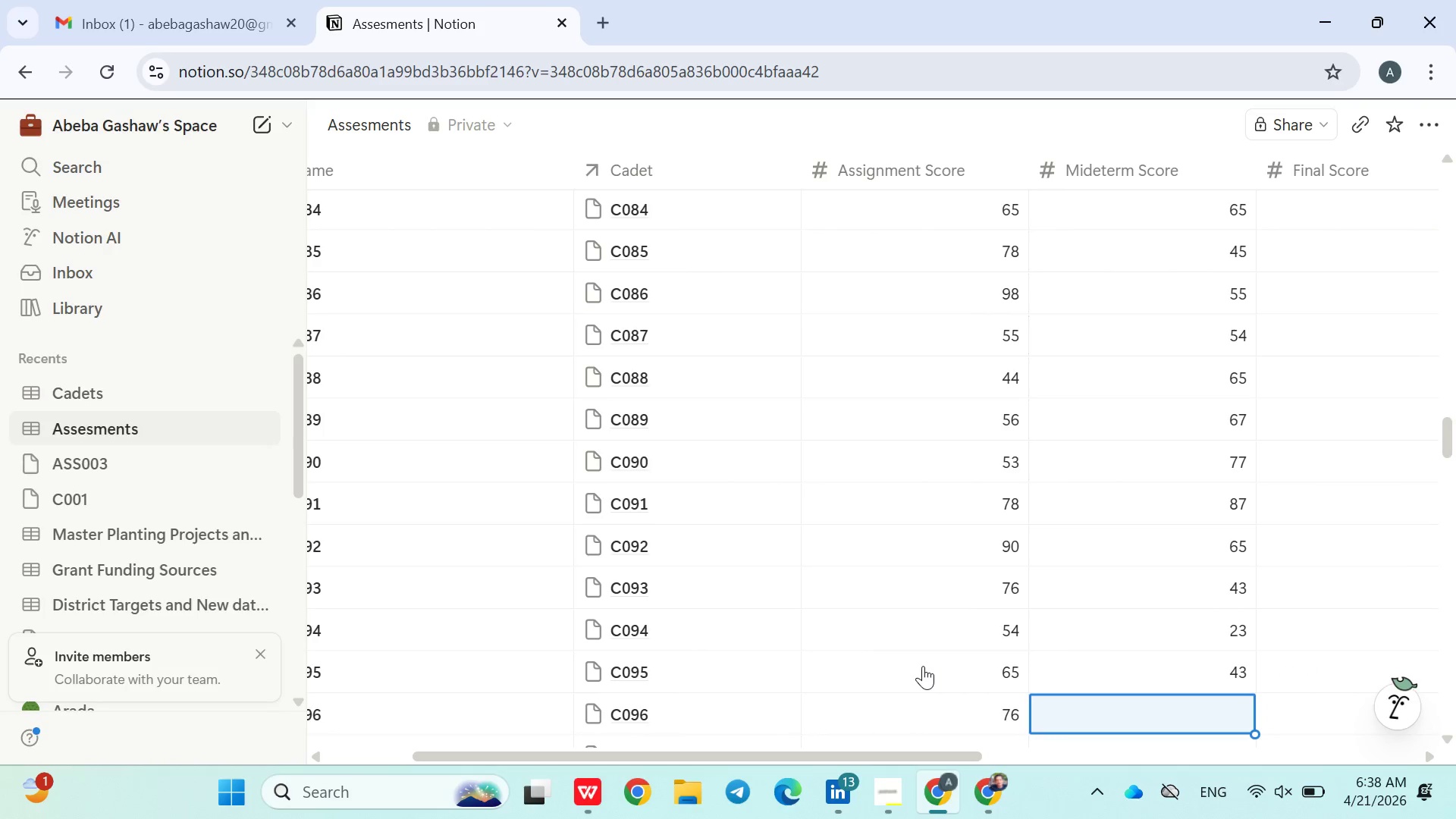 
type(545)
 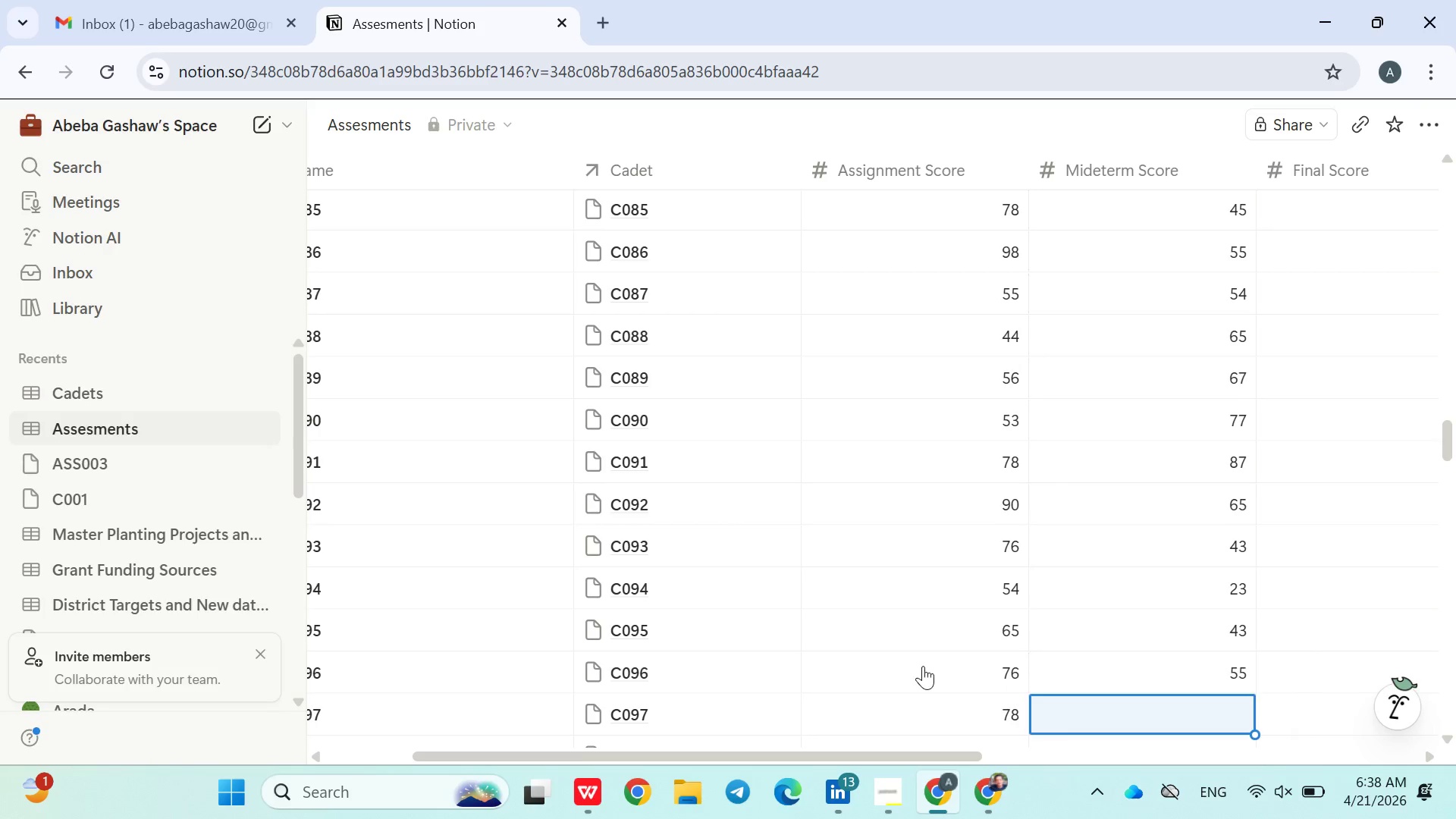 
key(Enter)
 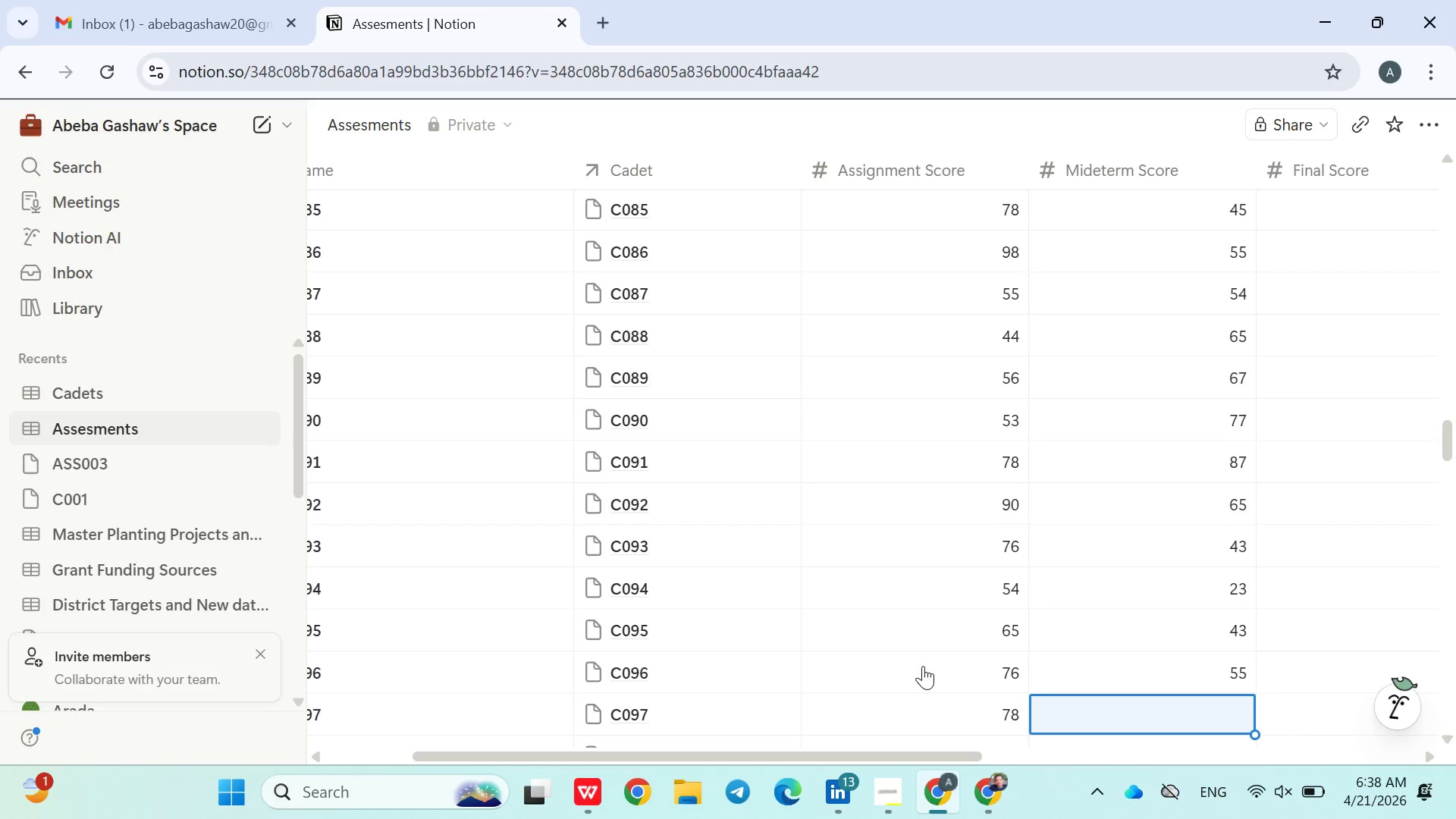 
type(68)
 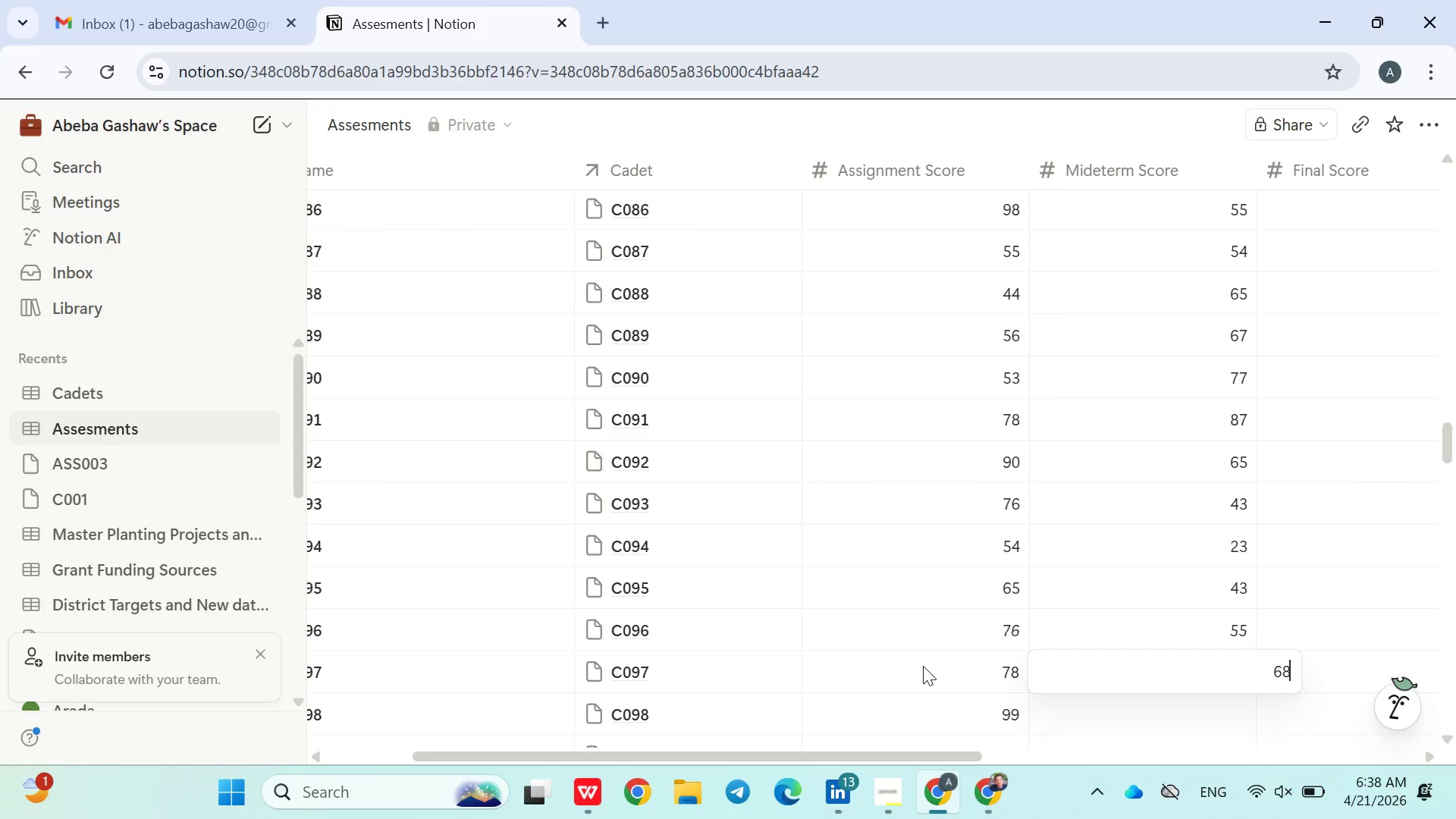 
key(Enter)
 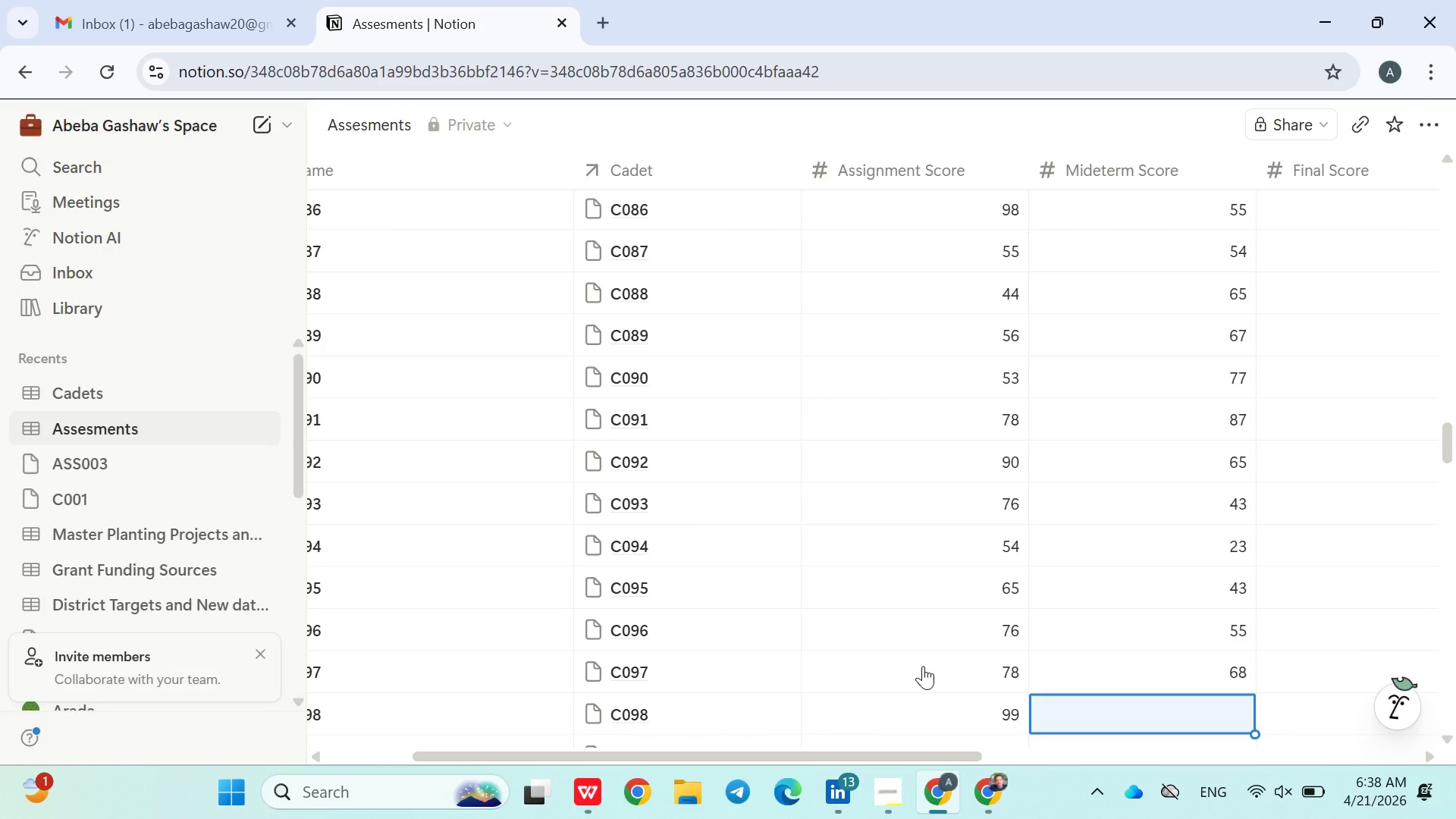 
type(543)
 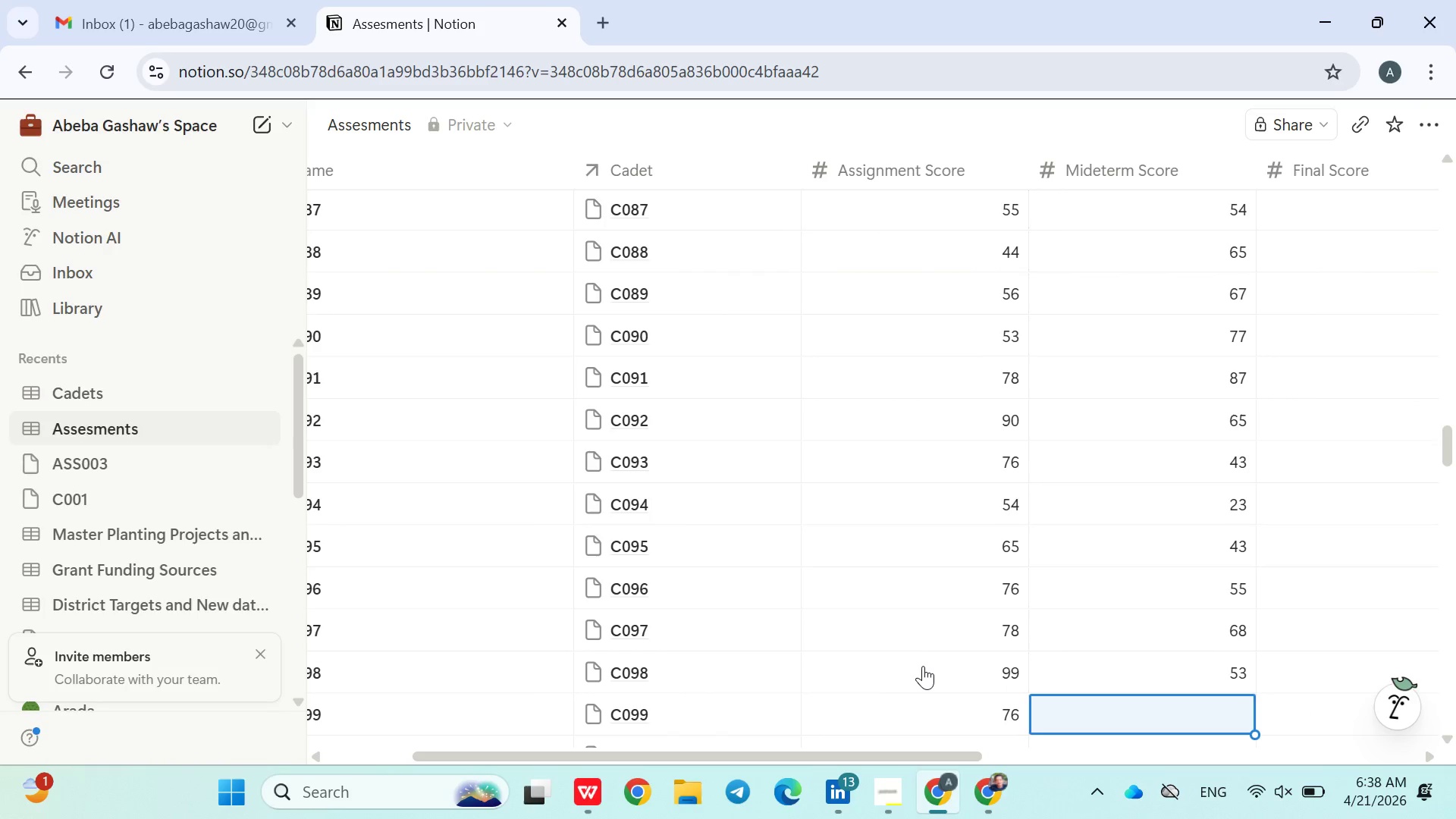 
key(Enter)
 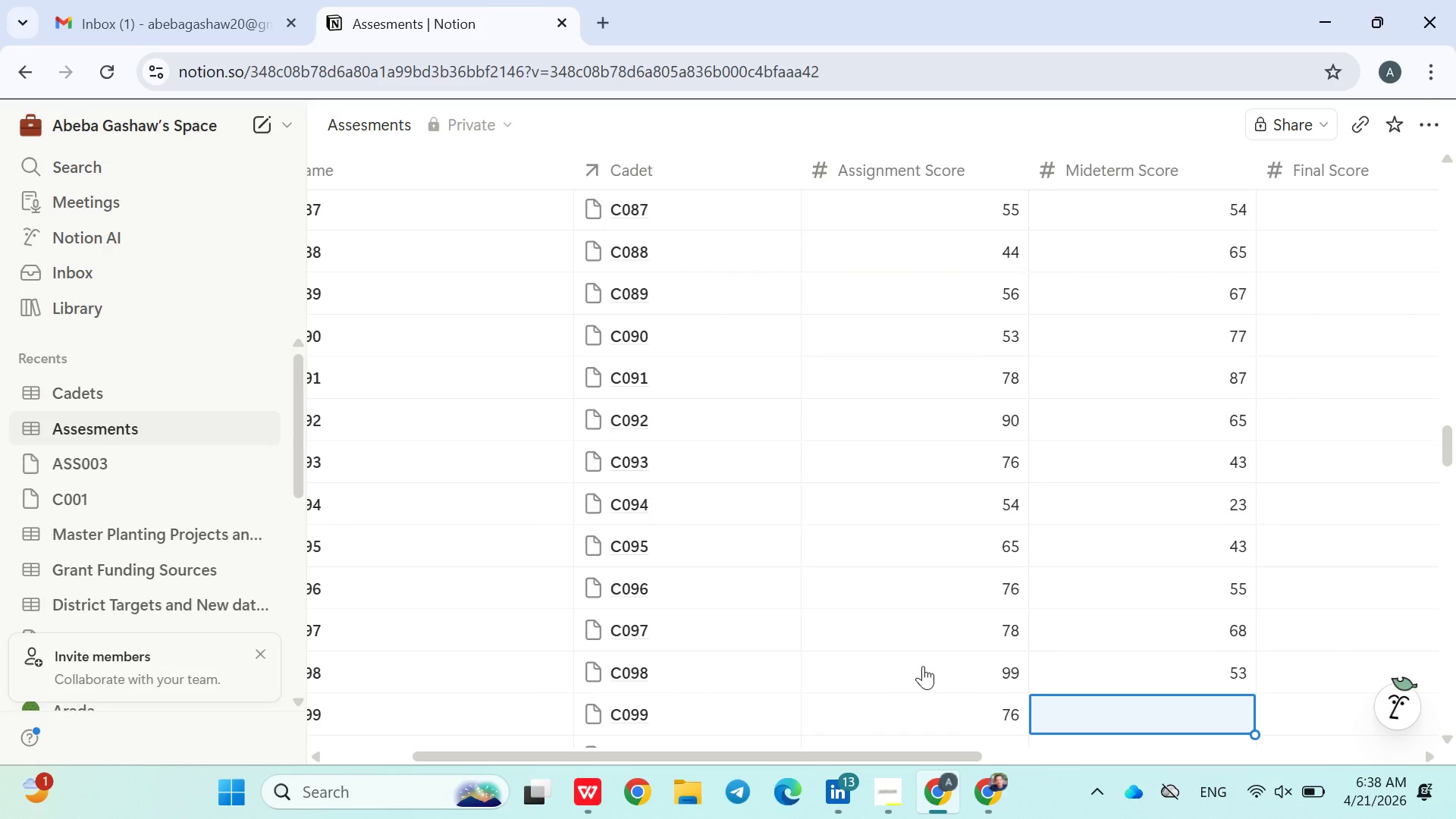 
type(34)
 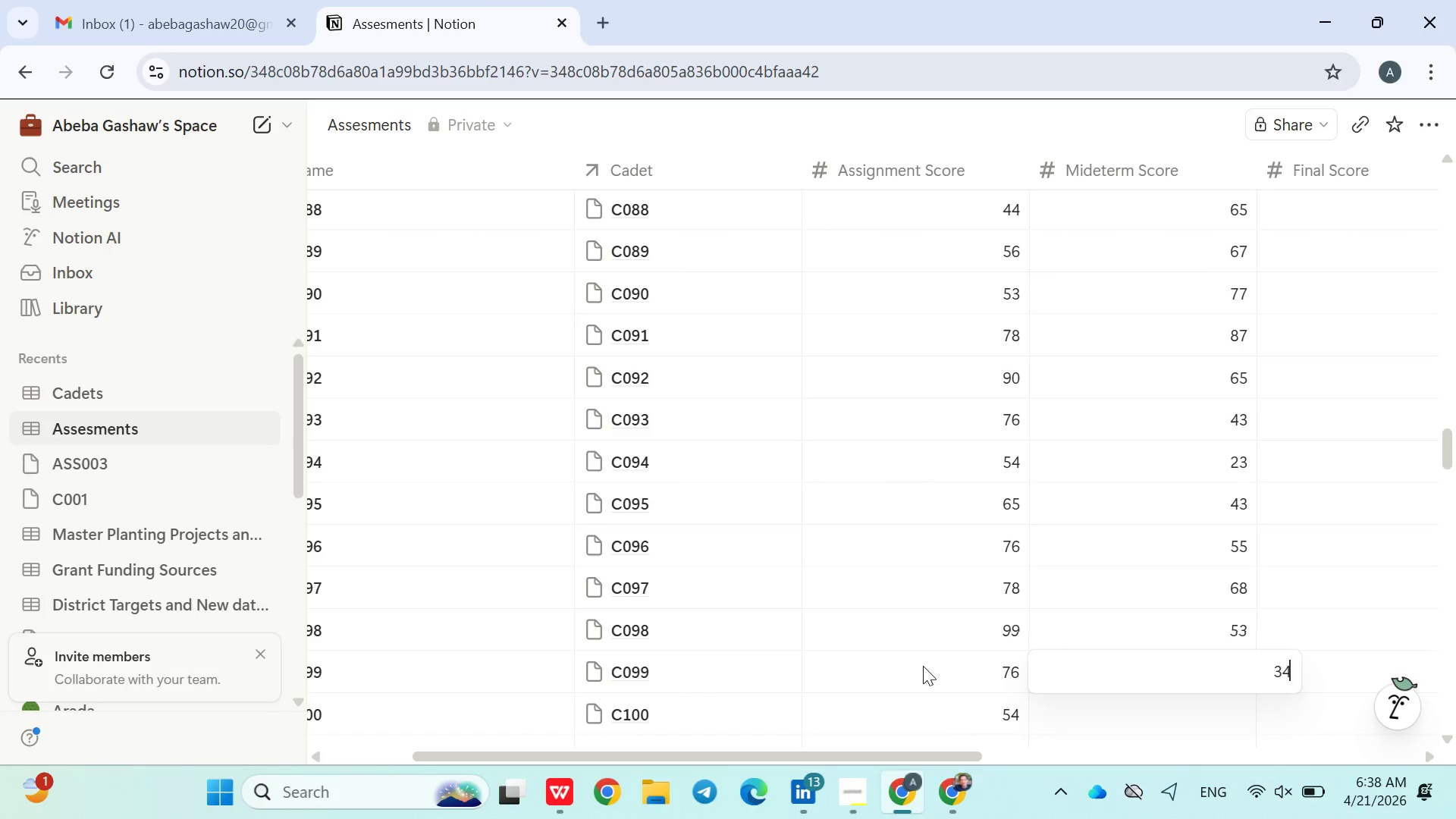 
key(Enter)
 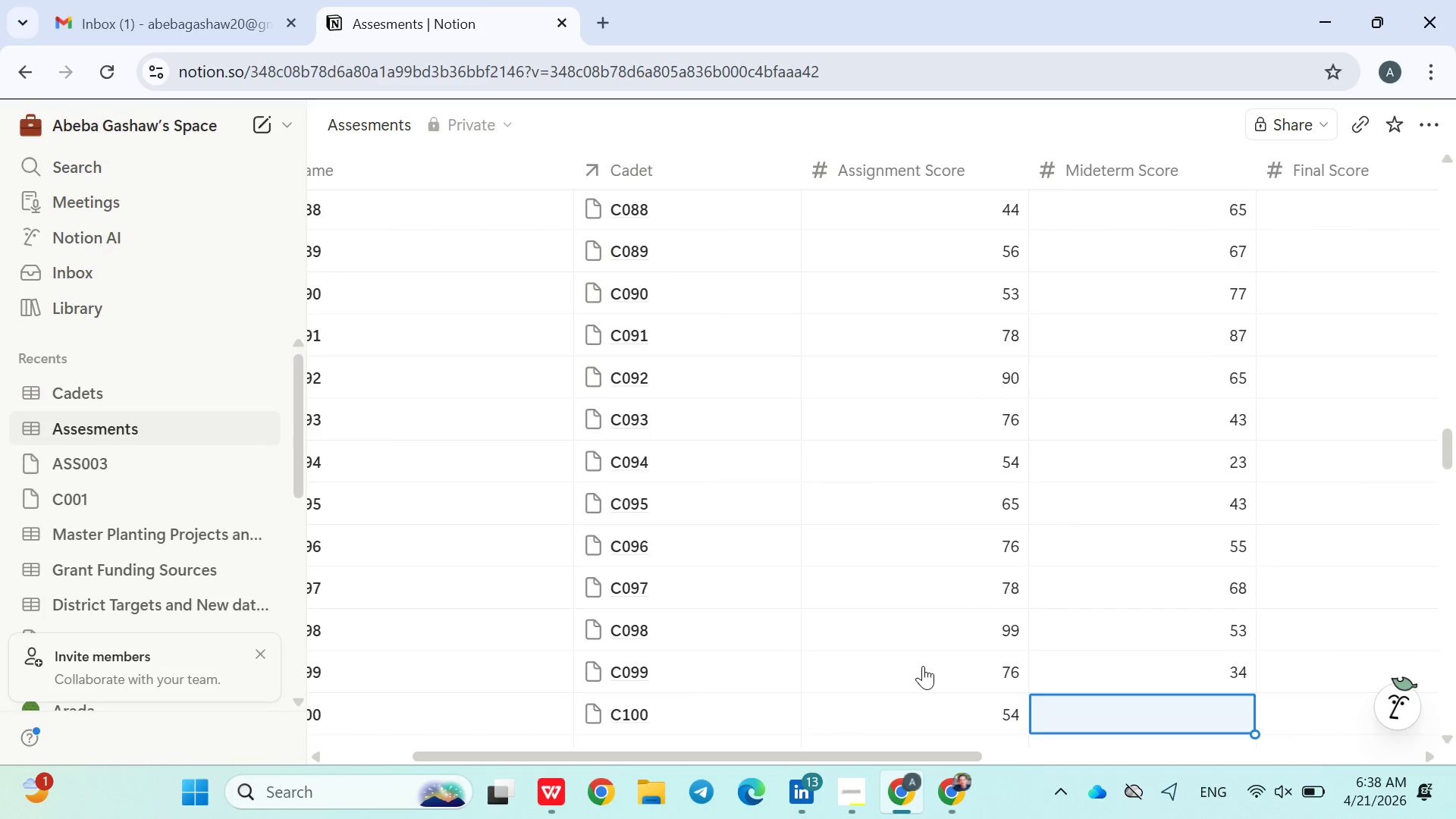 
key(5)
 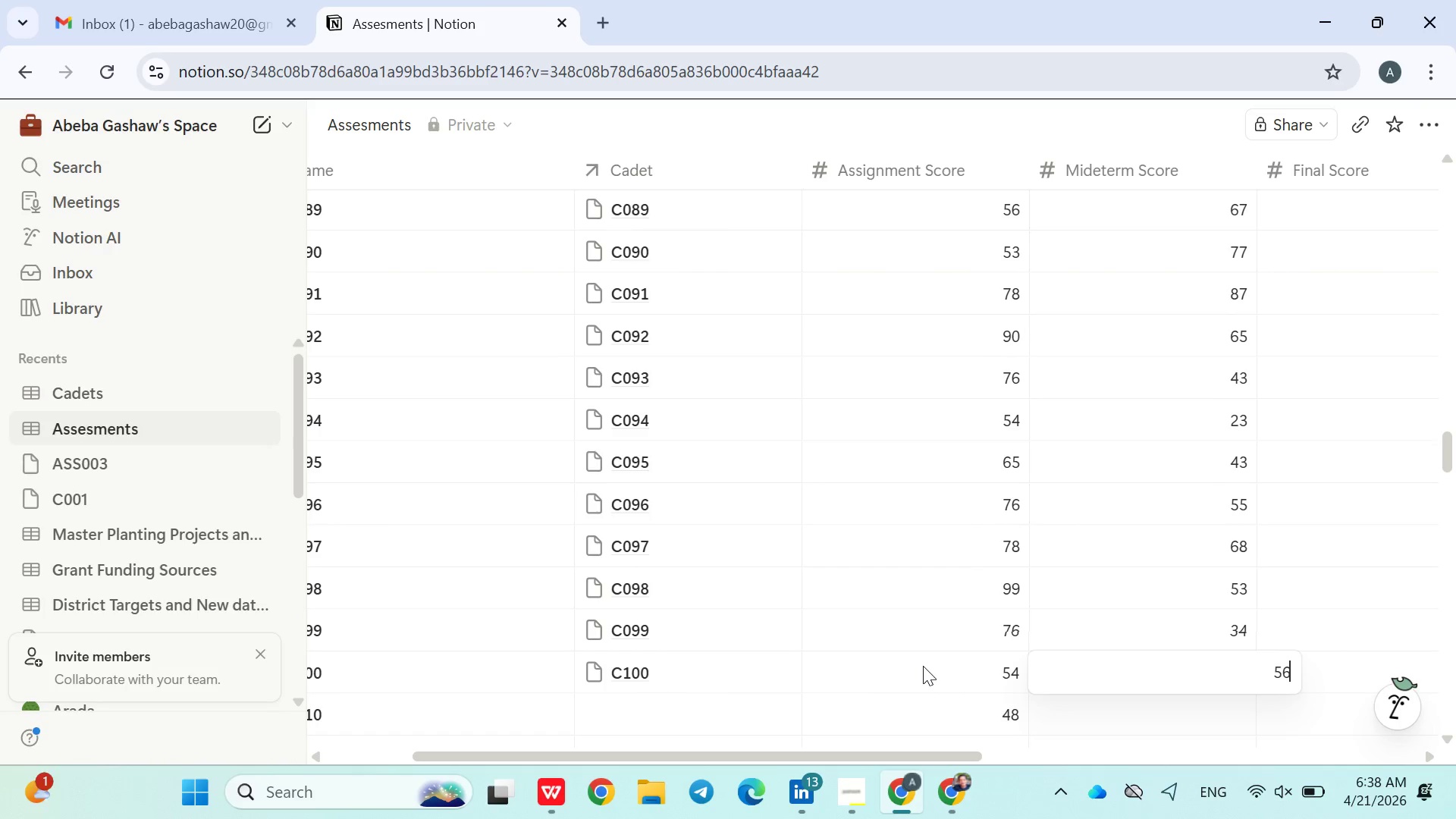 
key(Enter)
 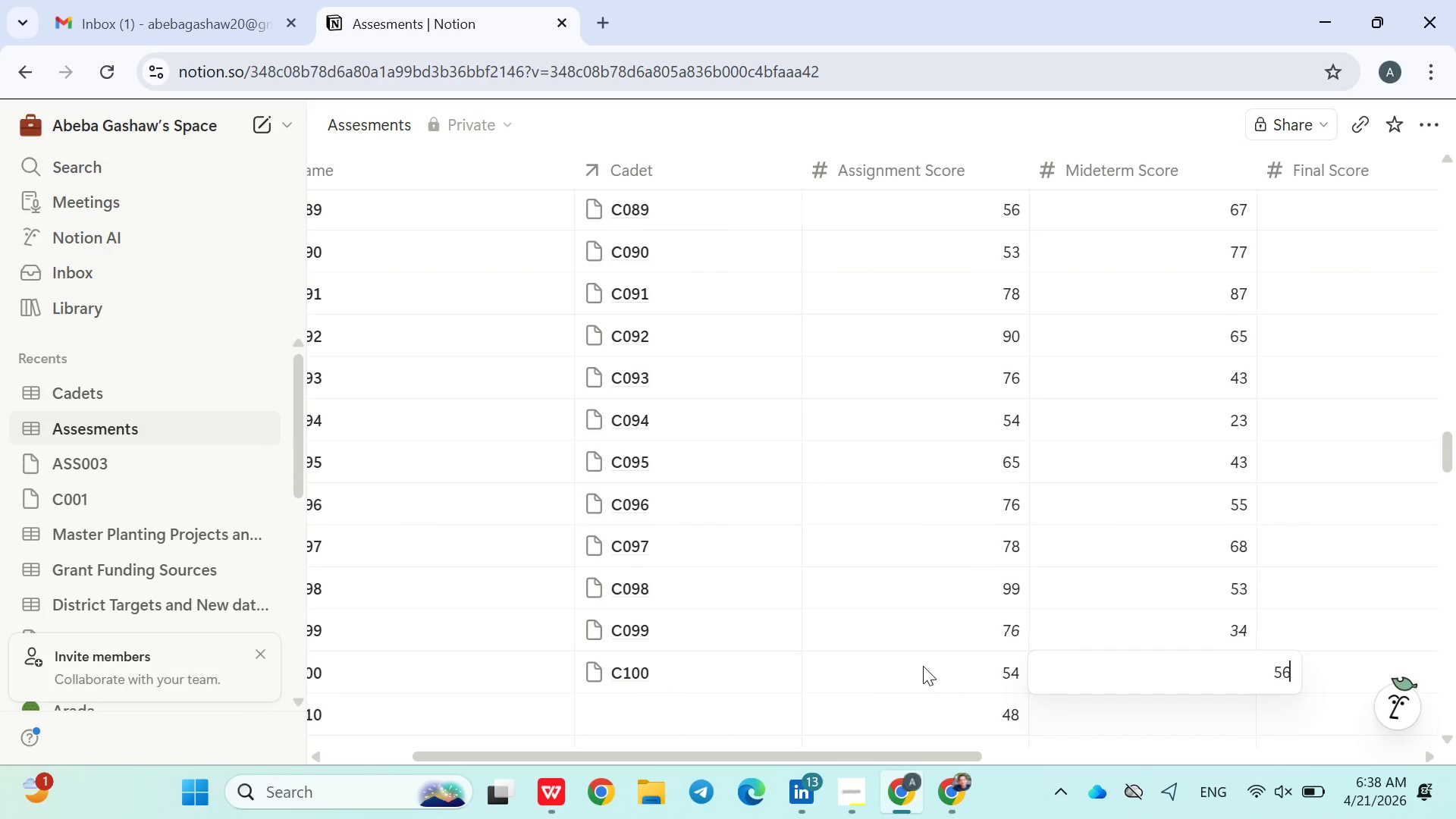 
key(6)
 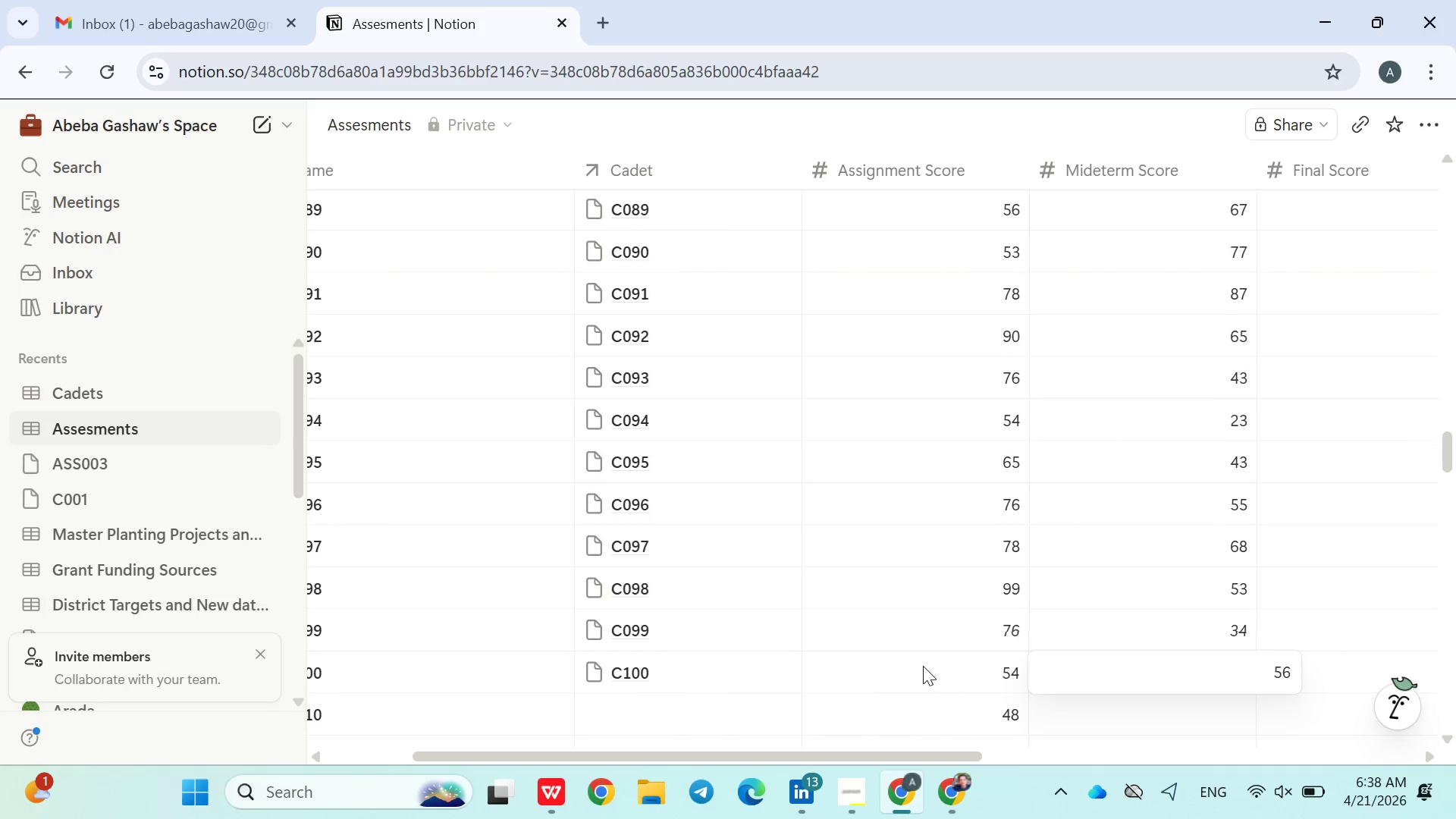 
key(Enter)
 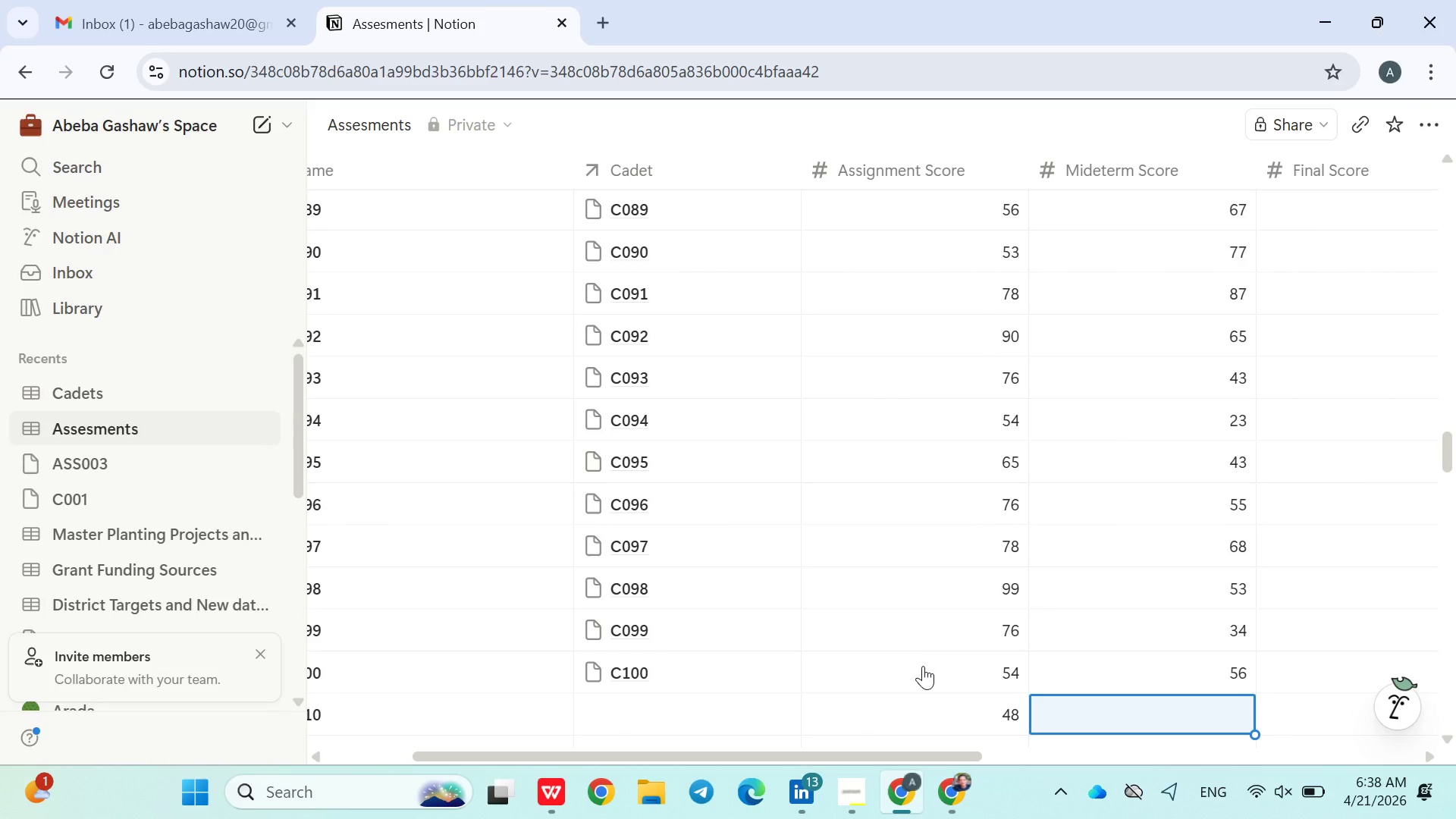 
type(87)
 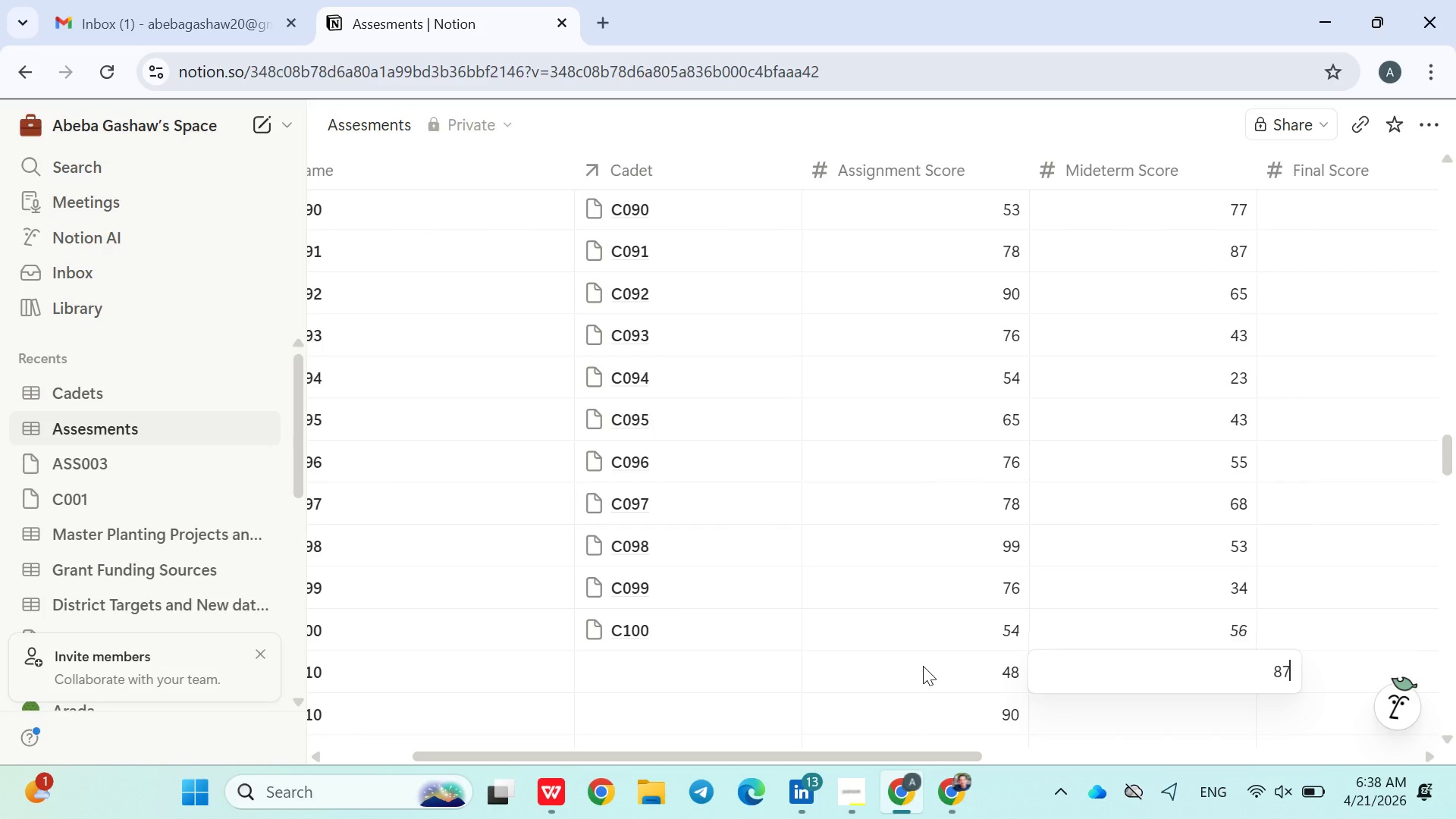 
key(Enter)
 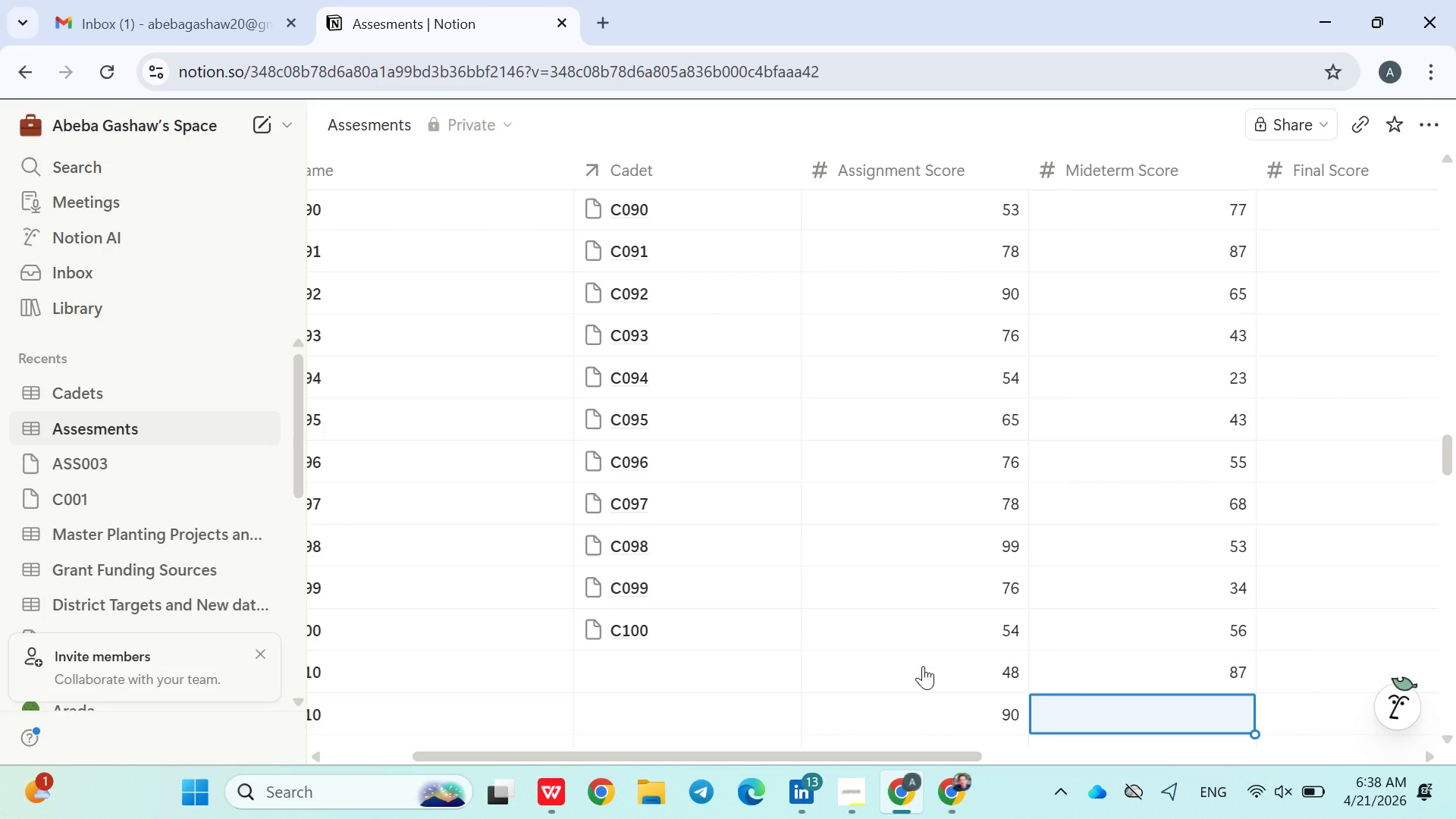 
type(65)
 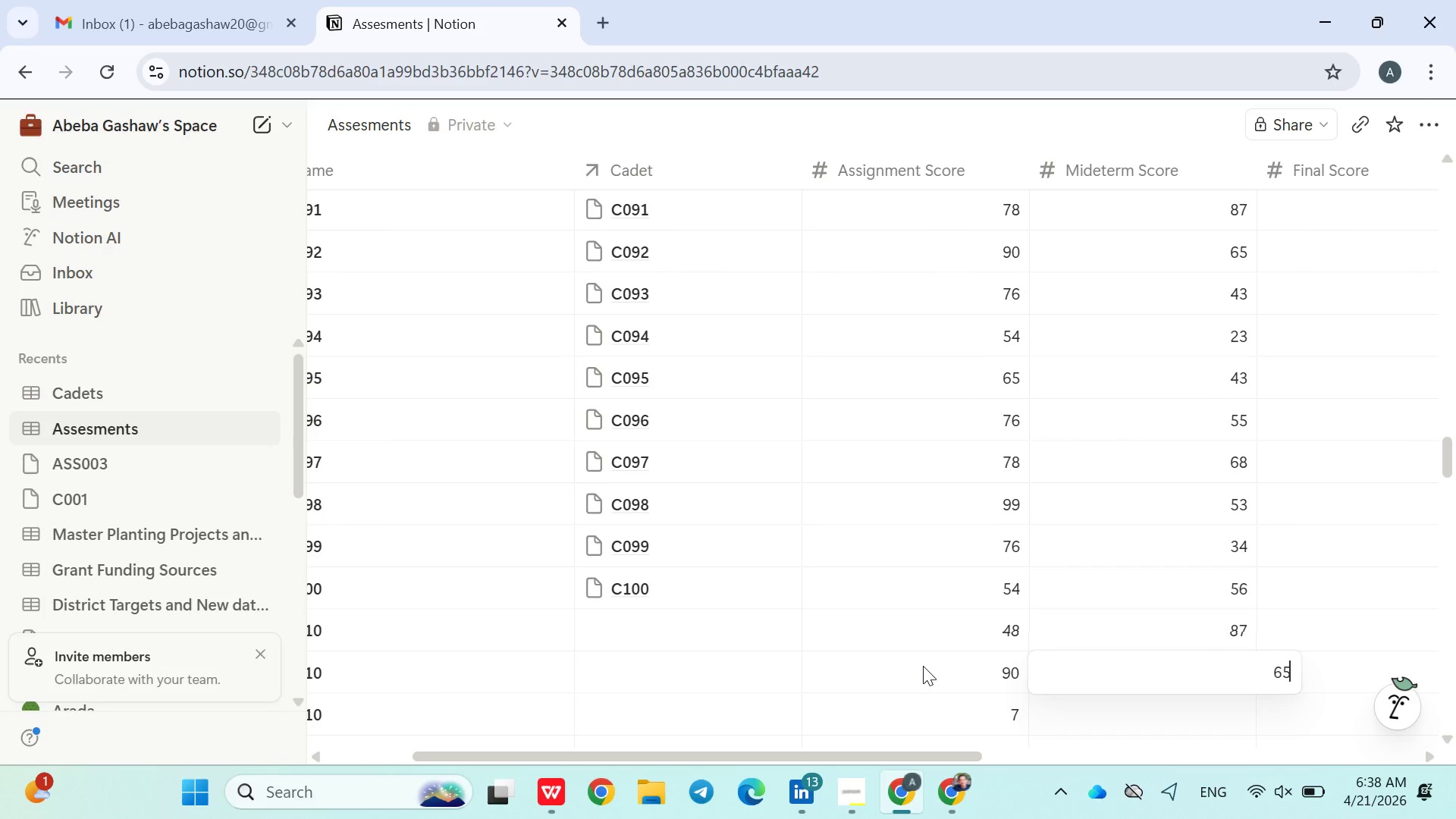 
key(Enter)
 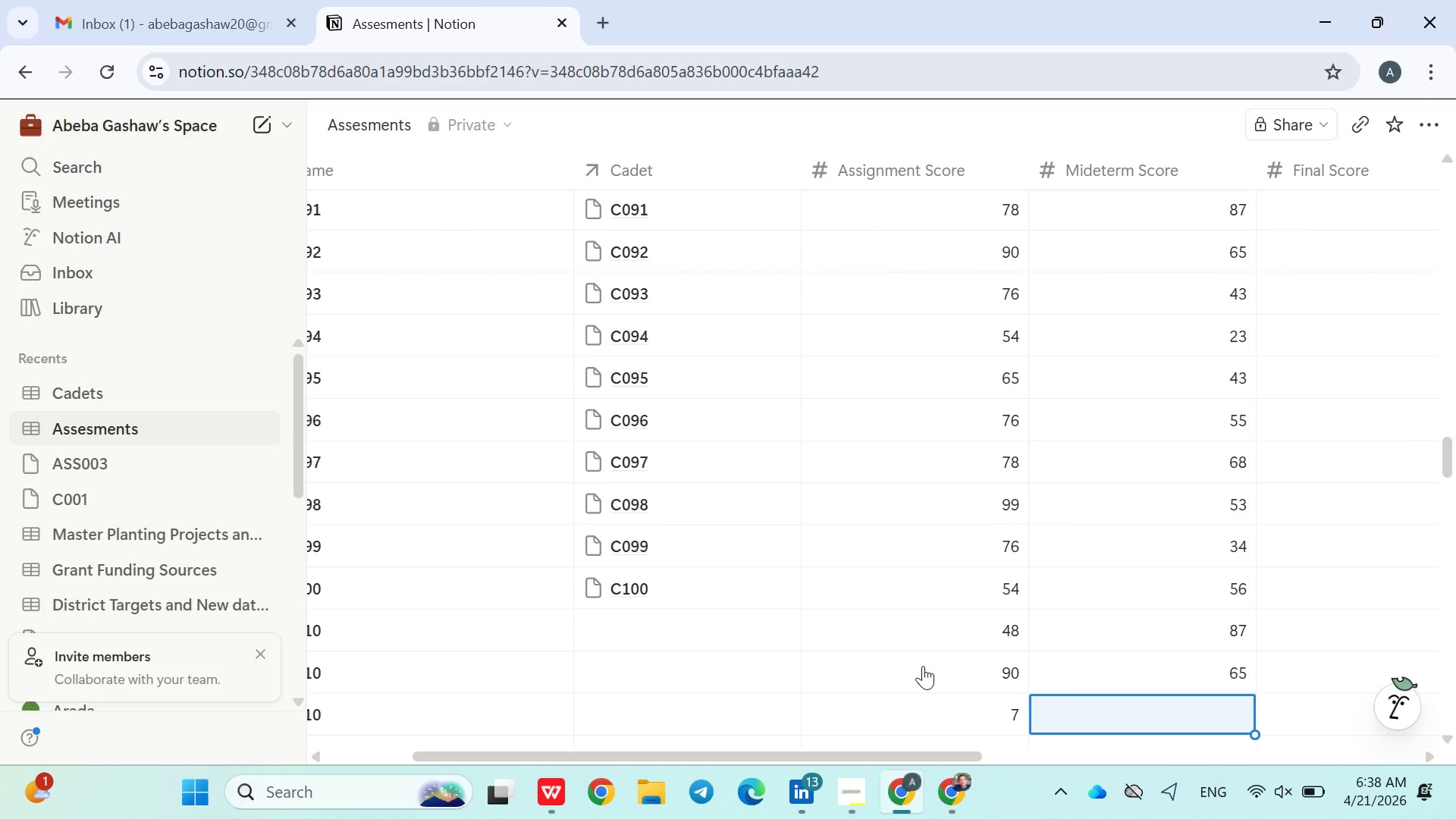 
type(78)
 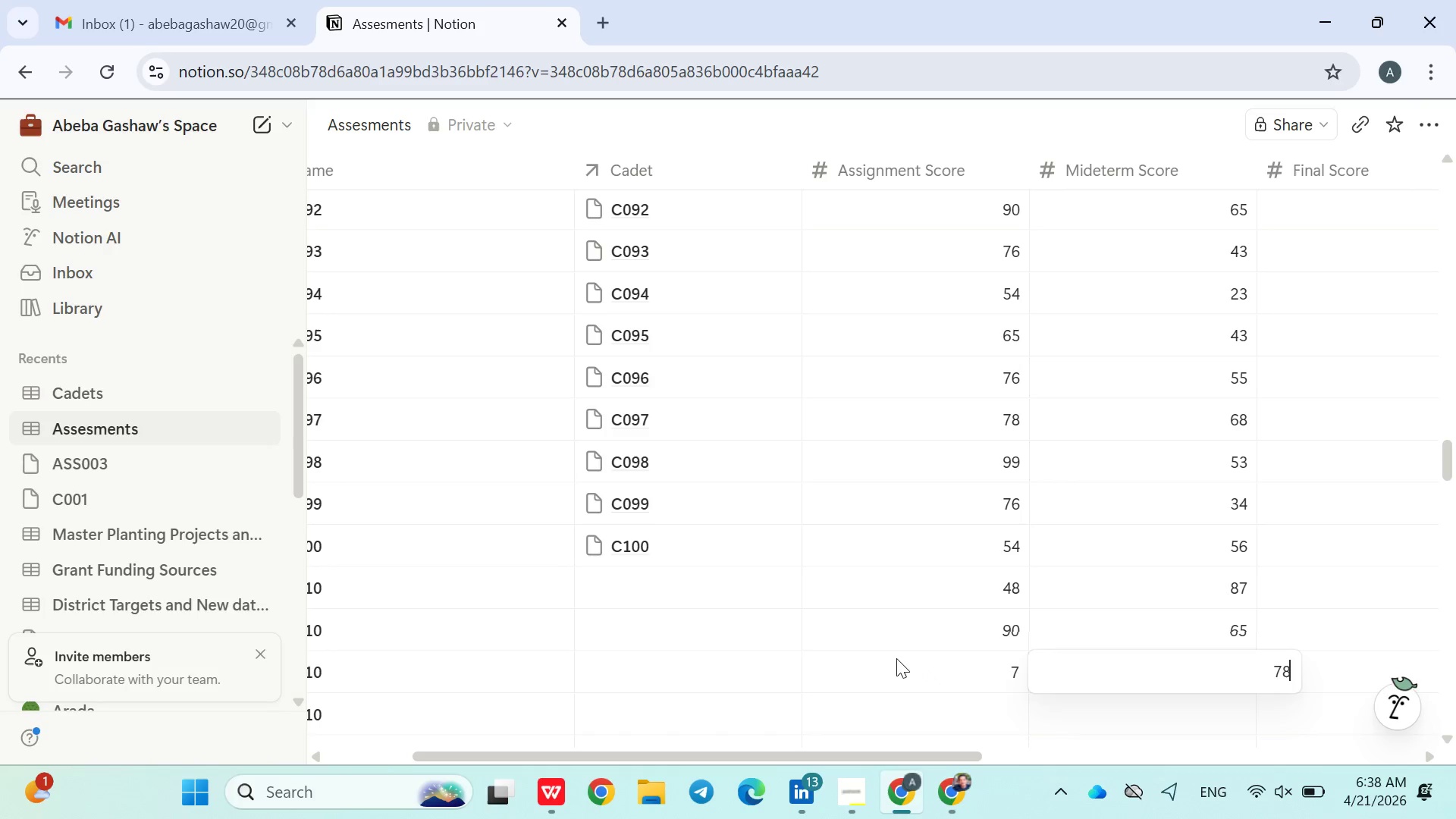 
left_click([845, 652])
 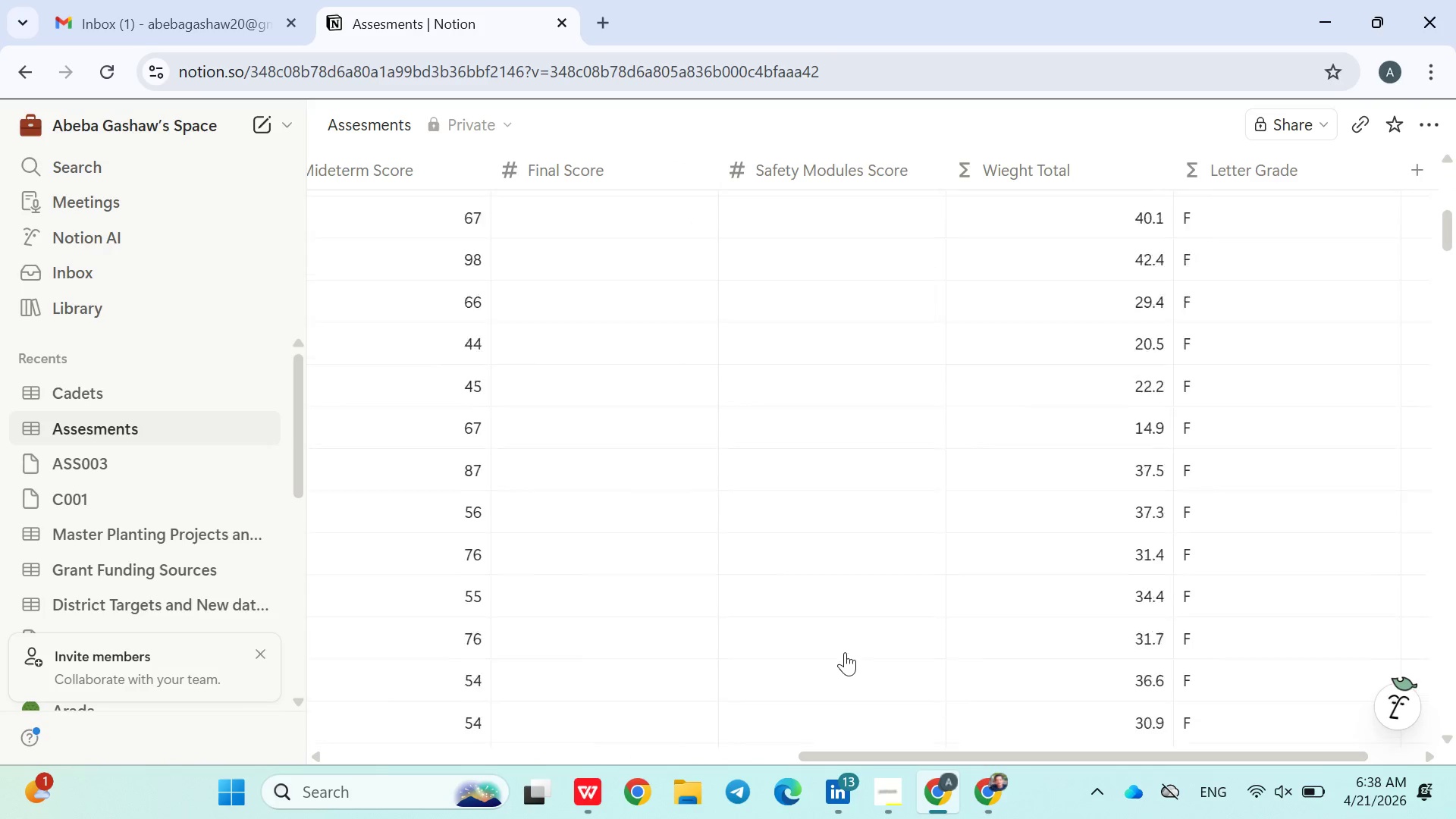 
wait(18.64)
 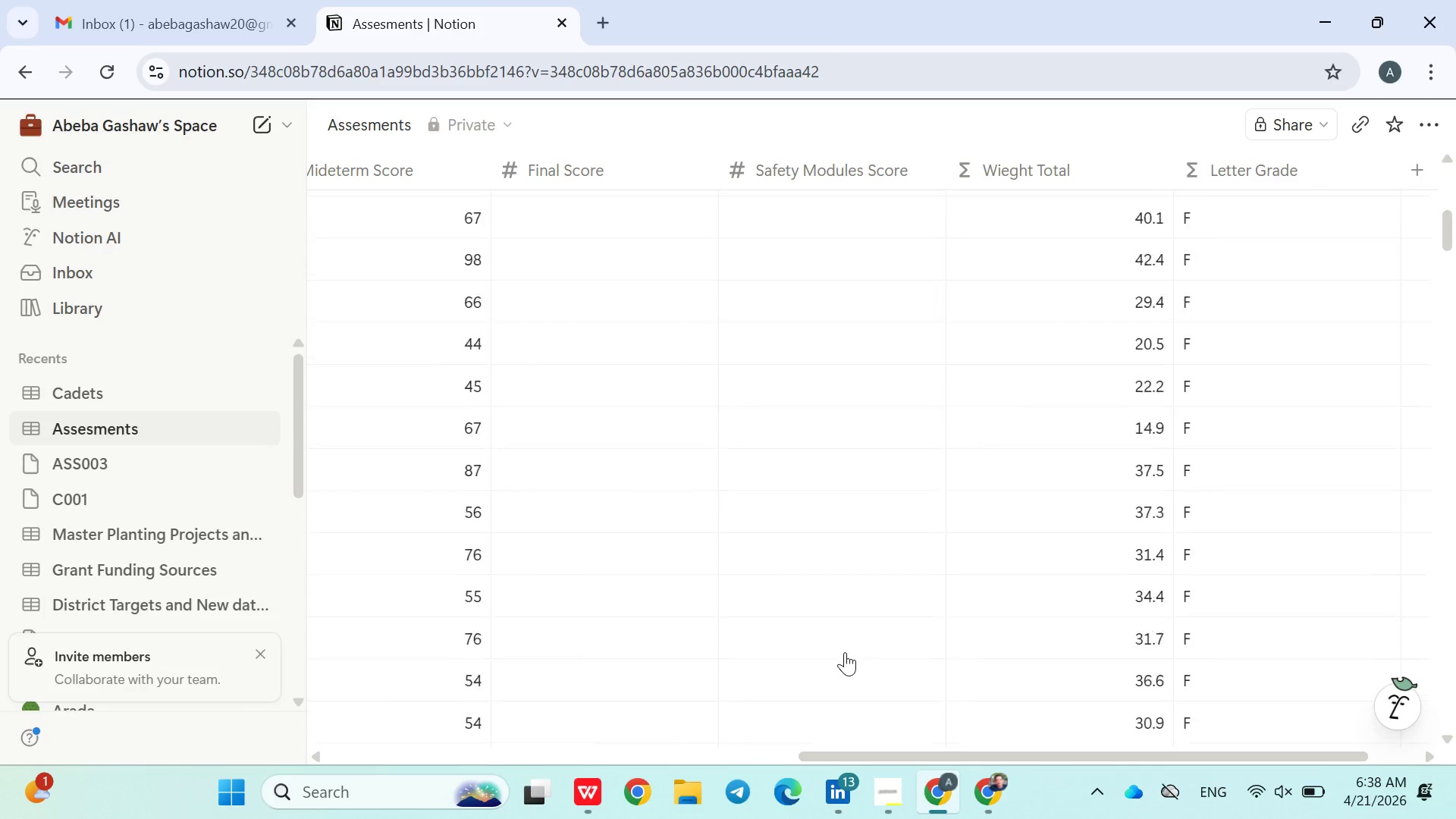 
mouse_move([899, 450])
 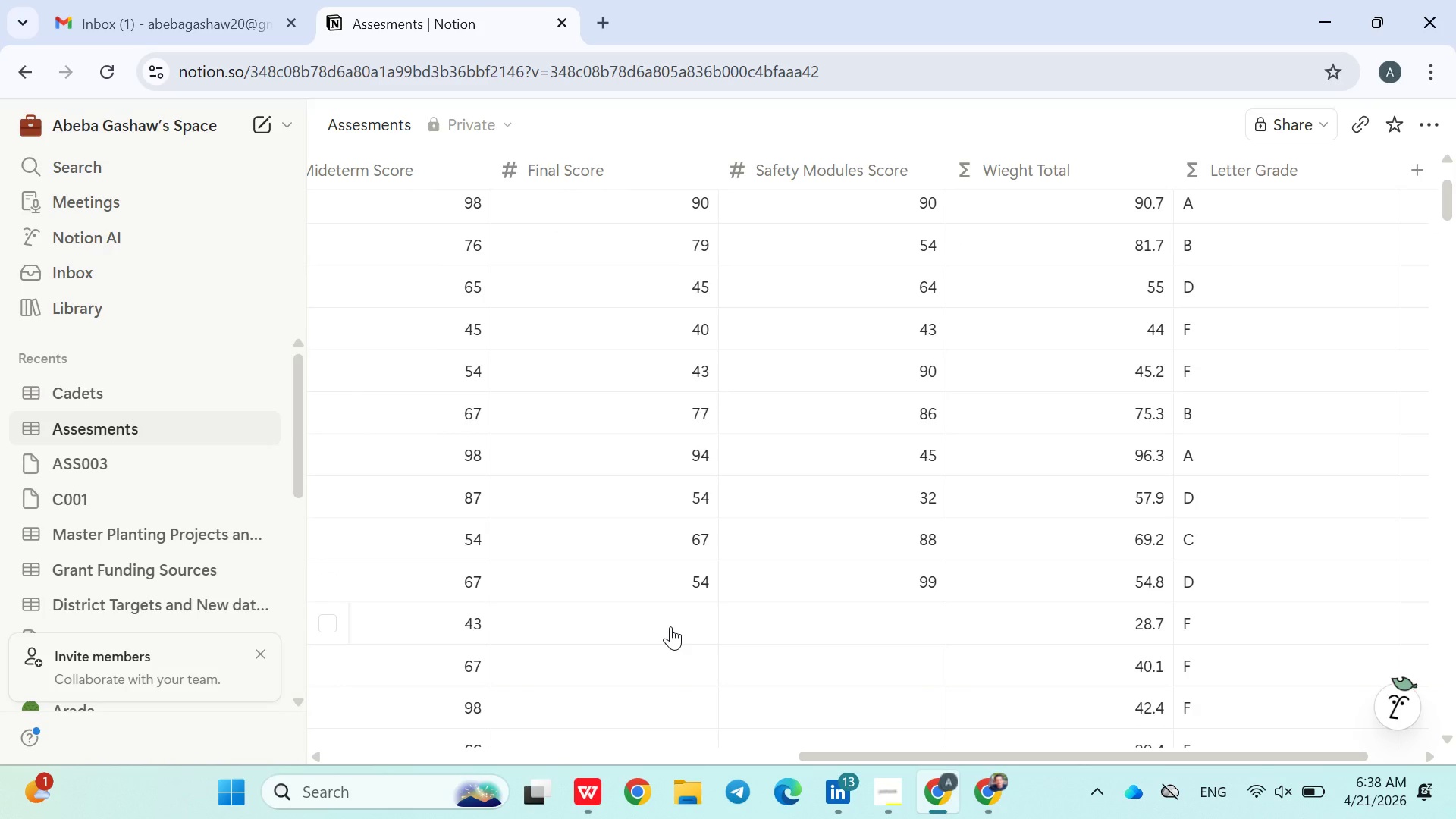 
left_click([670, 626])
 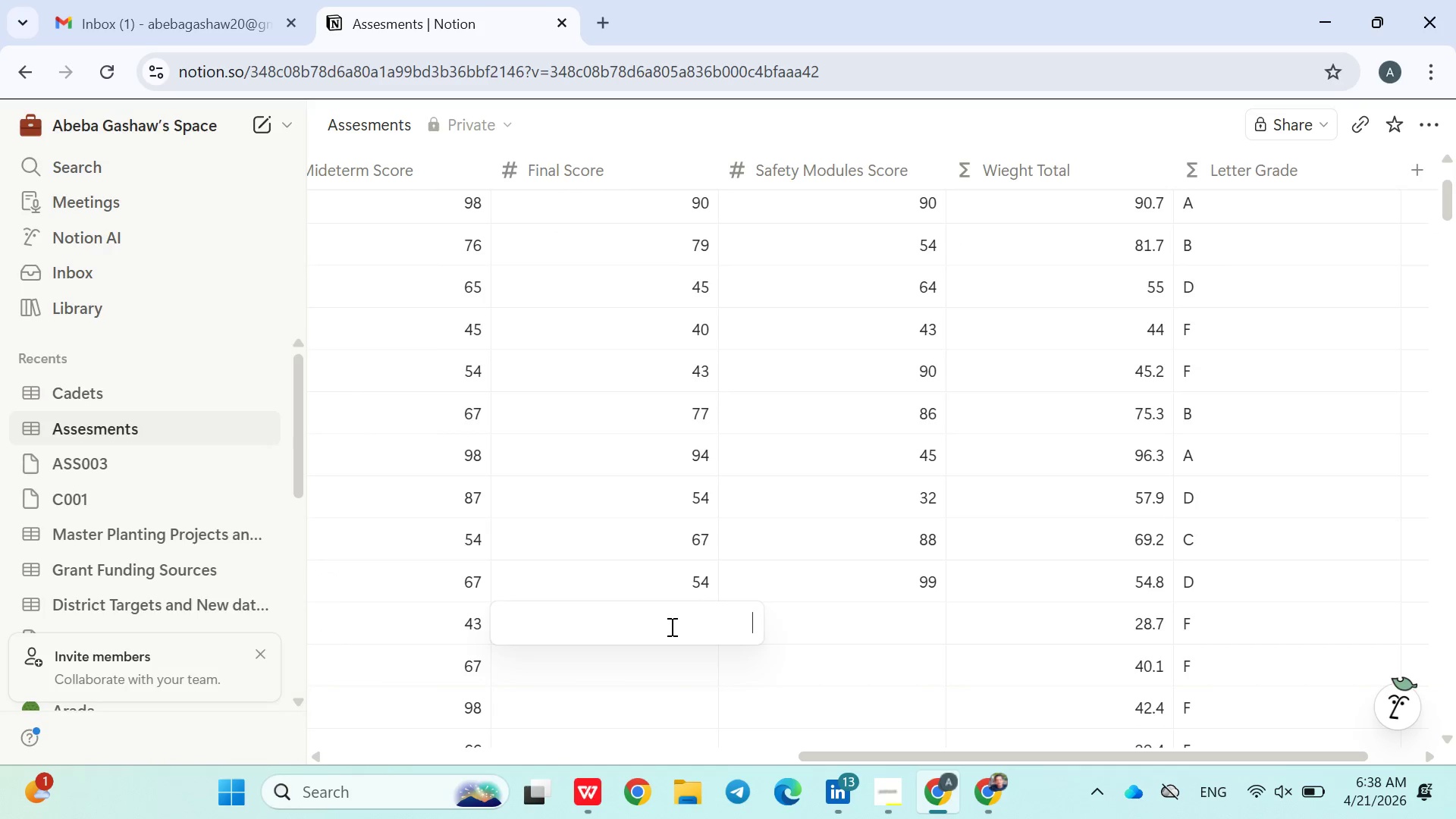 
type(45)
 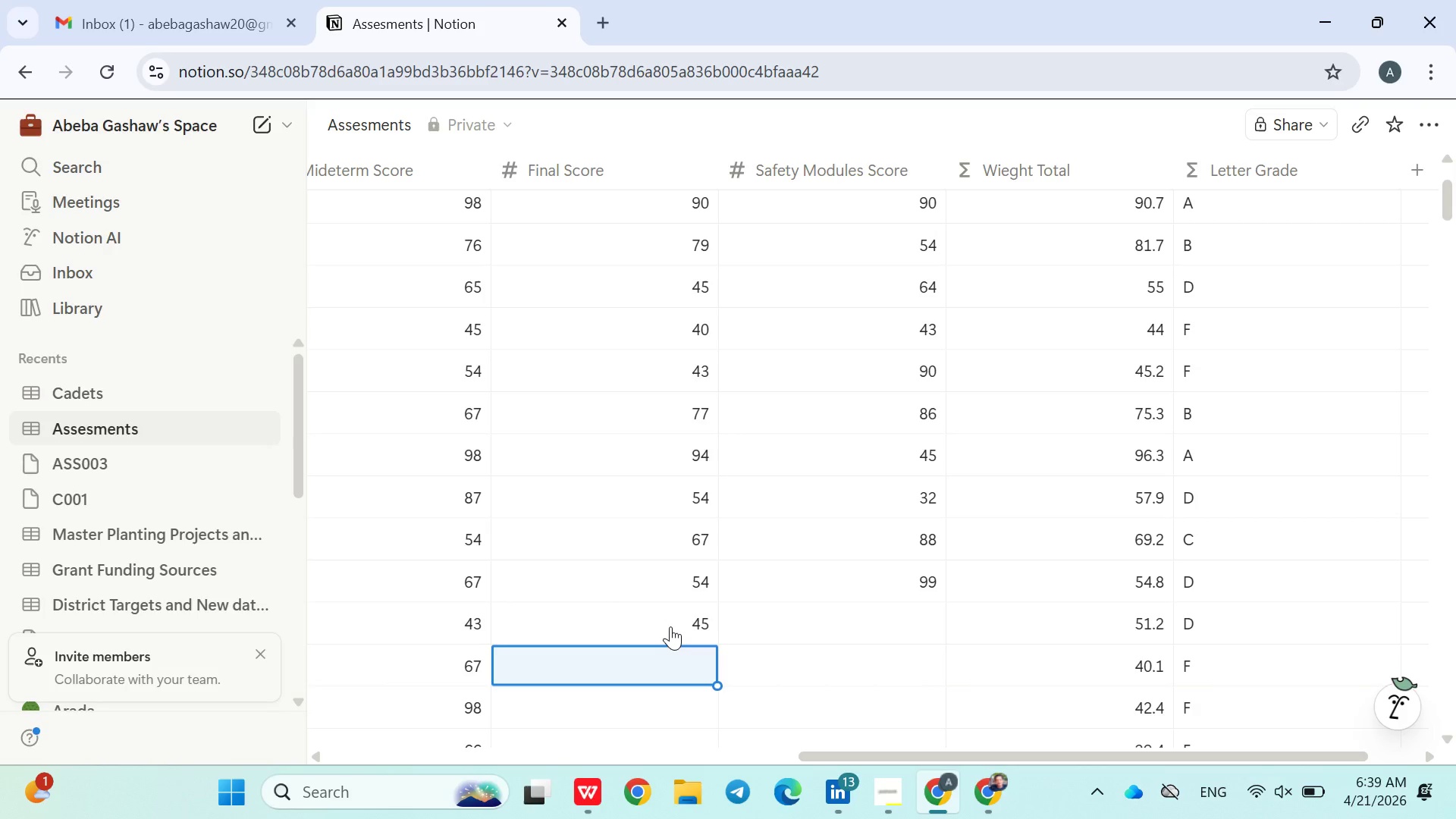 
key(Enter)
 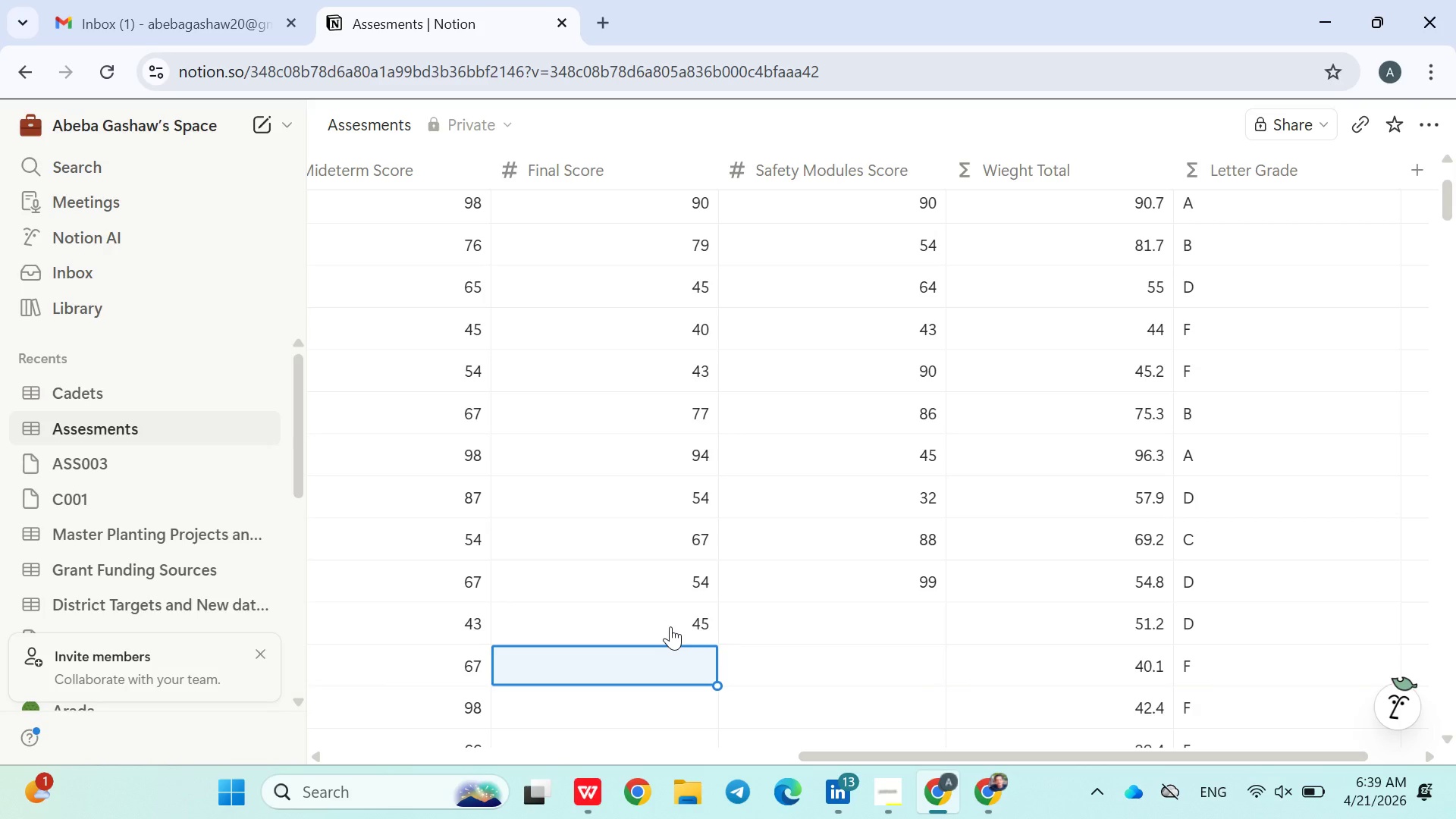 
type(65)
 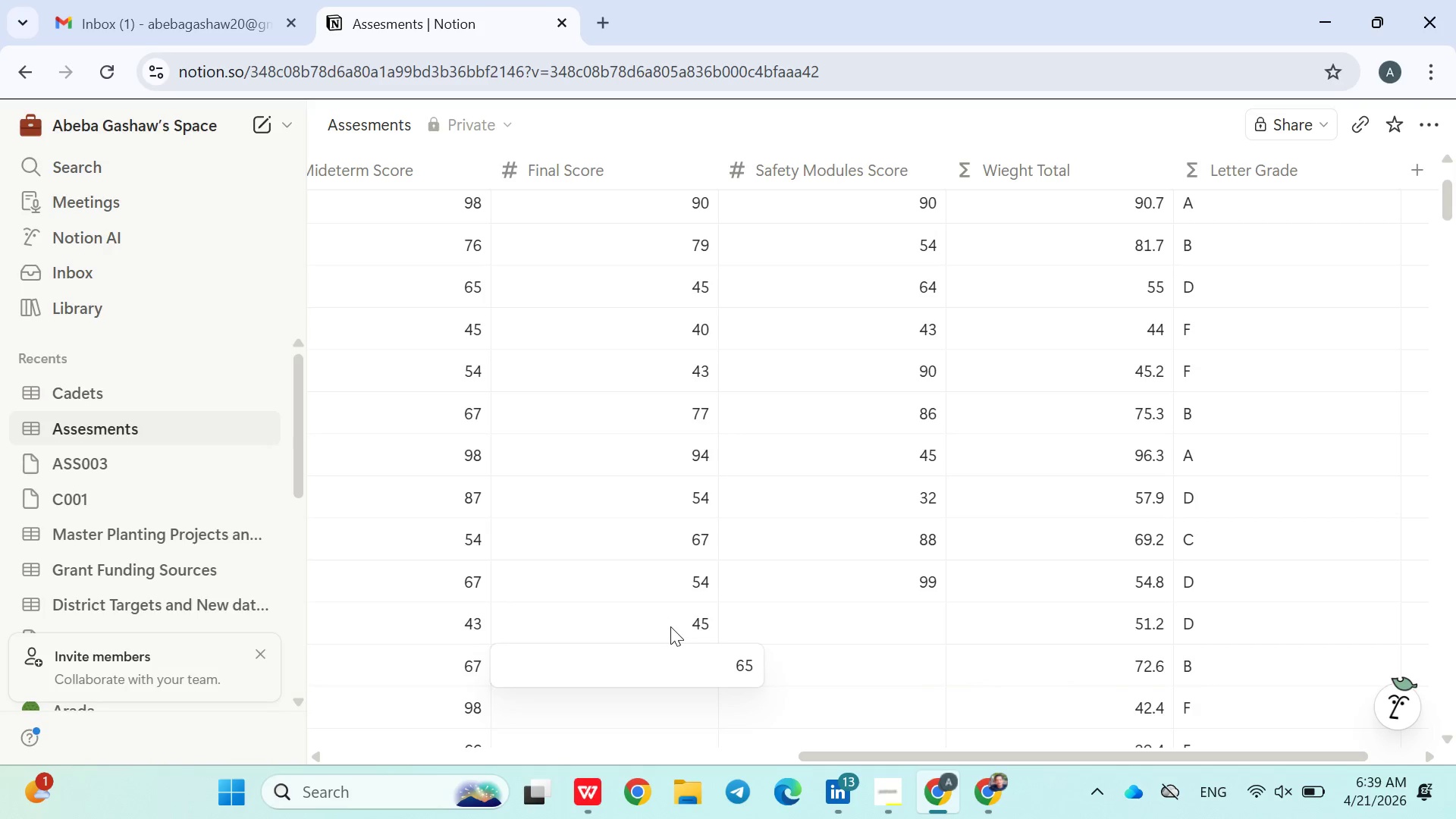 
key(Enter)
 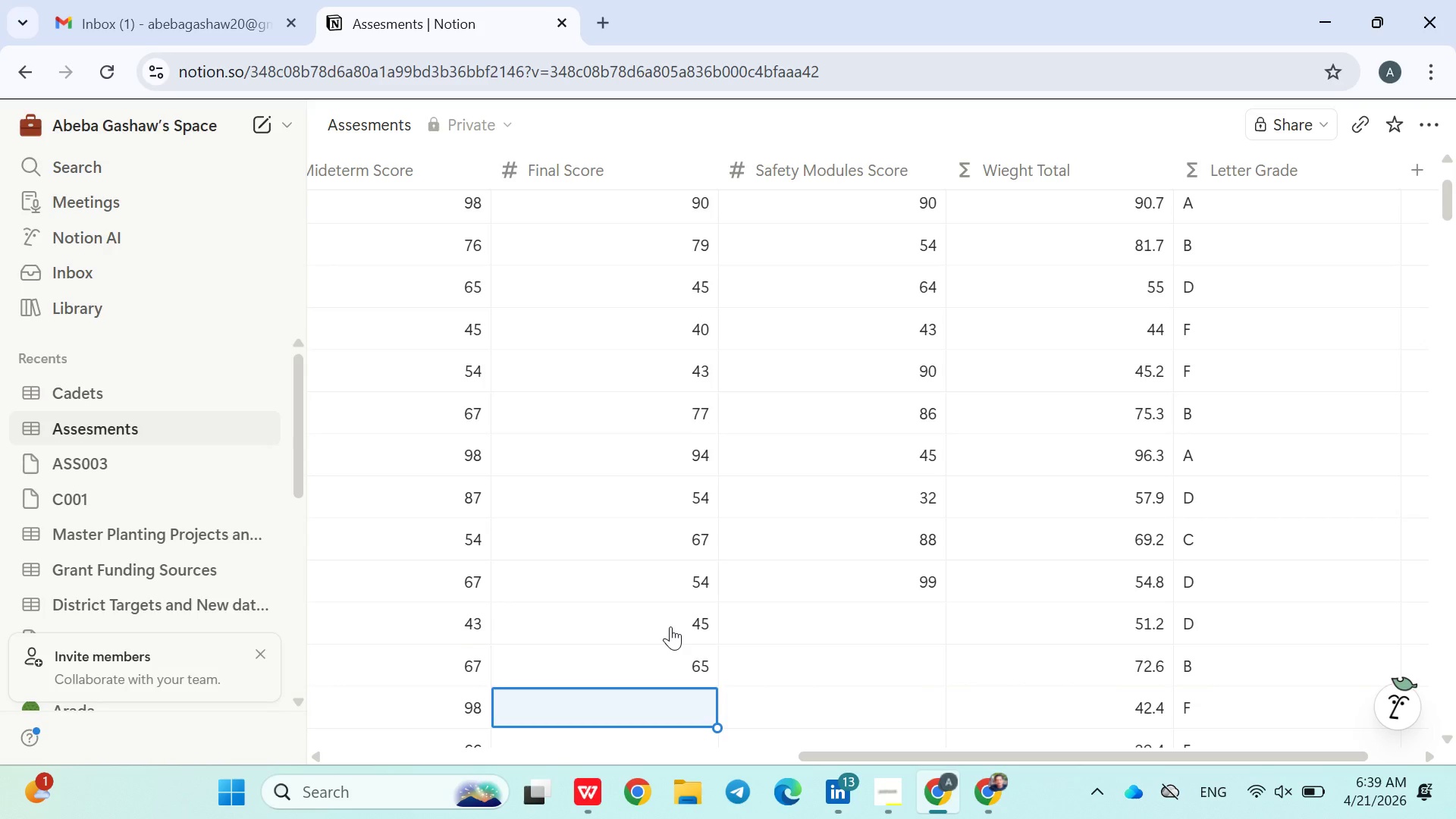 
key(ArrowDown)
 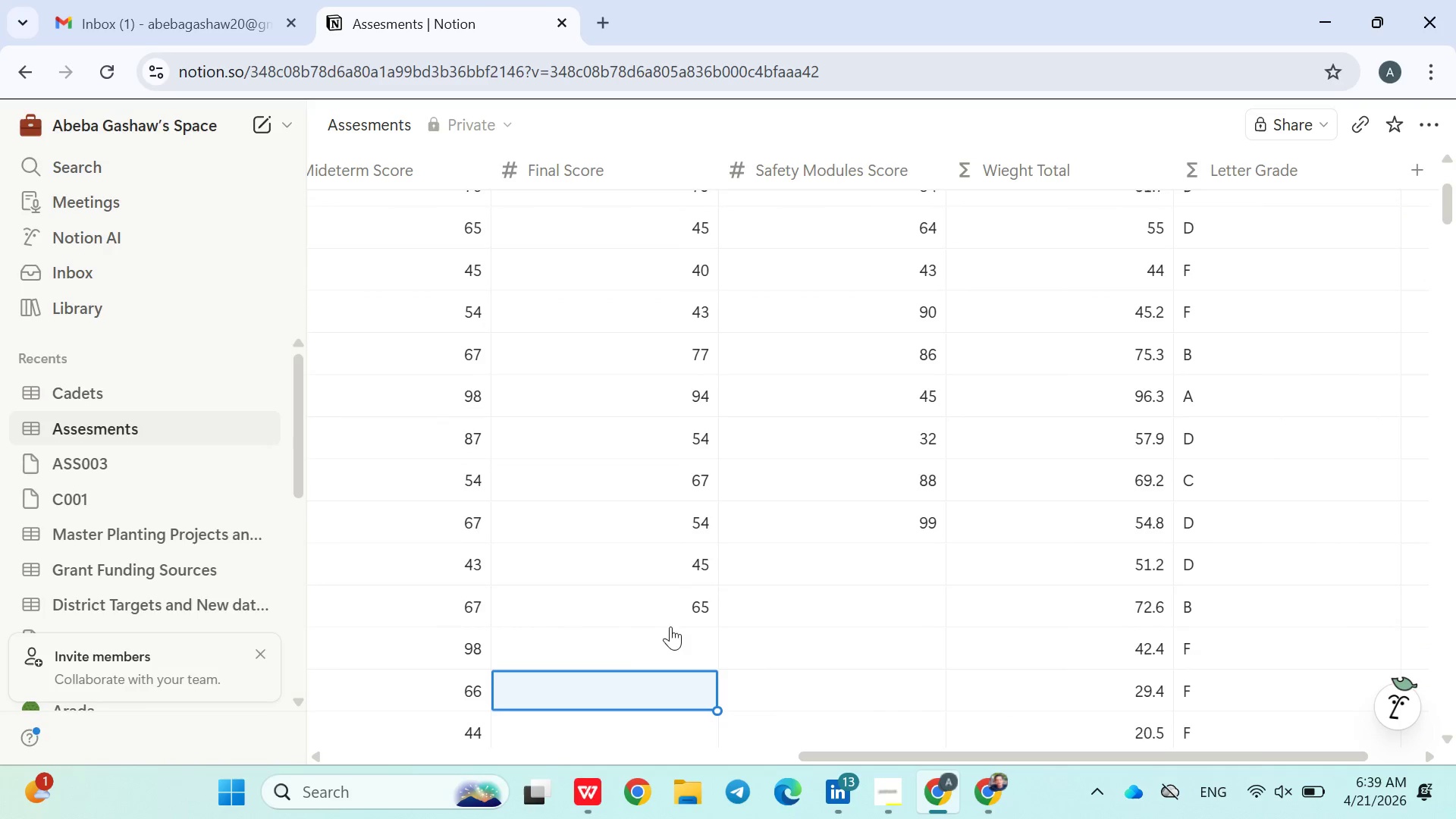 
type(56)
 